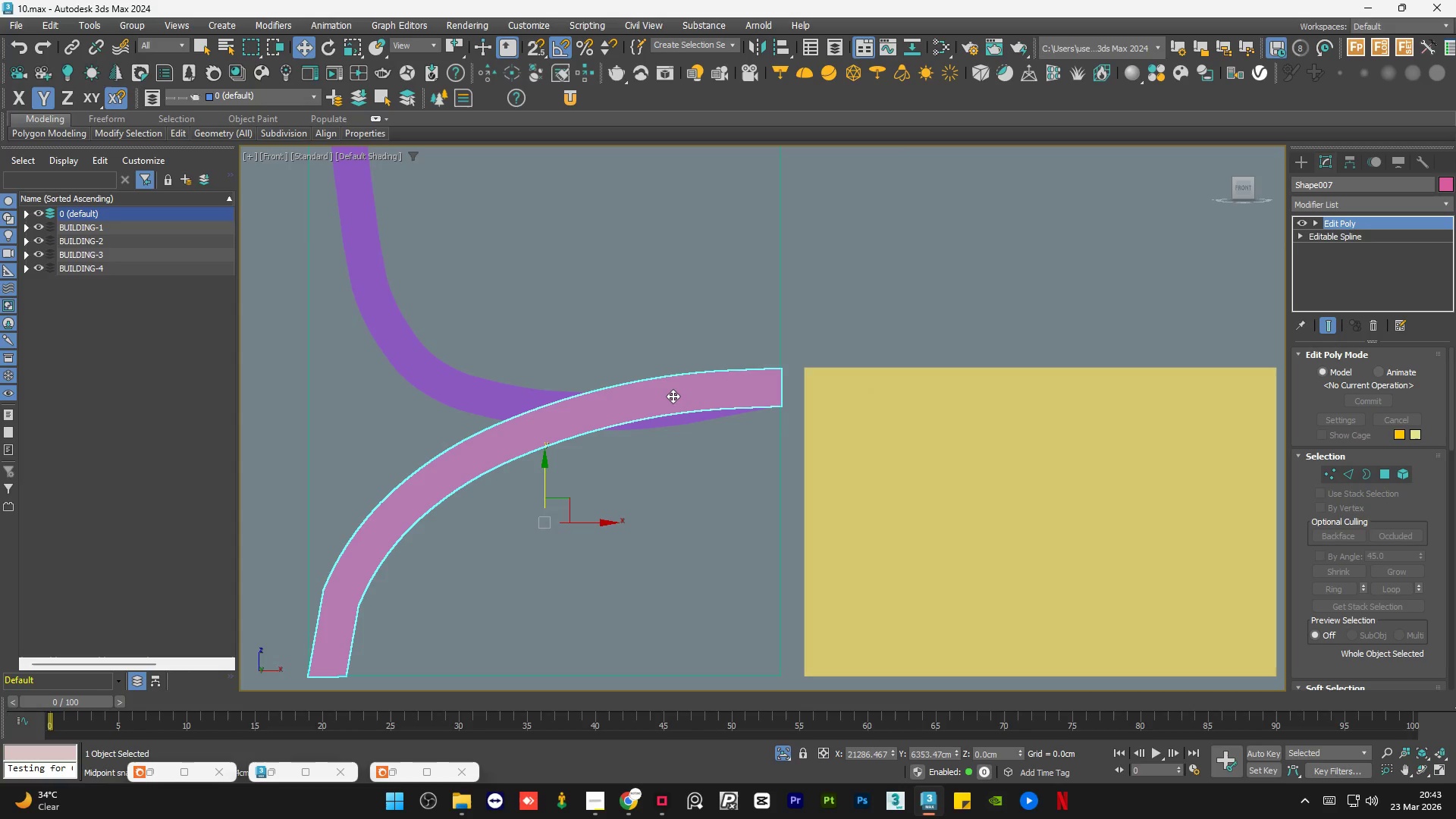 
scroll: coordinate [670, 422], scroll_direction: down, amount: 1.0
 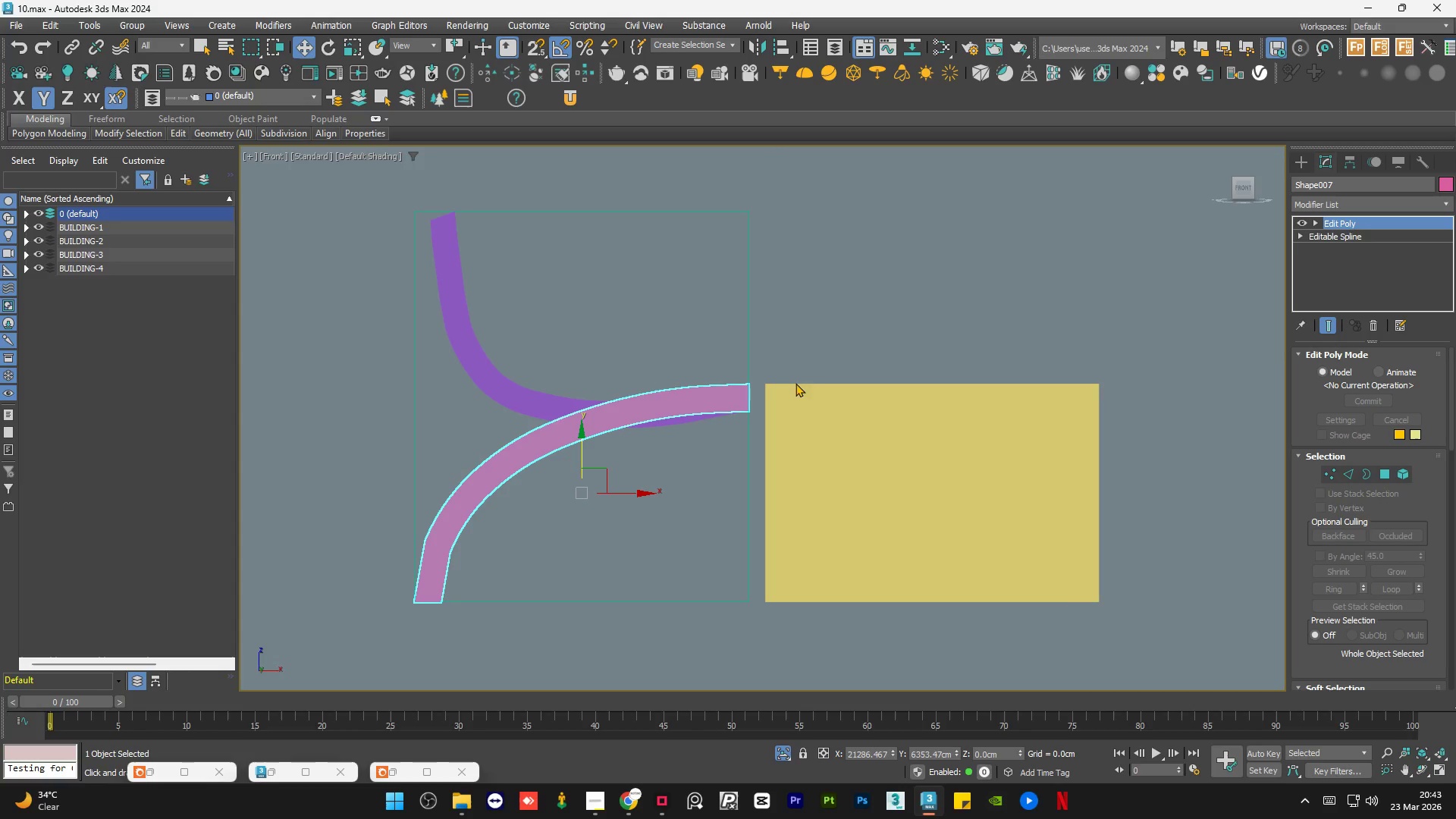 
left_click([627, 799])
 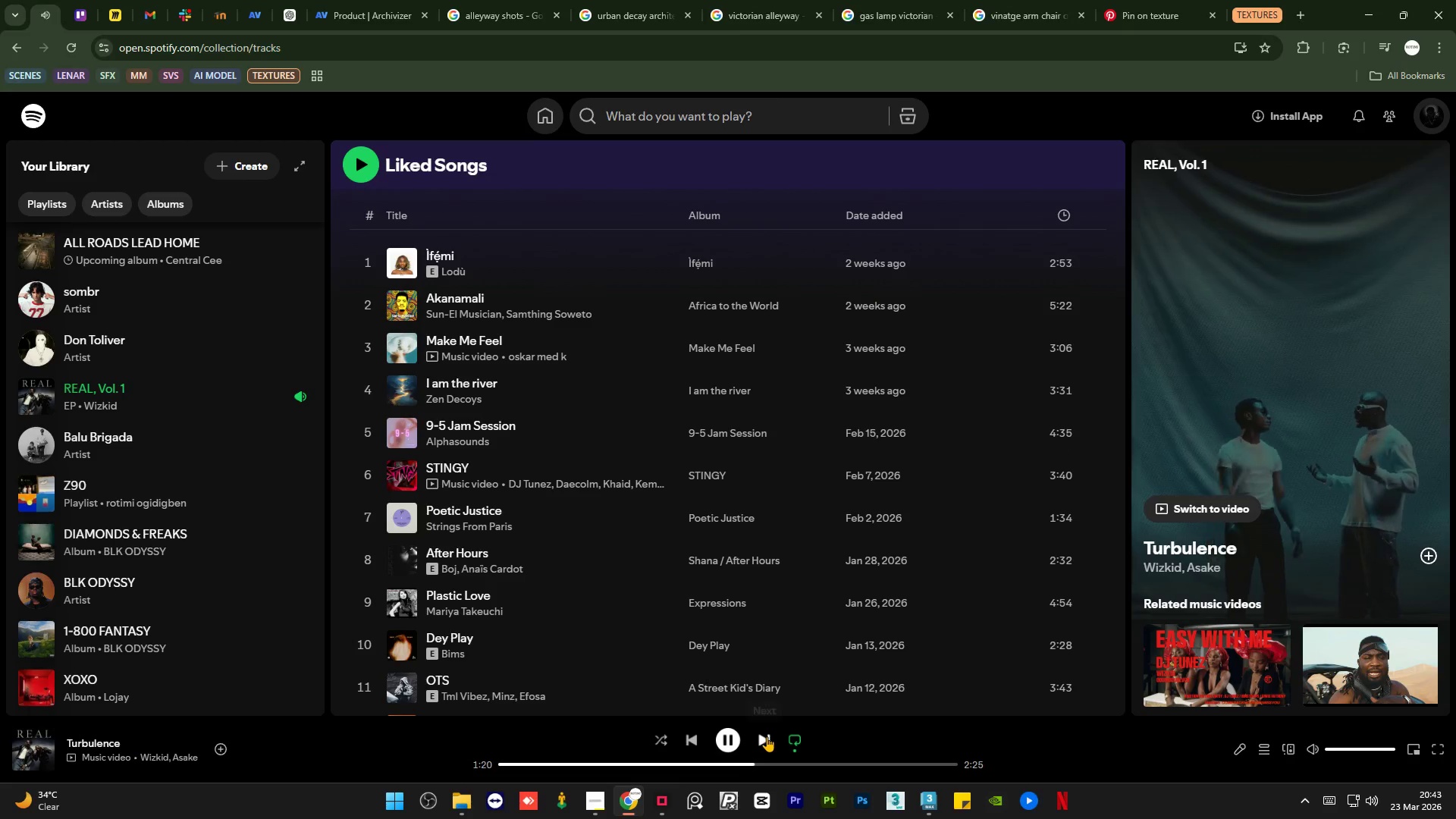 
left_click([767, 736])
 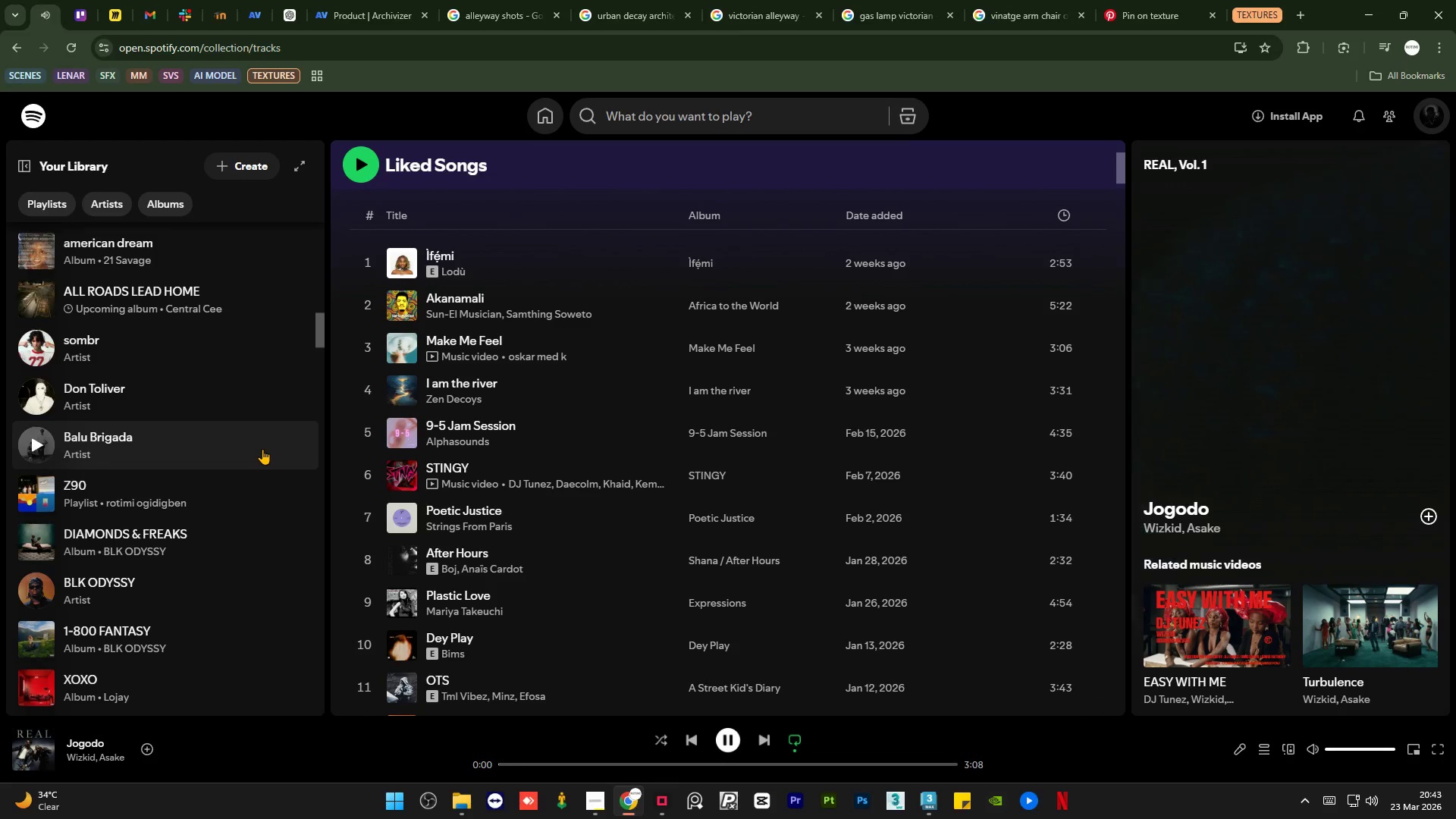 
scroll: coordinate [53, 473], scroll_direction: down, amount: 6.0
 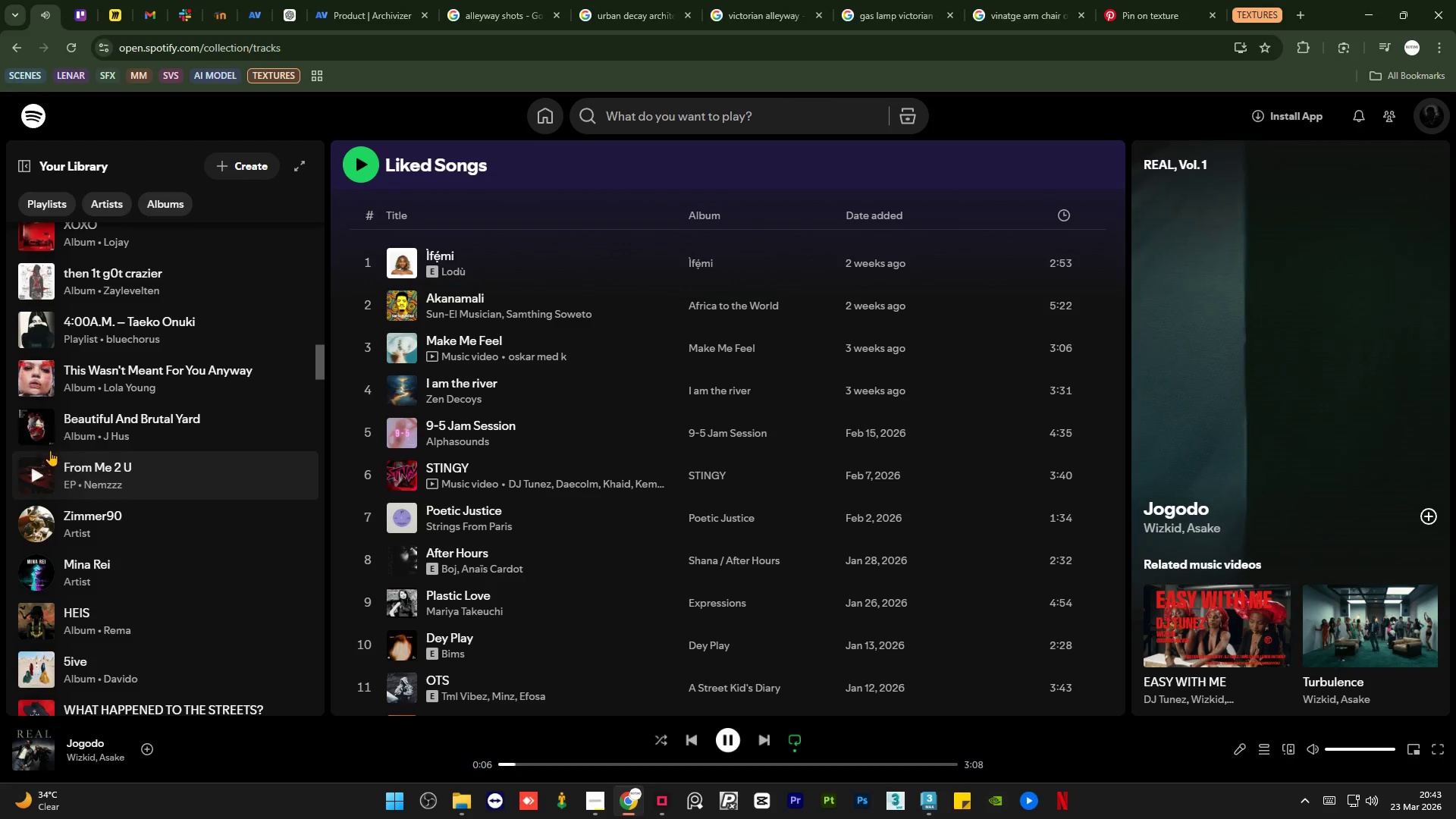 
left_click([38, 429])
 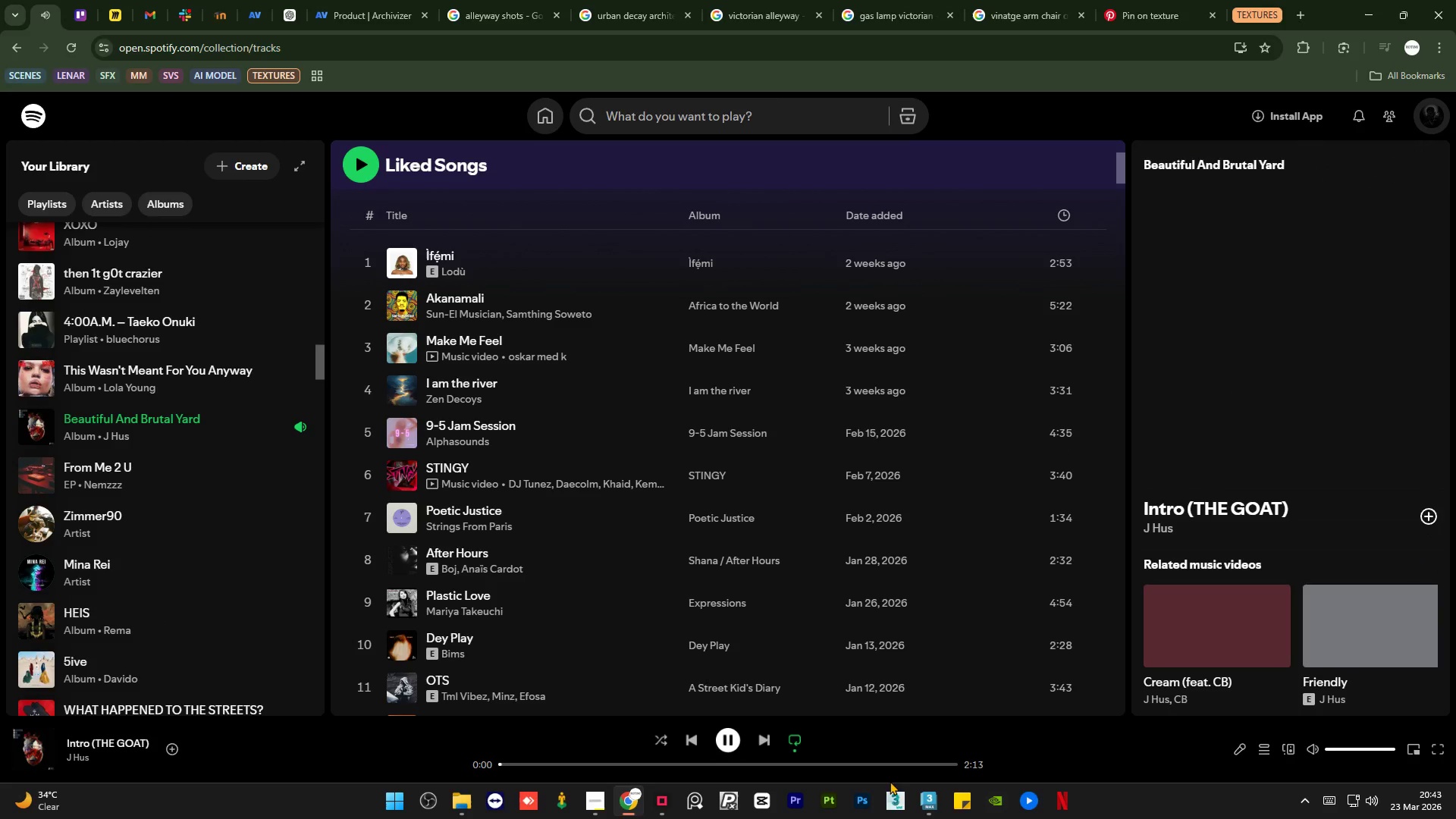 
left_click([925, 802])
 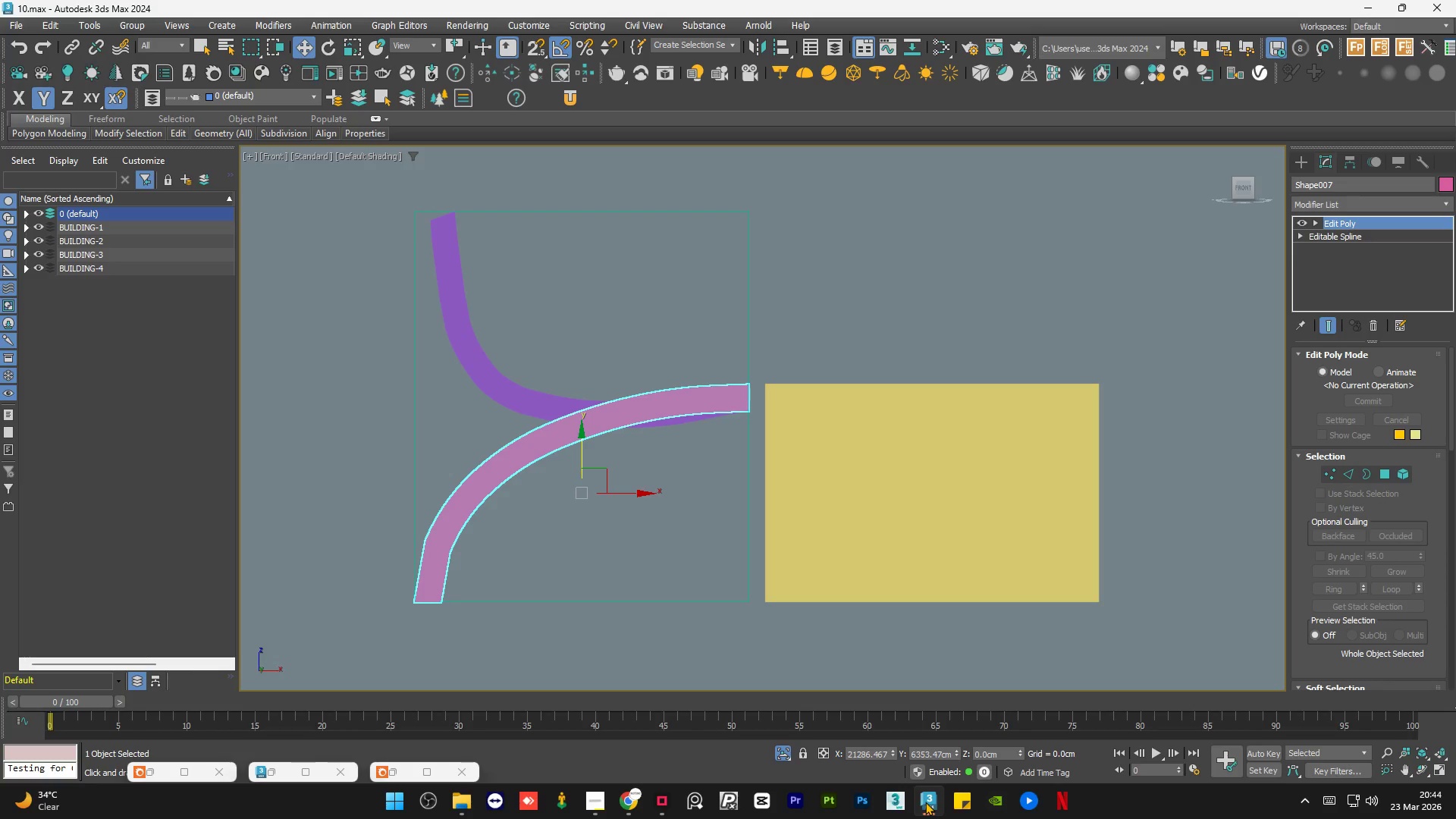 
wait(17.92)
 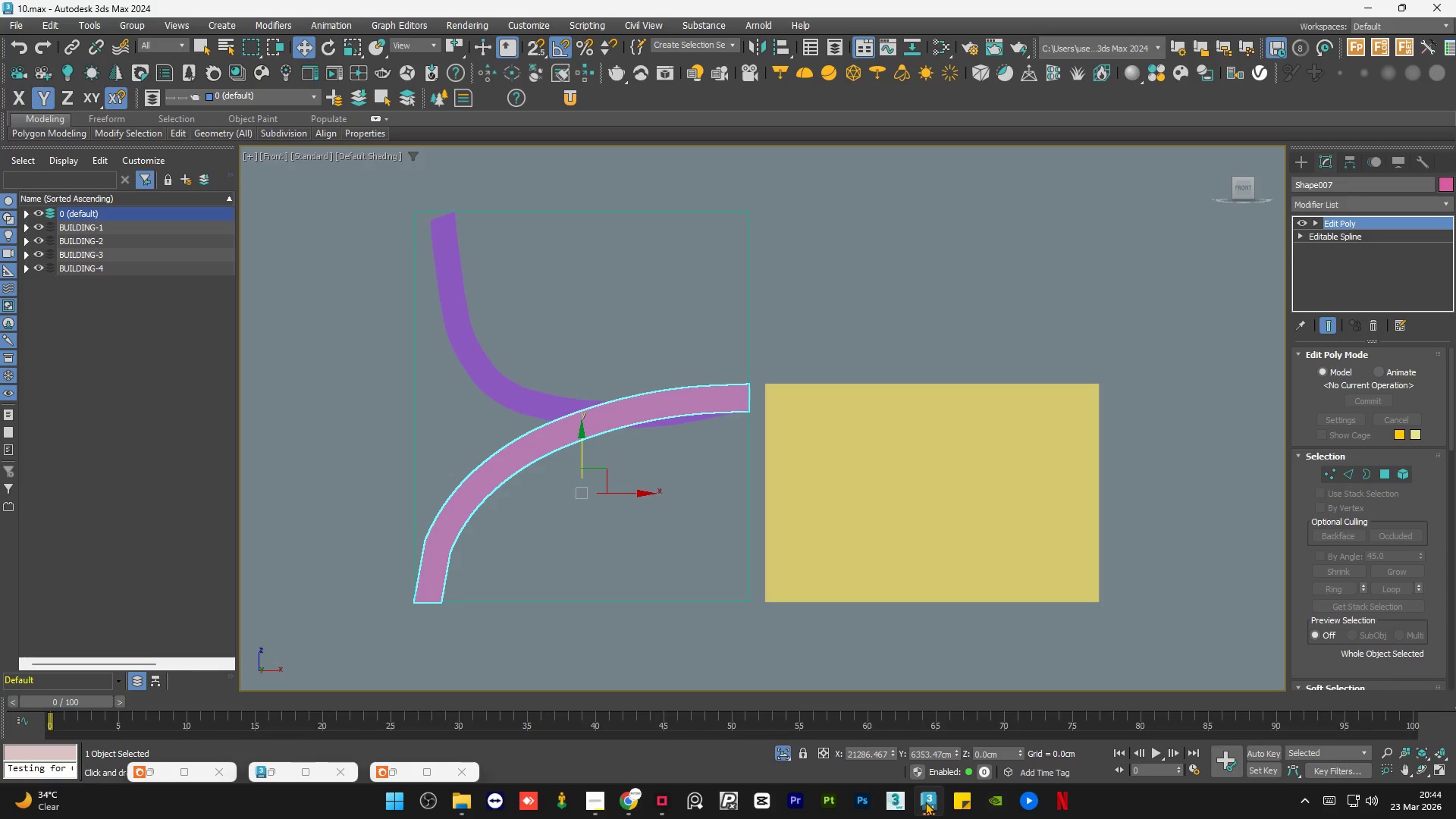 
left_click([884, 245])
 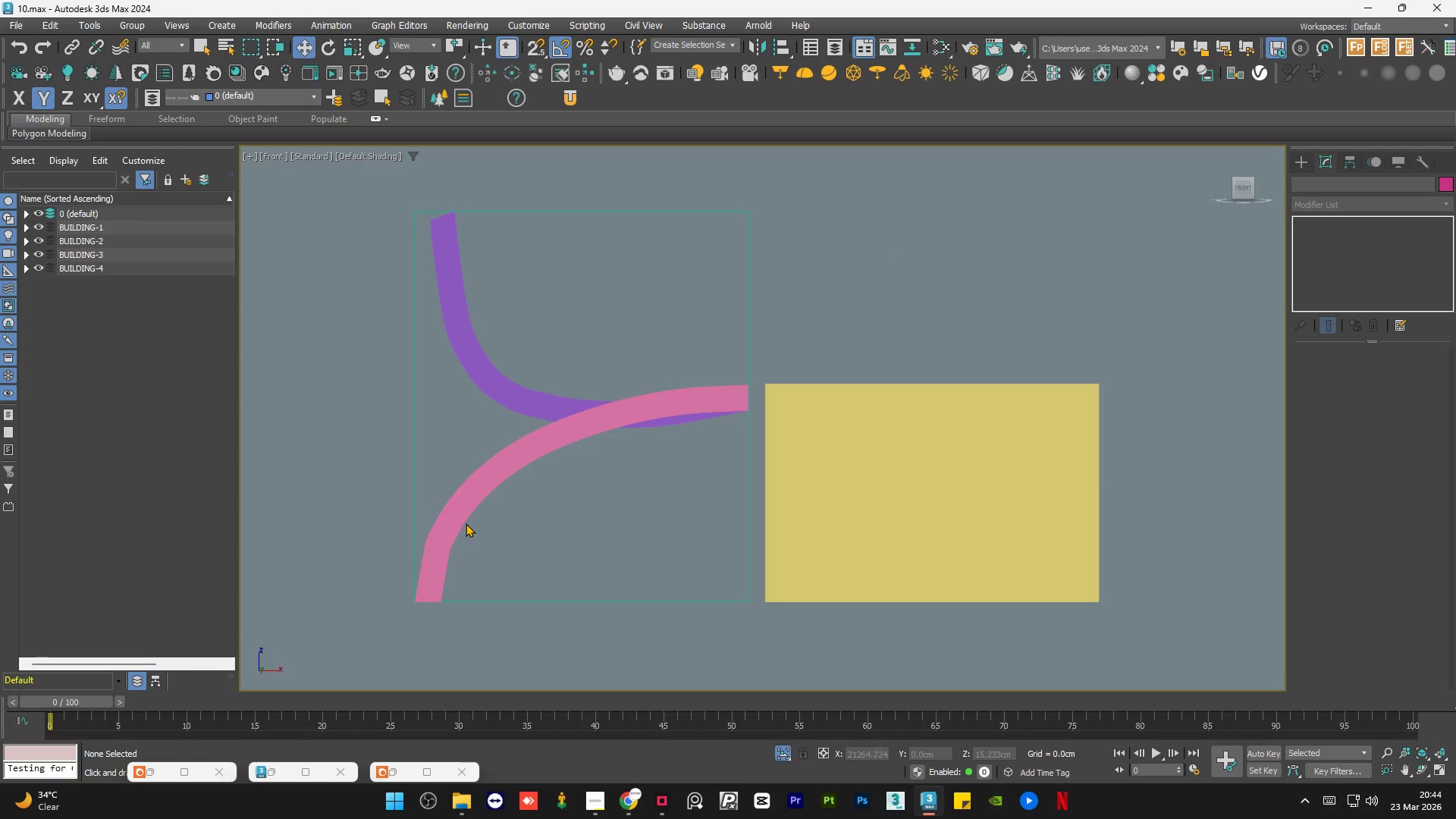 
left_click([445, 525])
 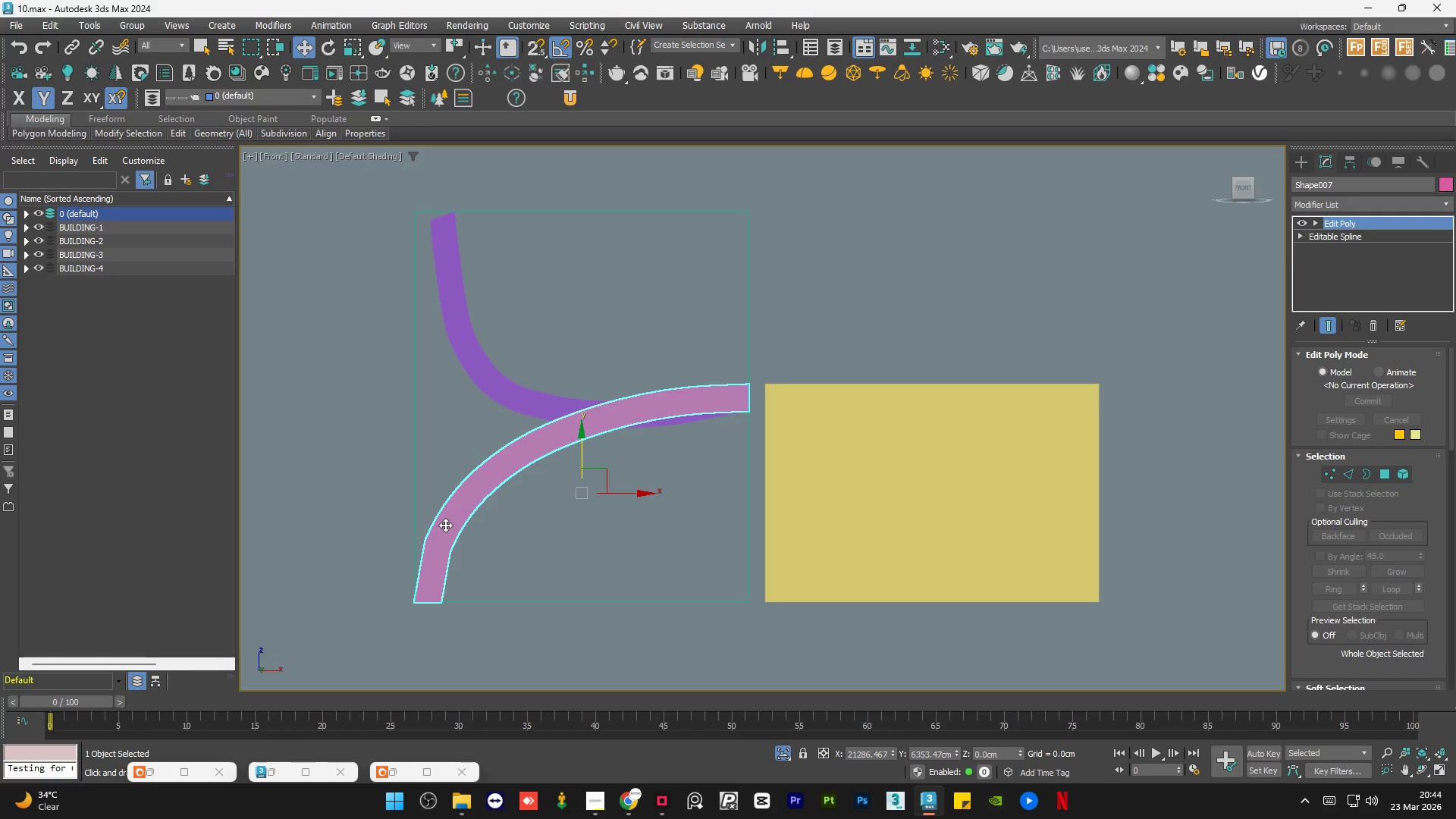 
key(F4)
 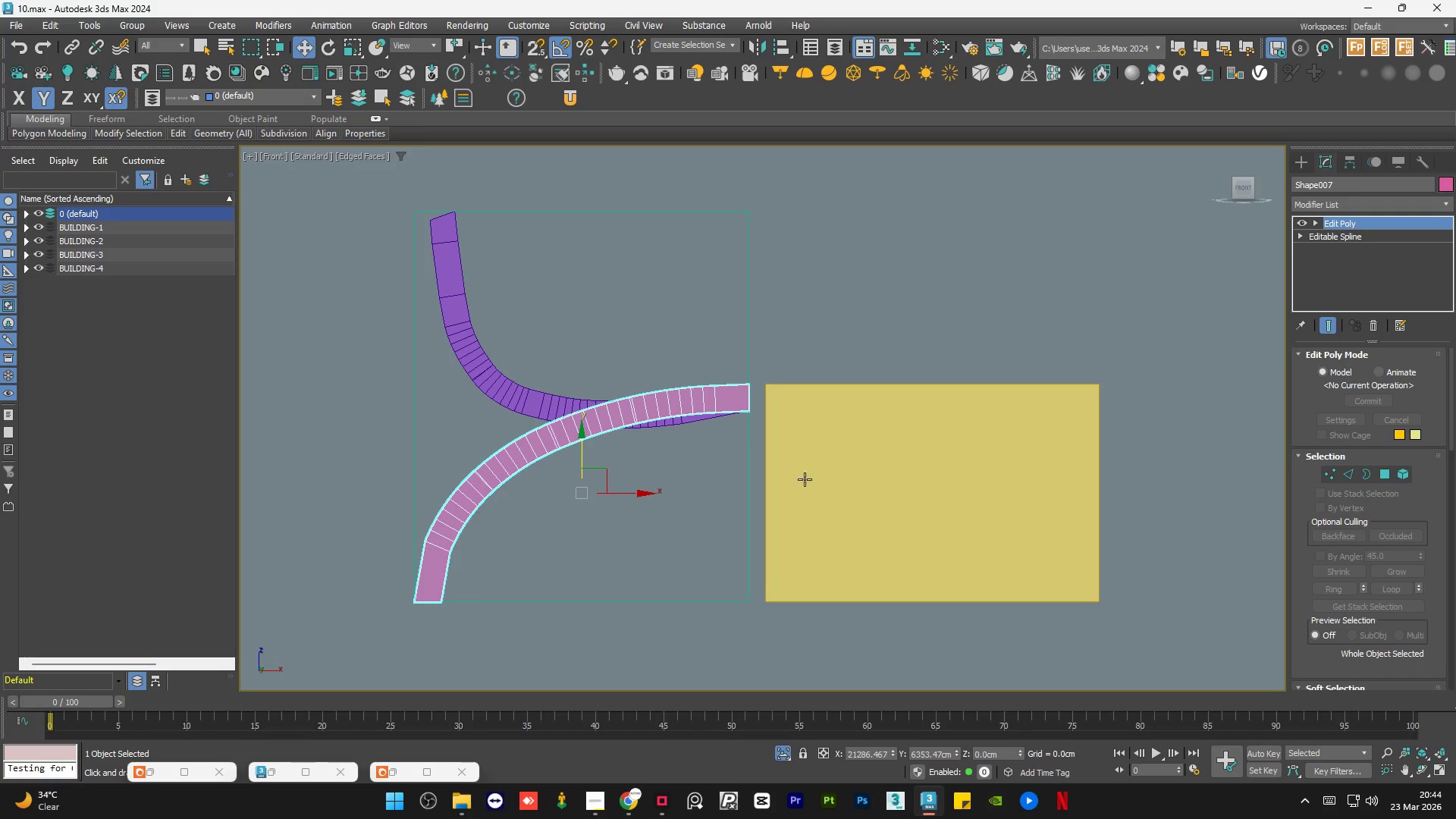 
left_click([842, 336])
 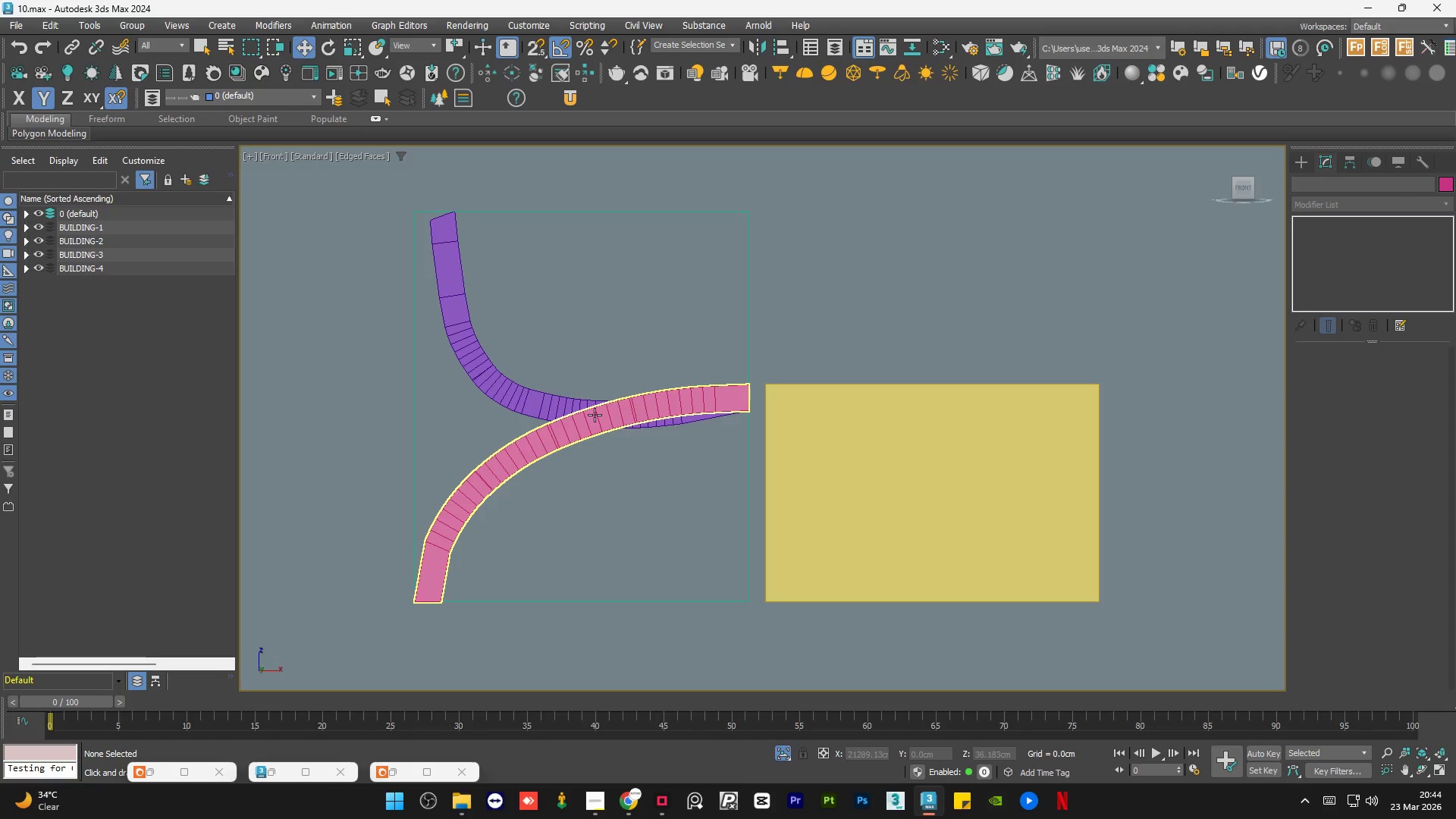 
left_click([595, 415])
 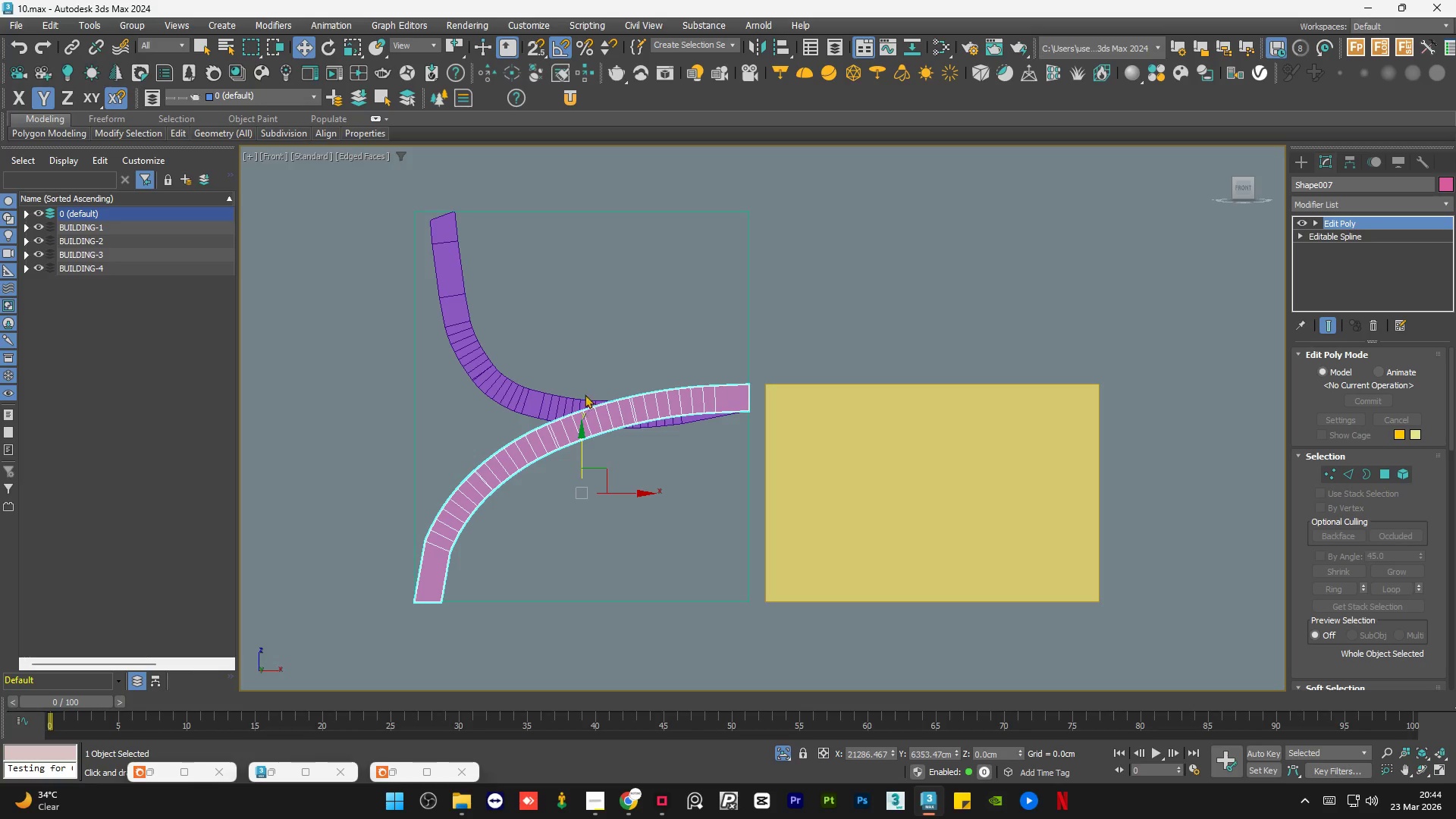 
hold_key(key=ControlLeft, duration=1.08)
left_click([527, 407])
 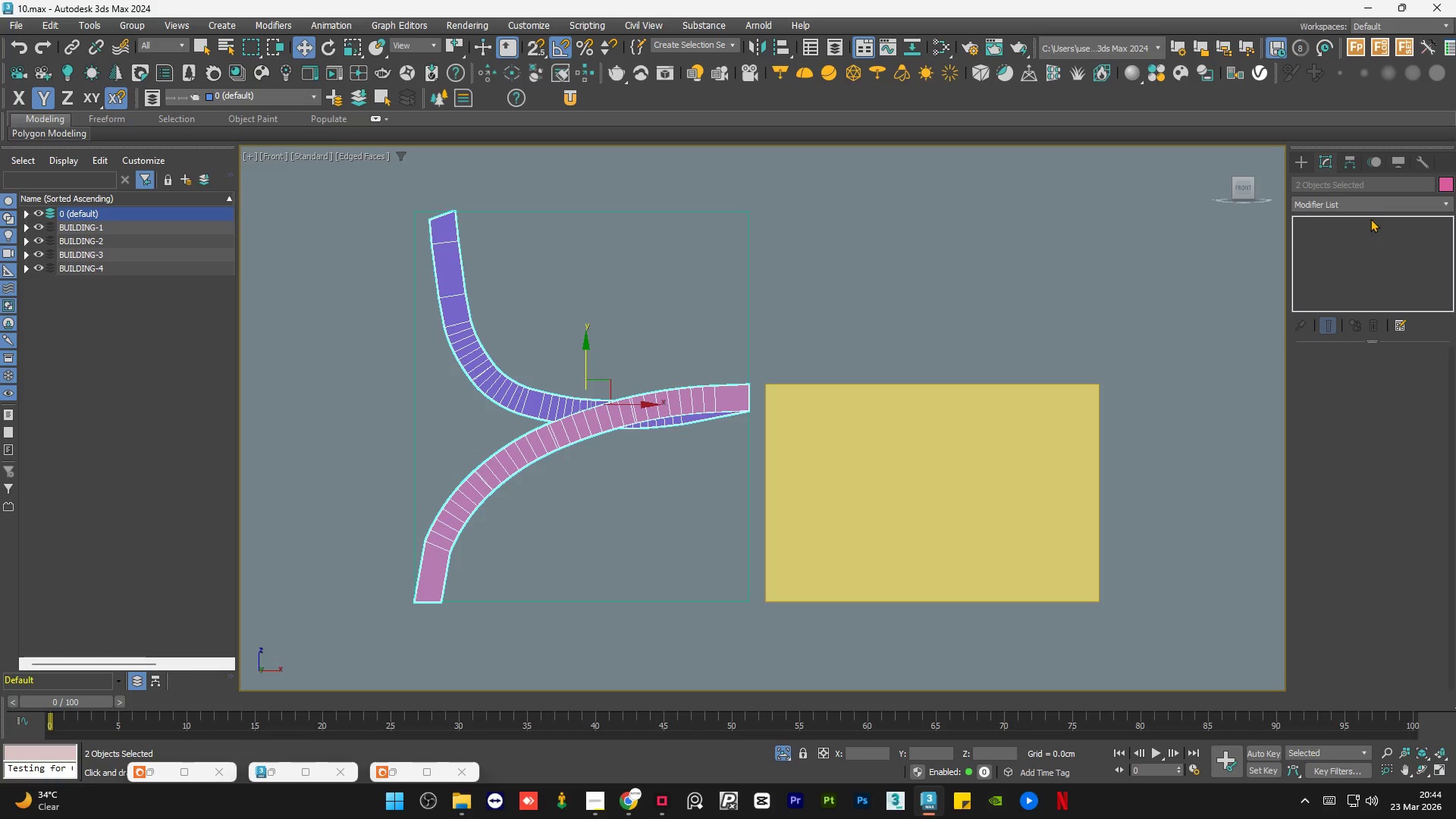 
left_click([1363, 207])
 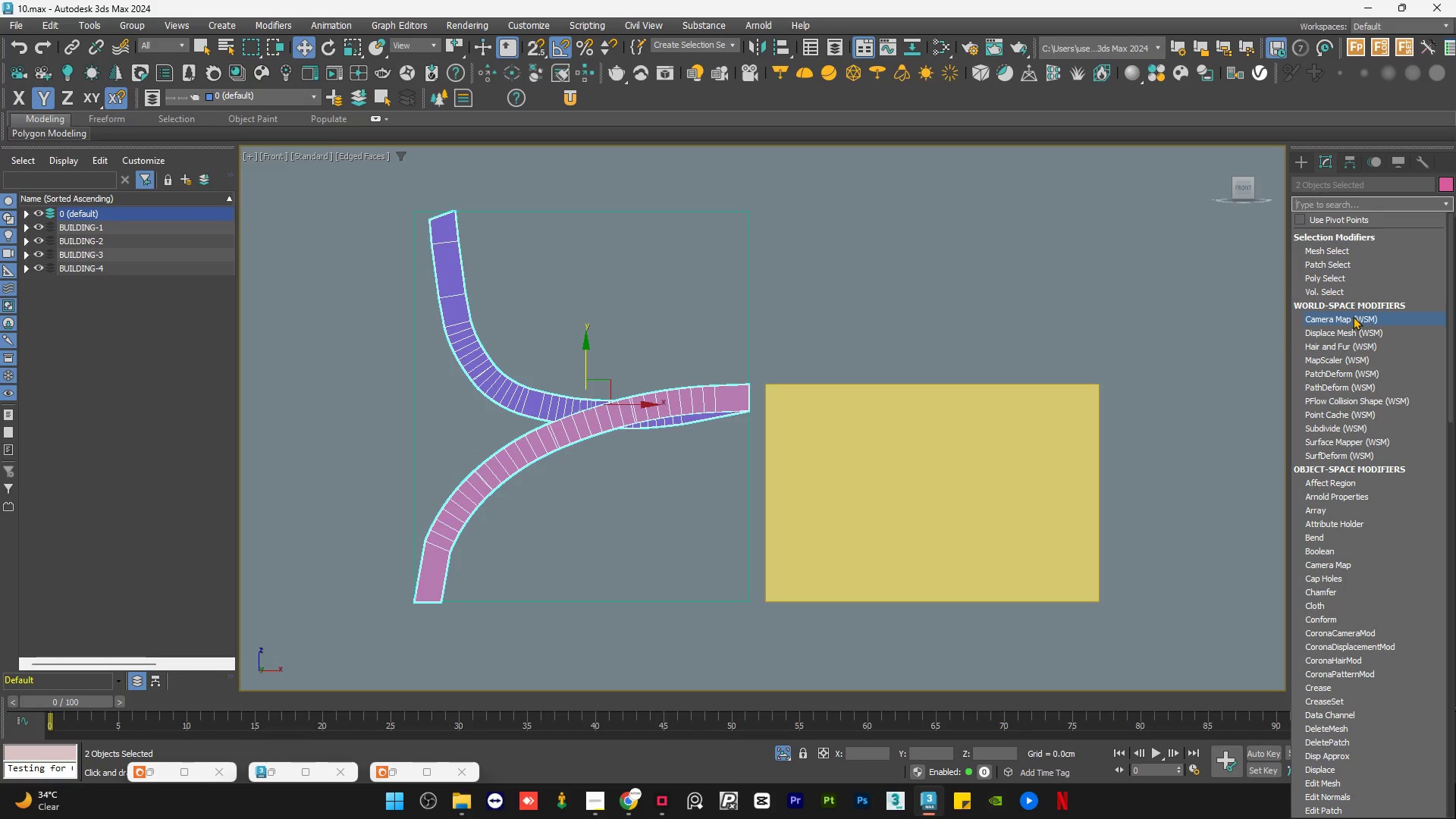 
key(T)
 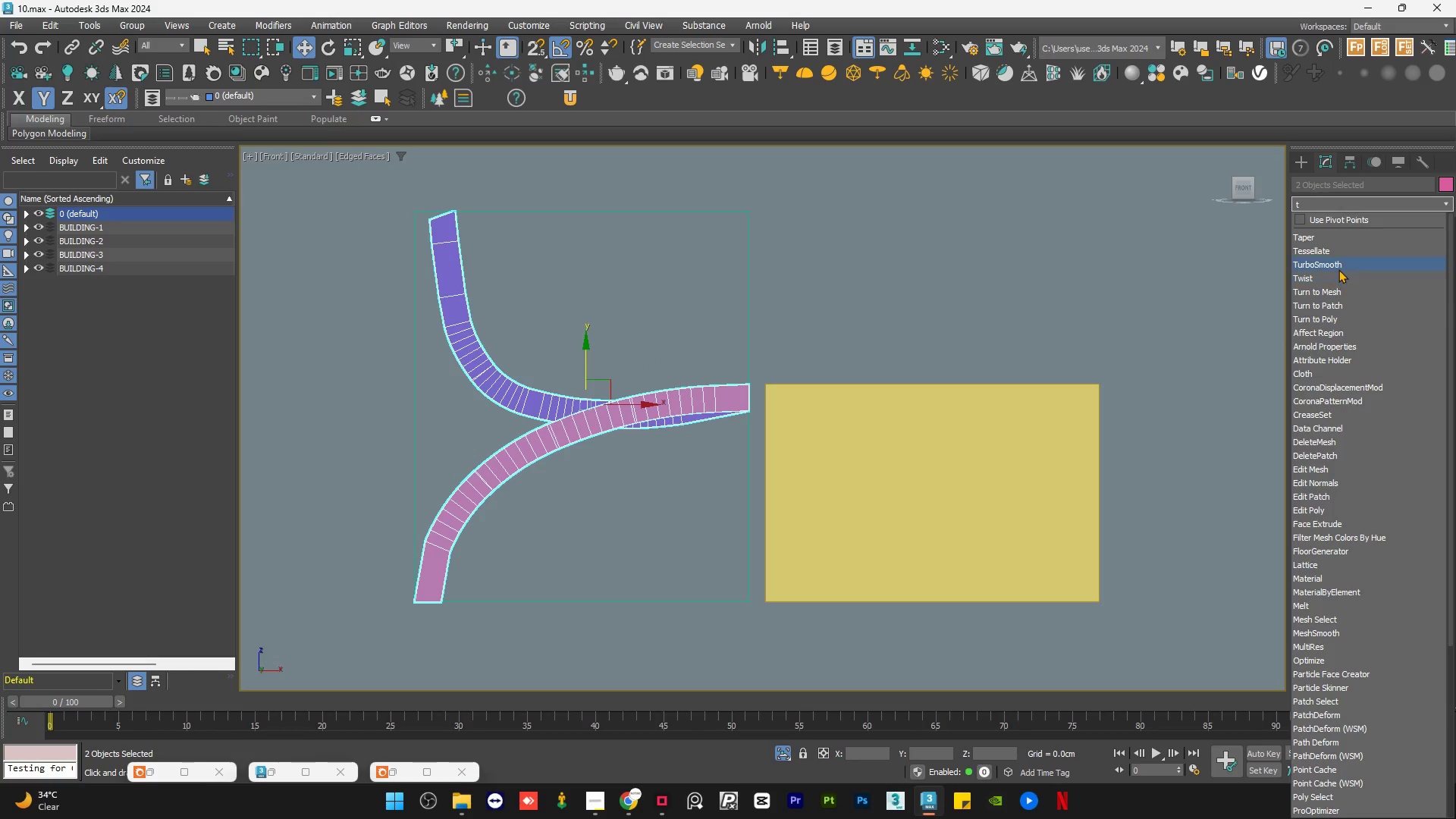 
left_click([1338, 269])
 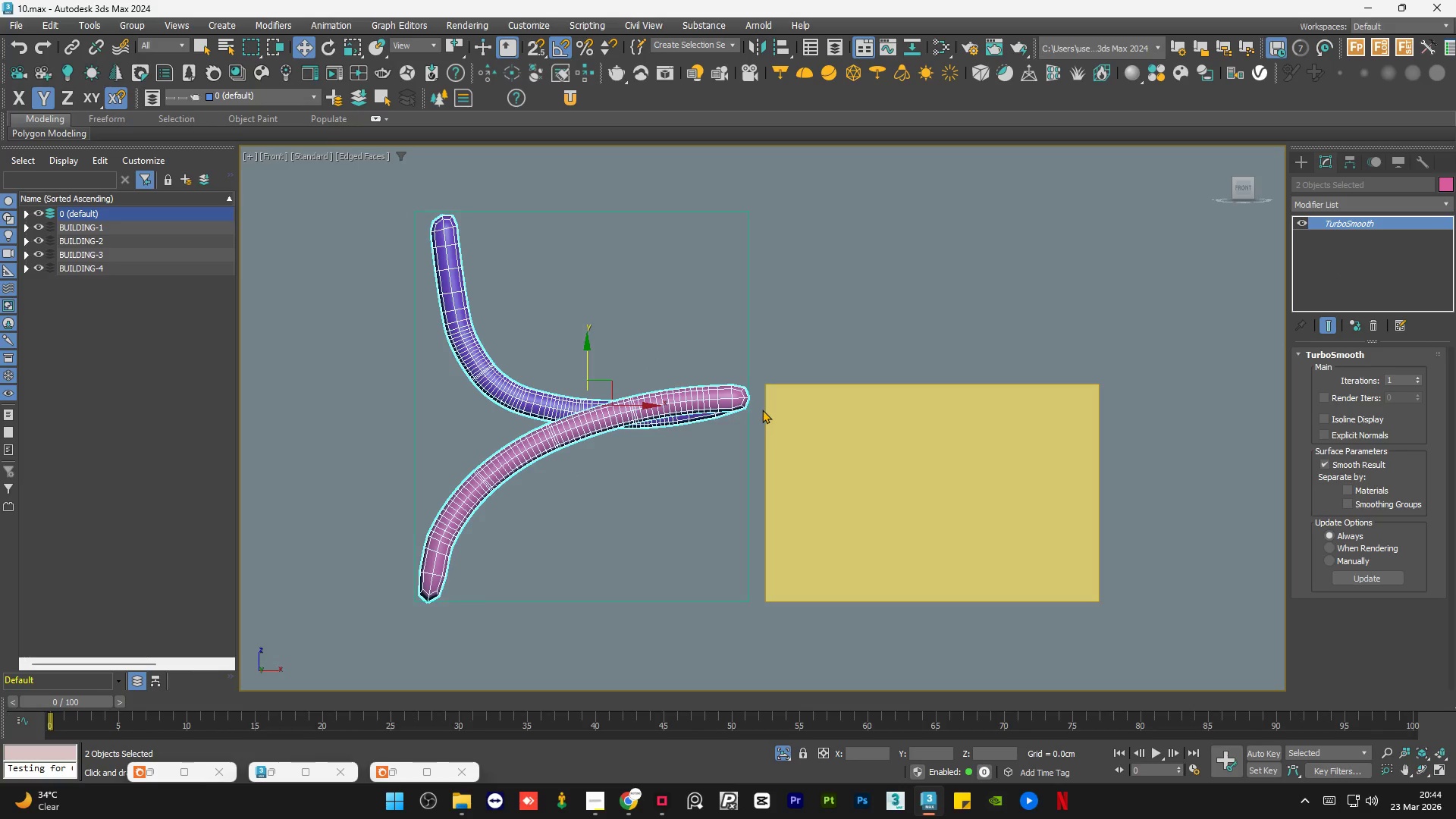 
key(F4)
 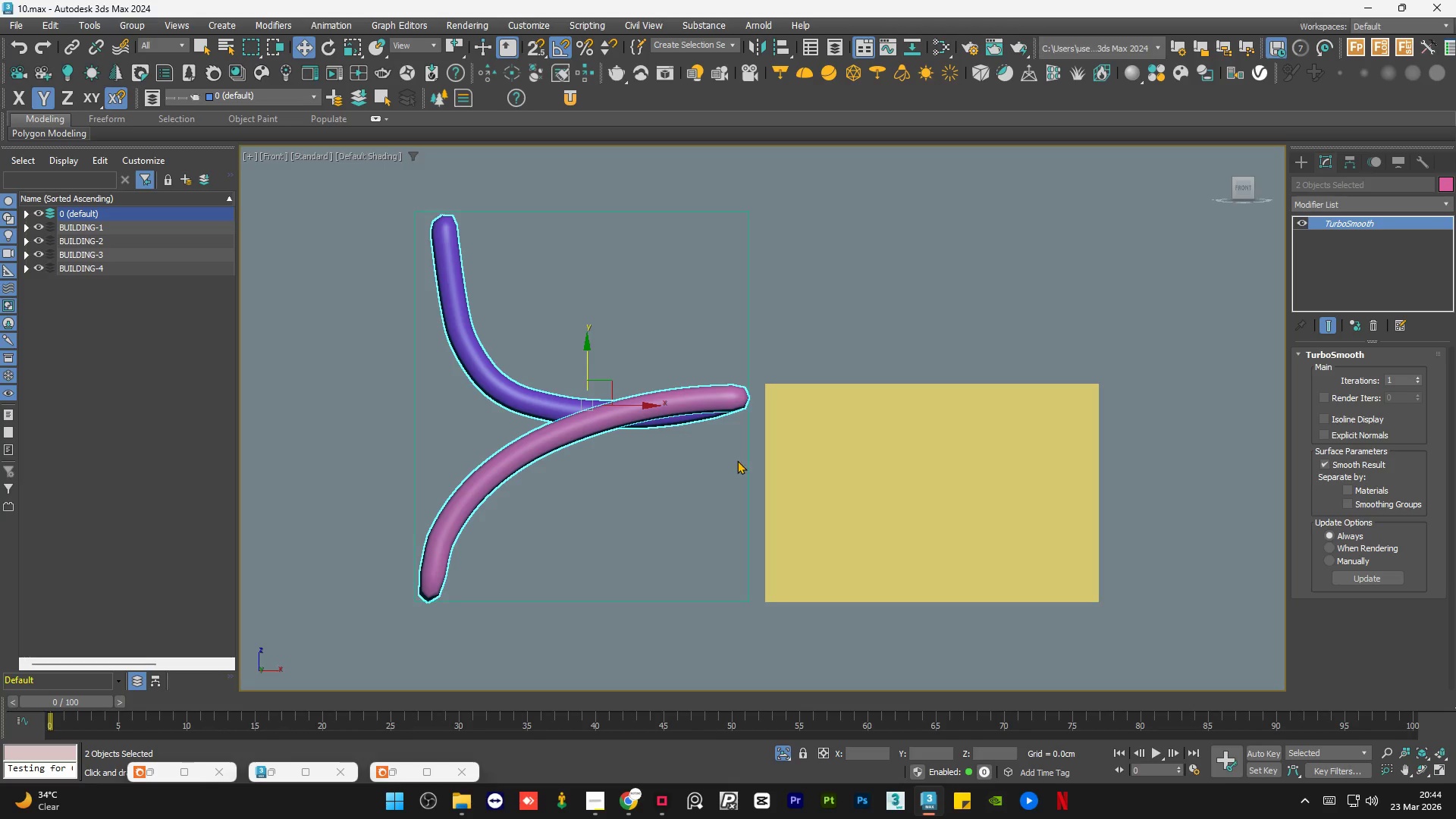 
hold_key(key=AltLeft, duration=1.41)
 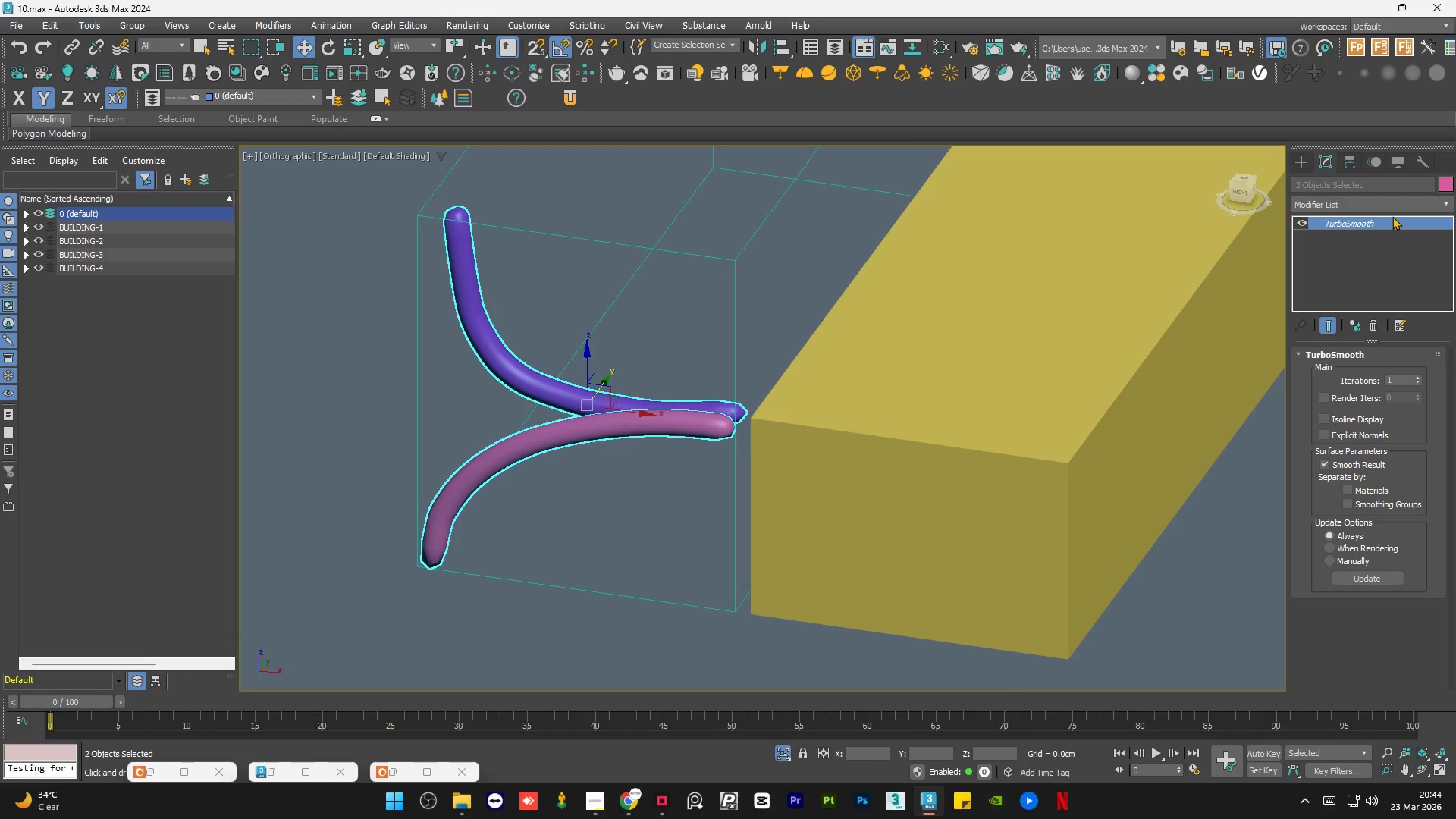 
right_click([1376, 223])
 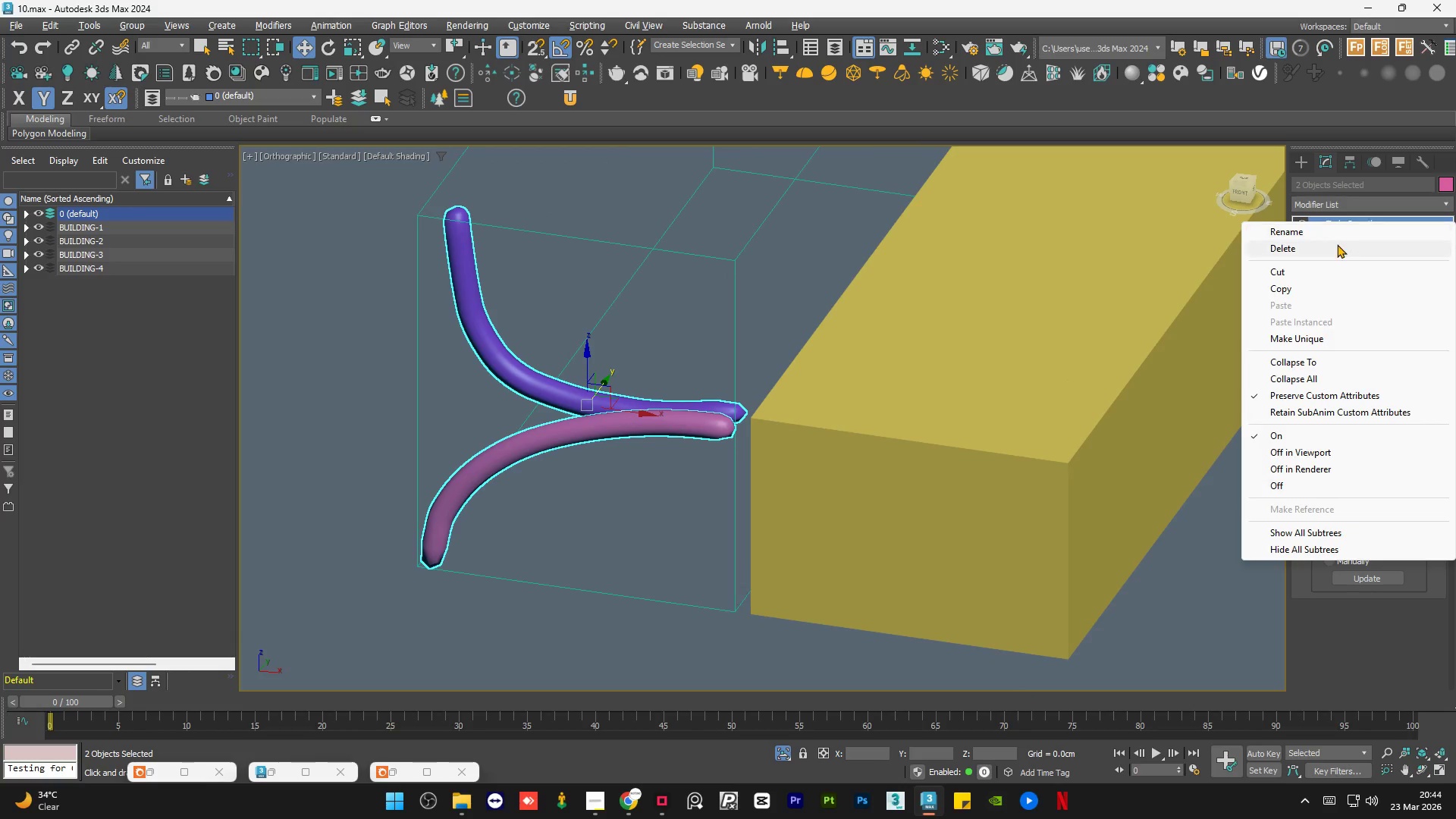 
left_click([1337, 244])
 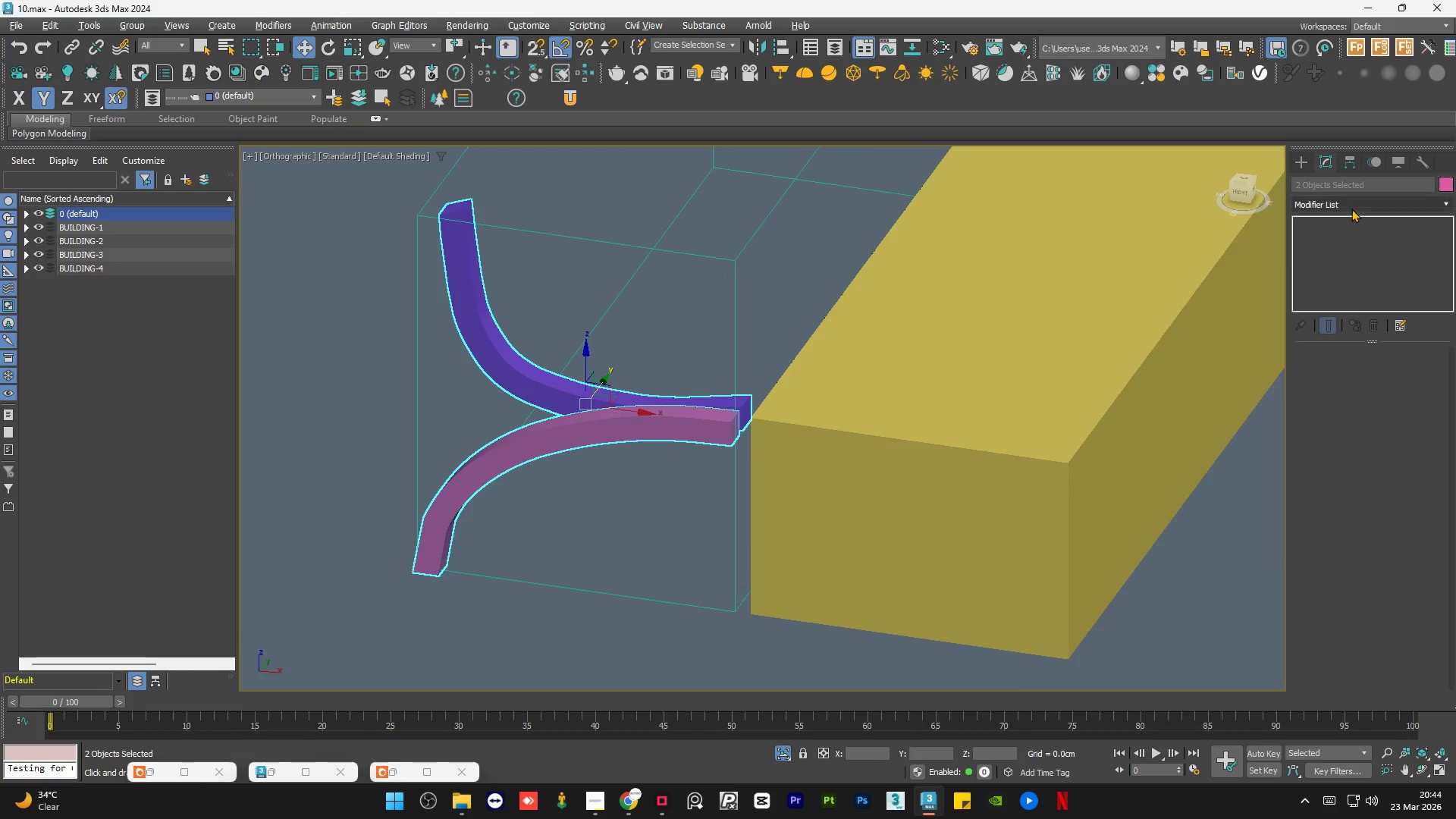 
left_click([1353, 205])
 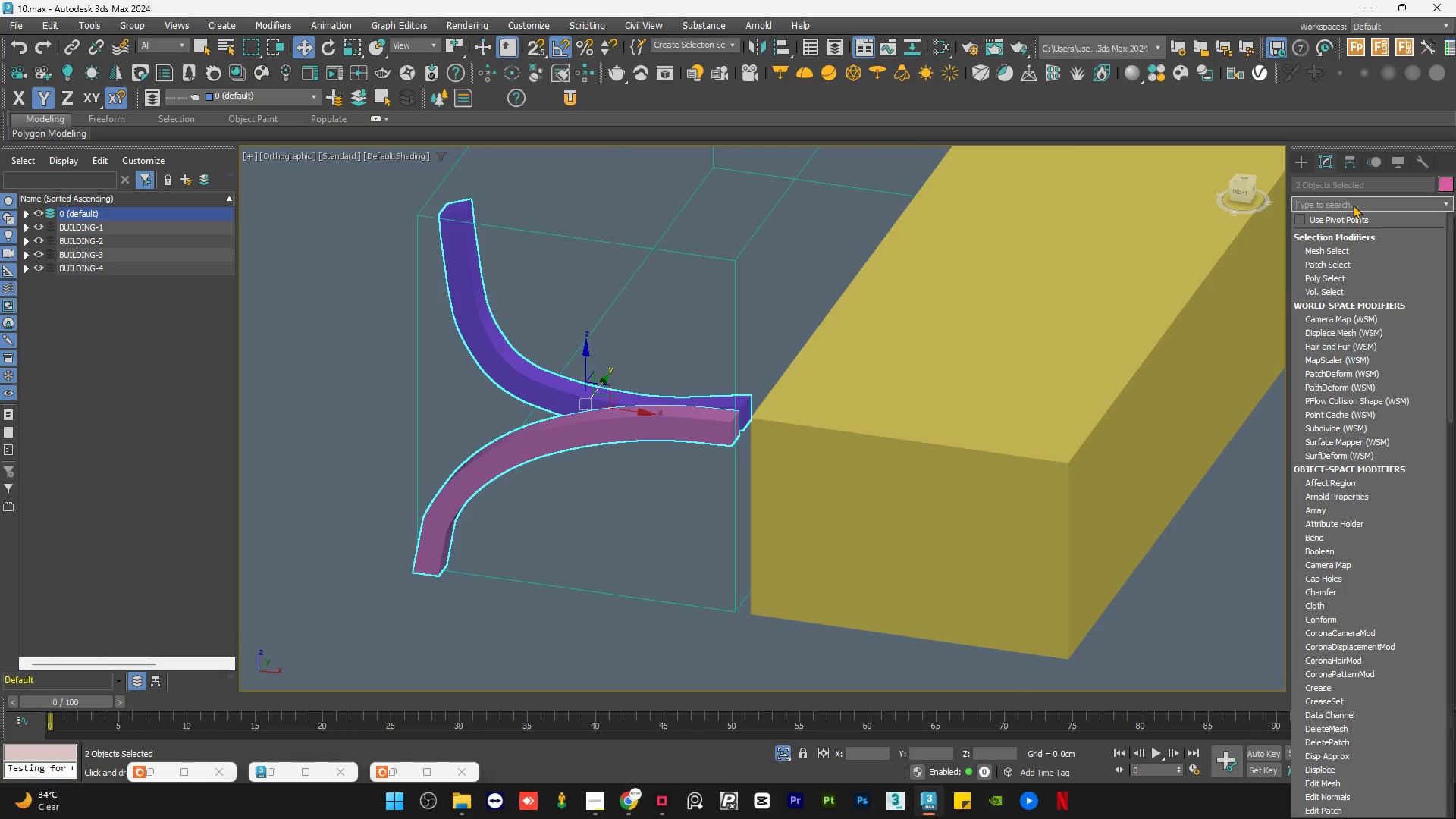 
type(mes)
 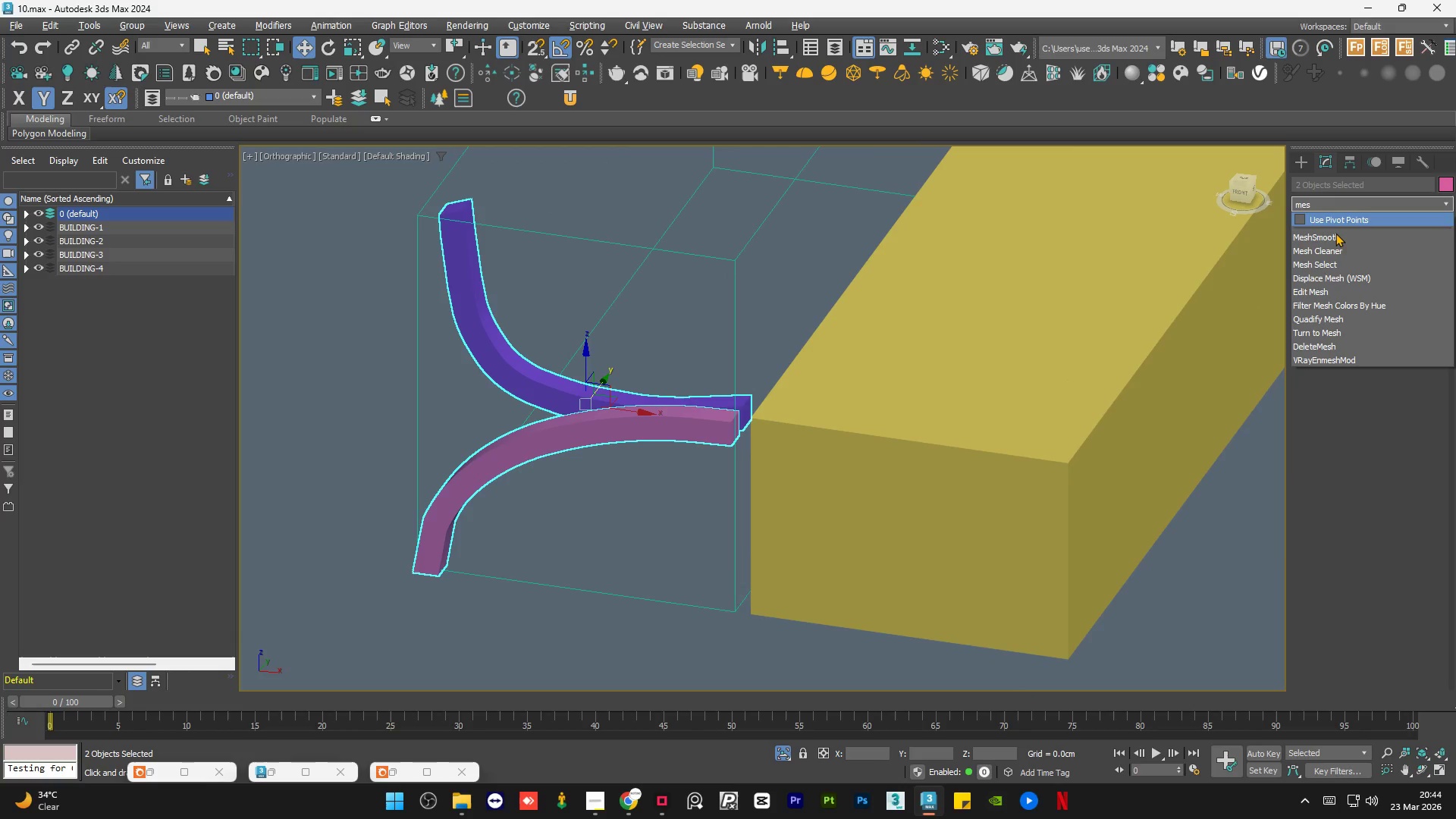 
left_click([1335, 234])
 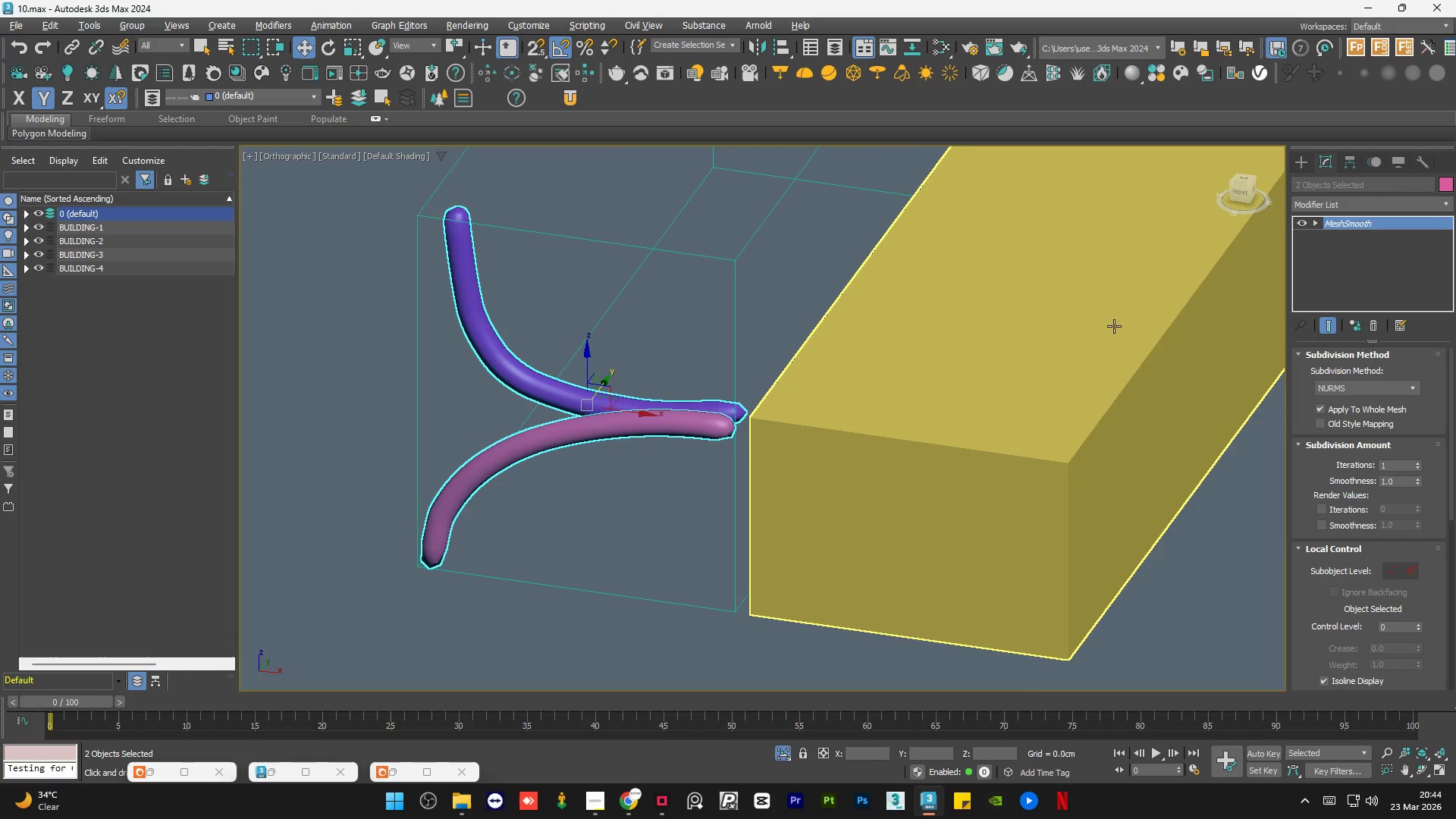 
hold_key(key=AltLeft, duration=0.66)
 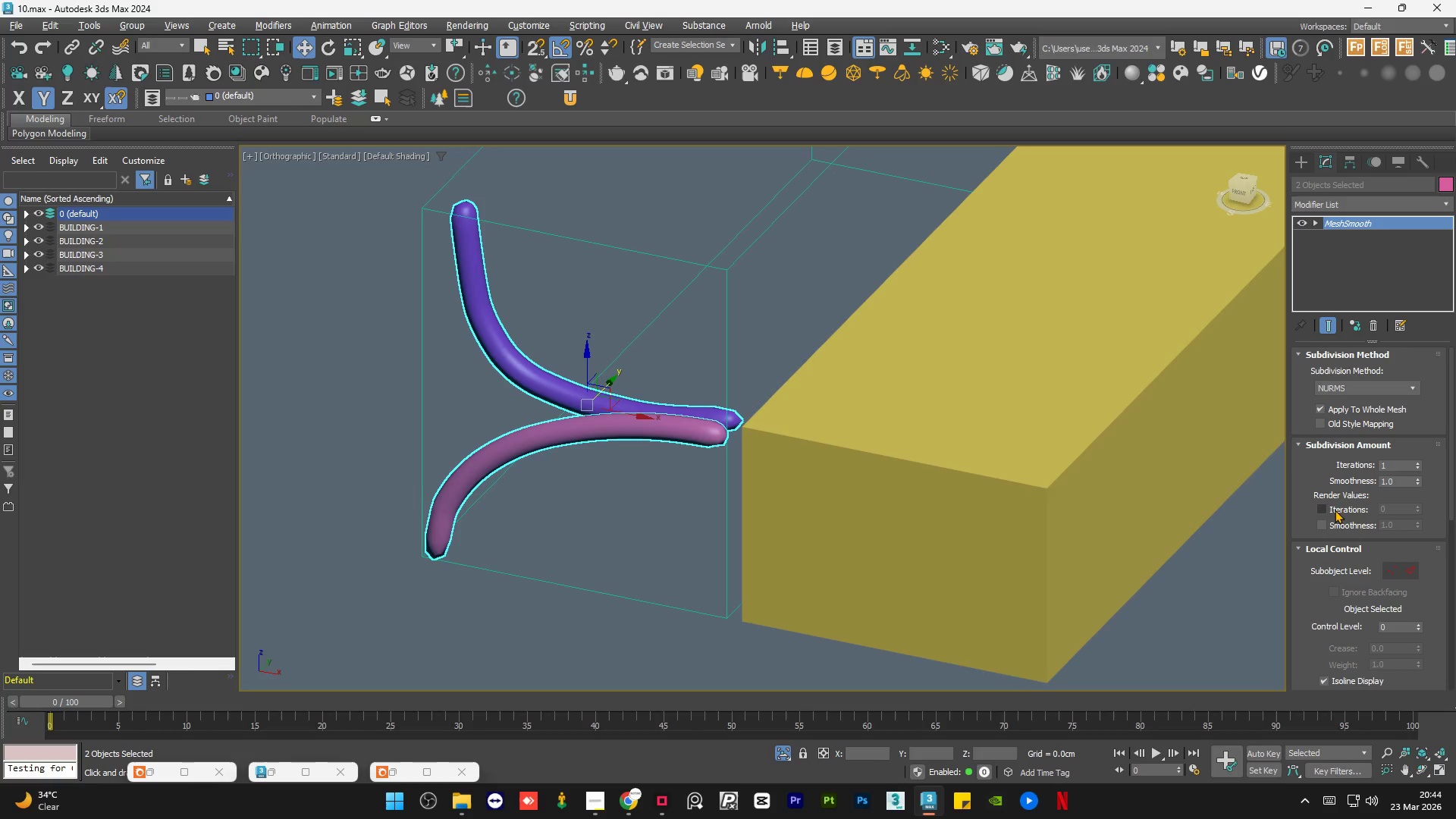 
double_click([1330, 512])
 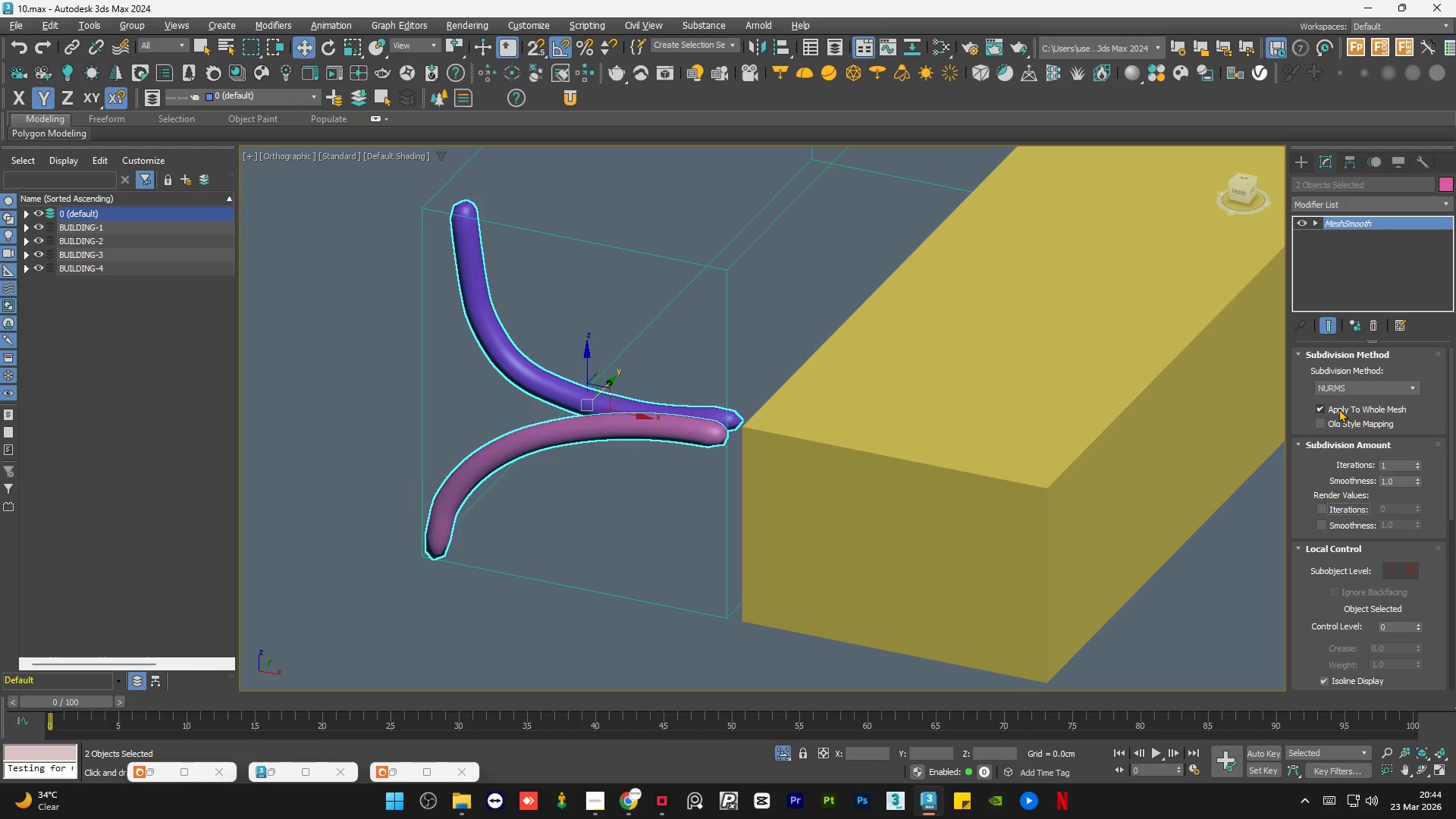 
left_click([1338, 403])
 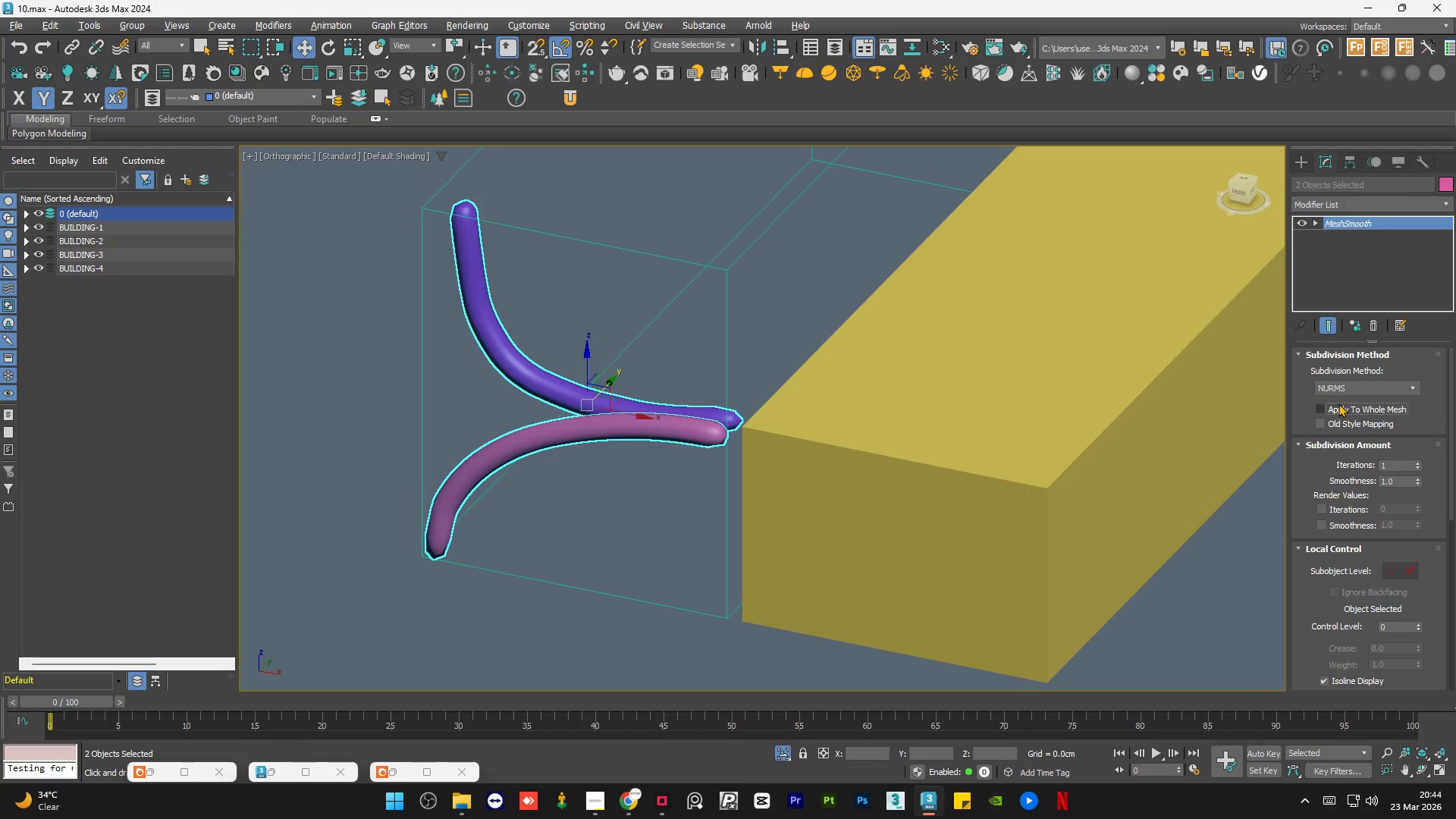 
left_click([1338, 403])
 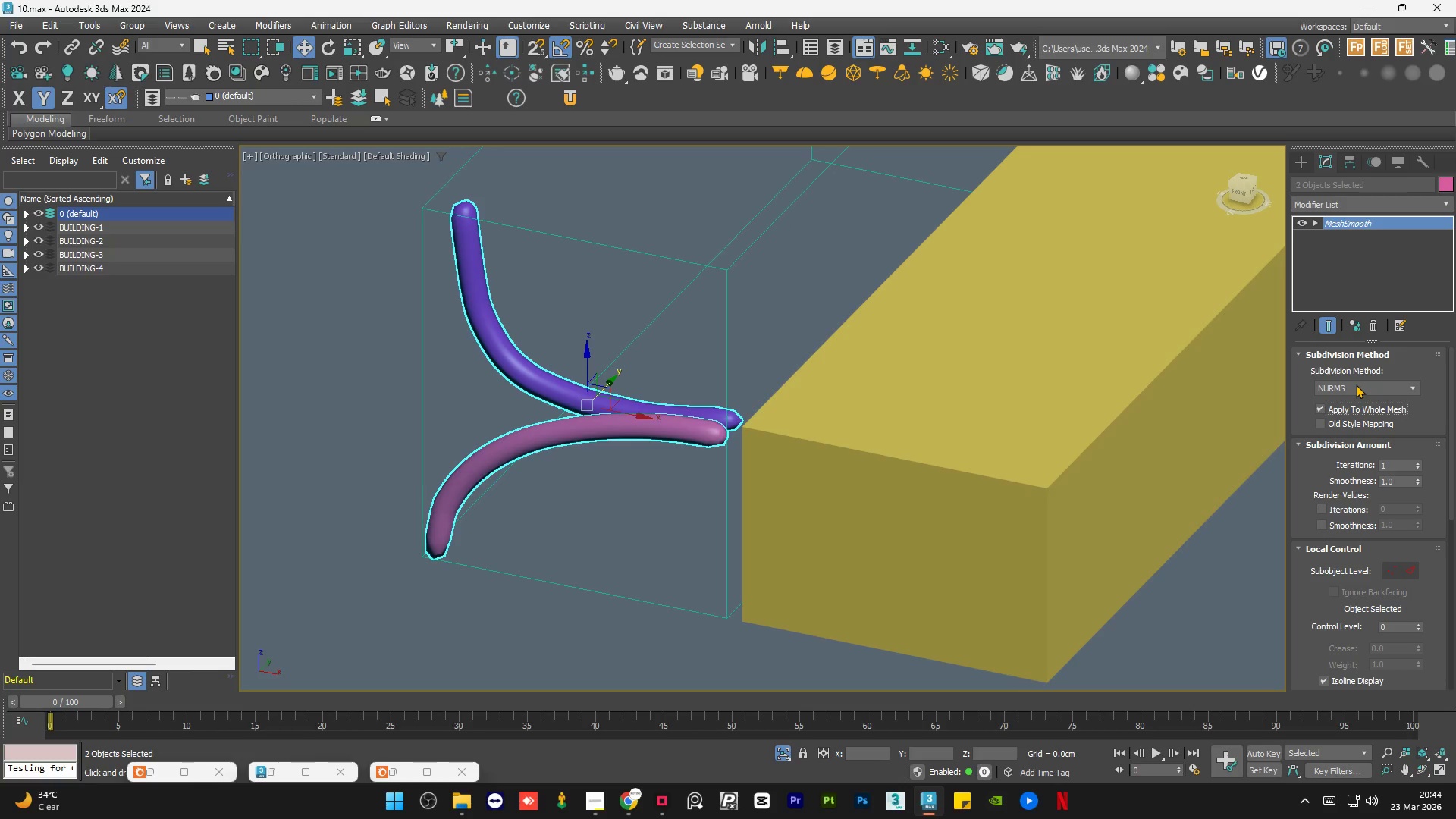 
left_click([1356, 384])
 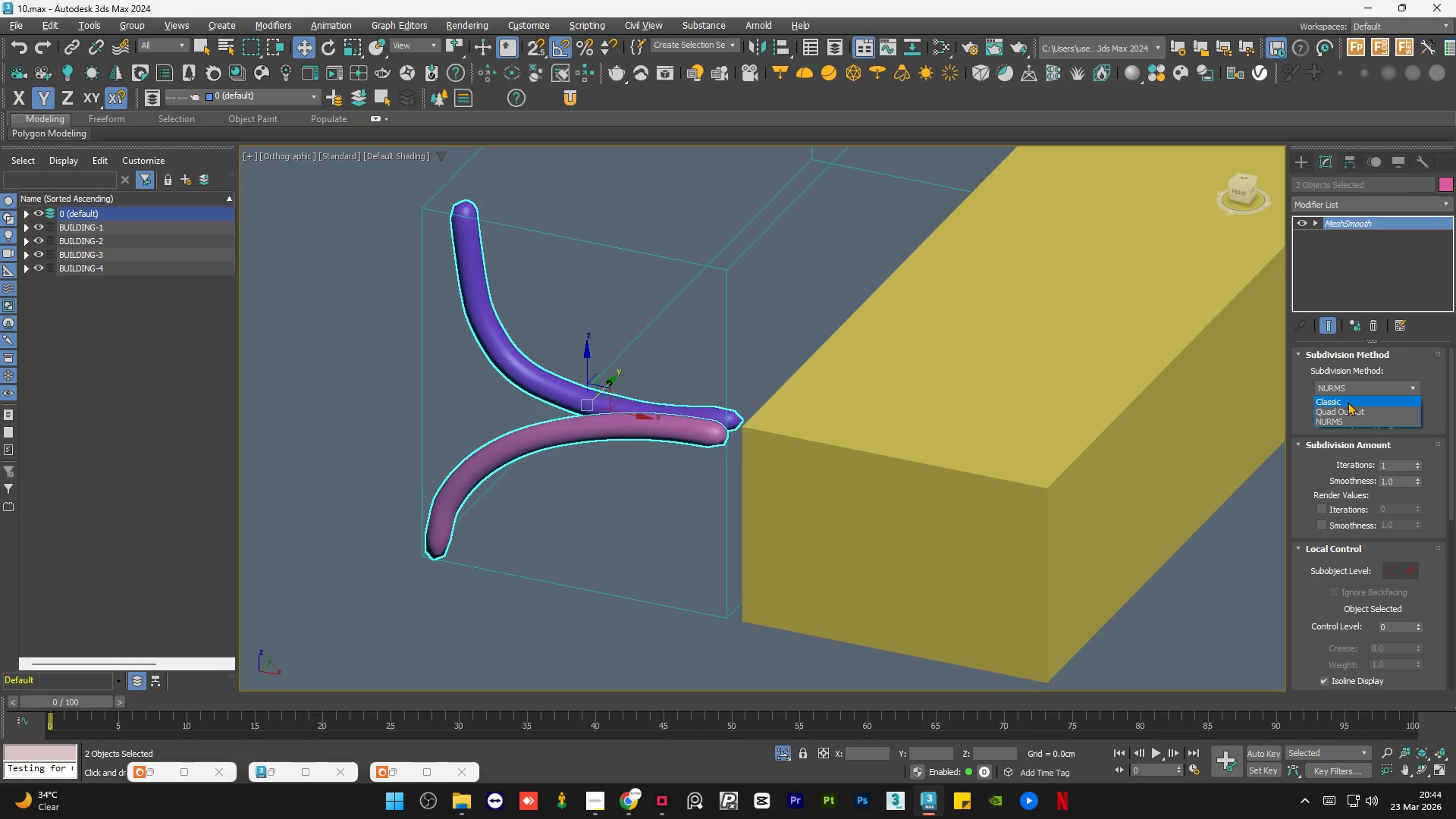 
scroll: coordinate [1356, 384], scroll_direction: down, amount: 1.0
 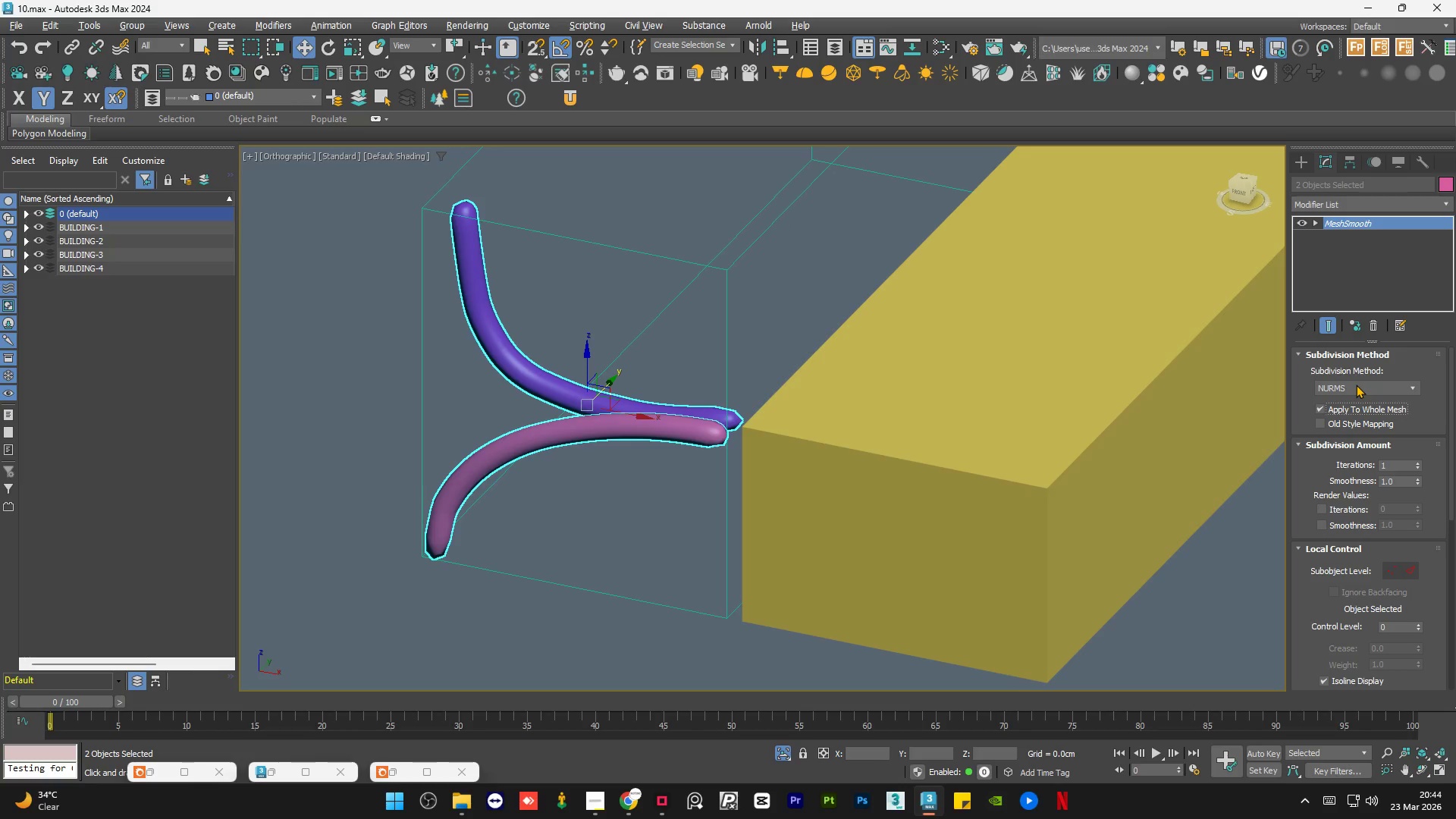 
left_click([1348, 402])
 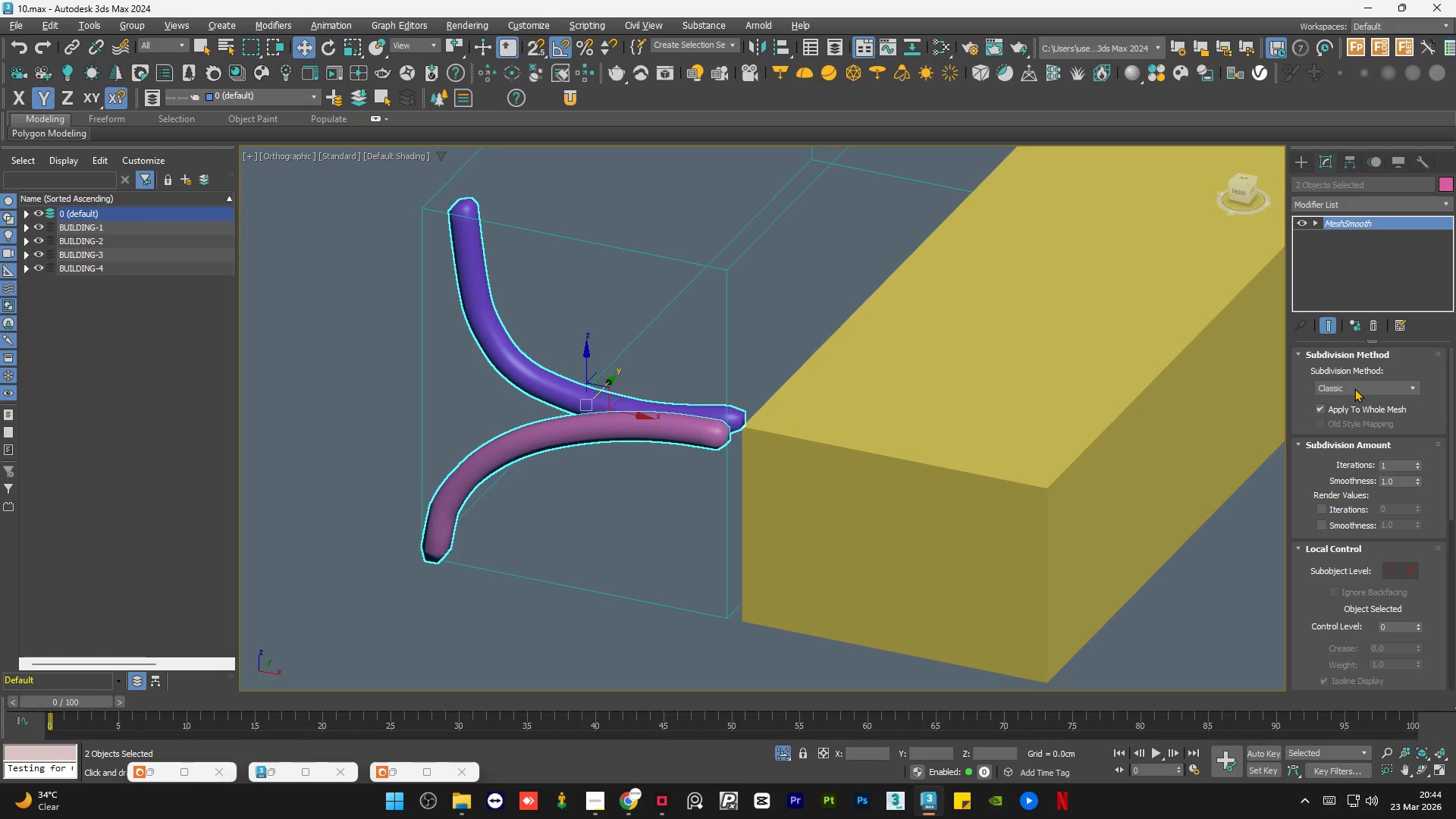 
scroll: coordinate [1354, 388], scroll_direction: down, amount: 1.0
 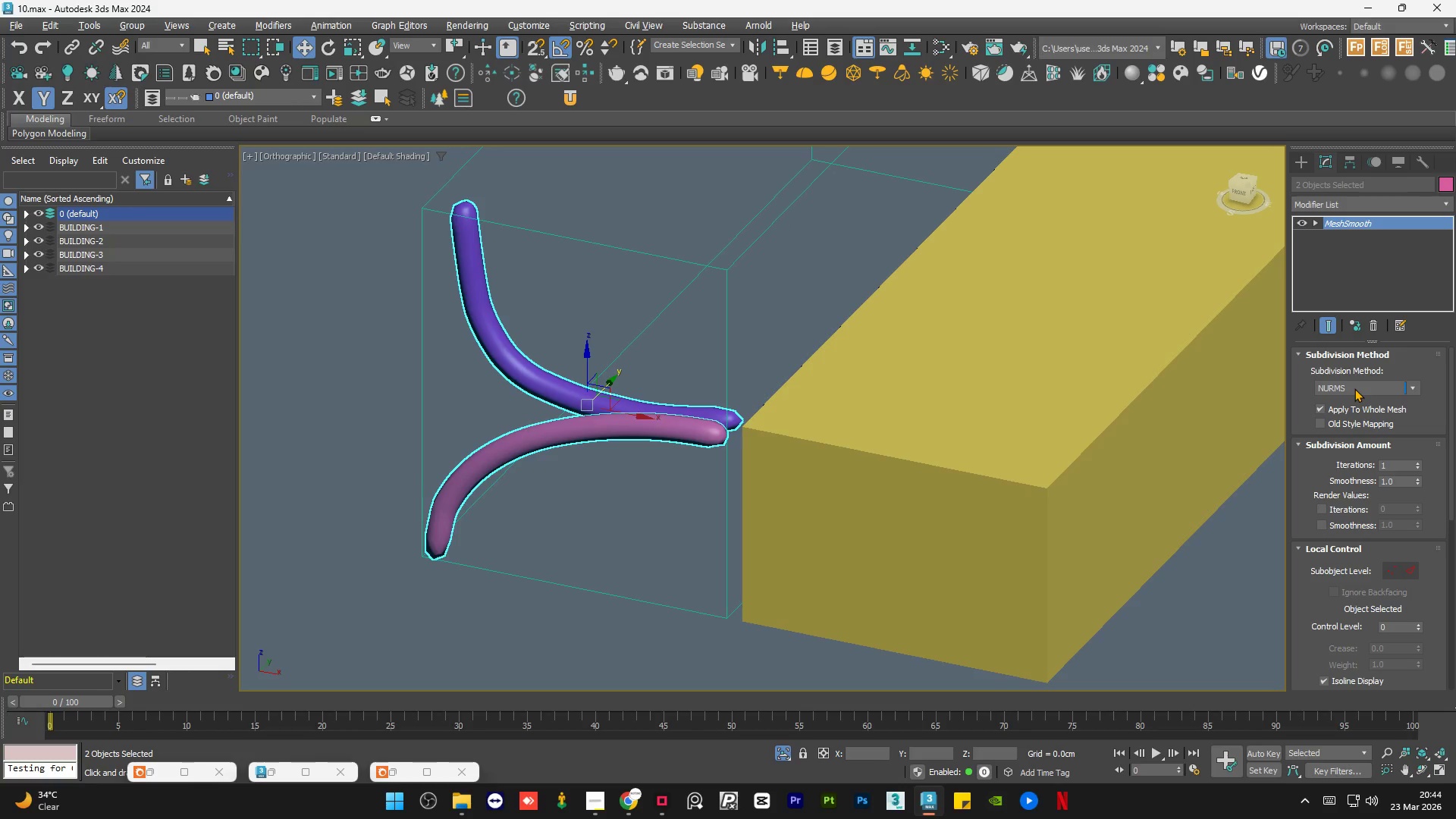 
scroll: coordinate [1354, 388], scroll_direction: up, amount: 3.0
 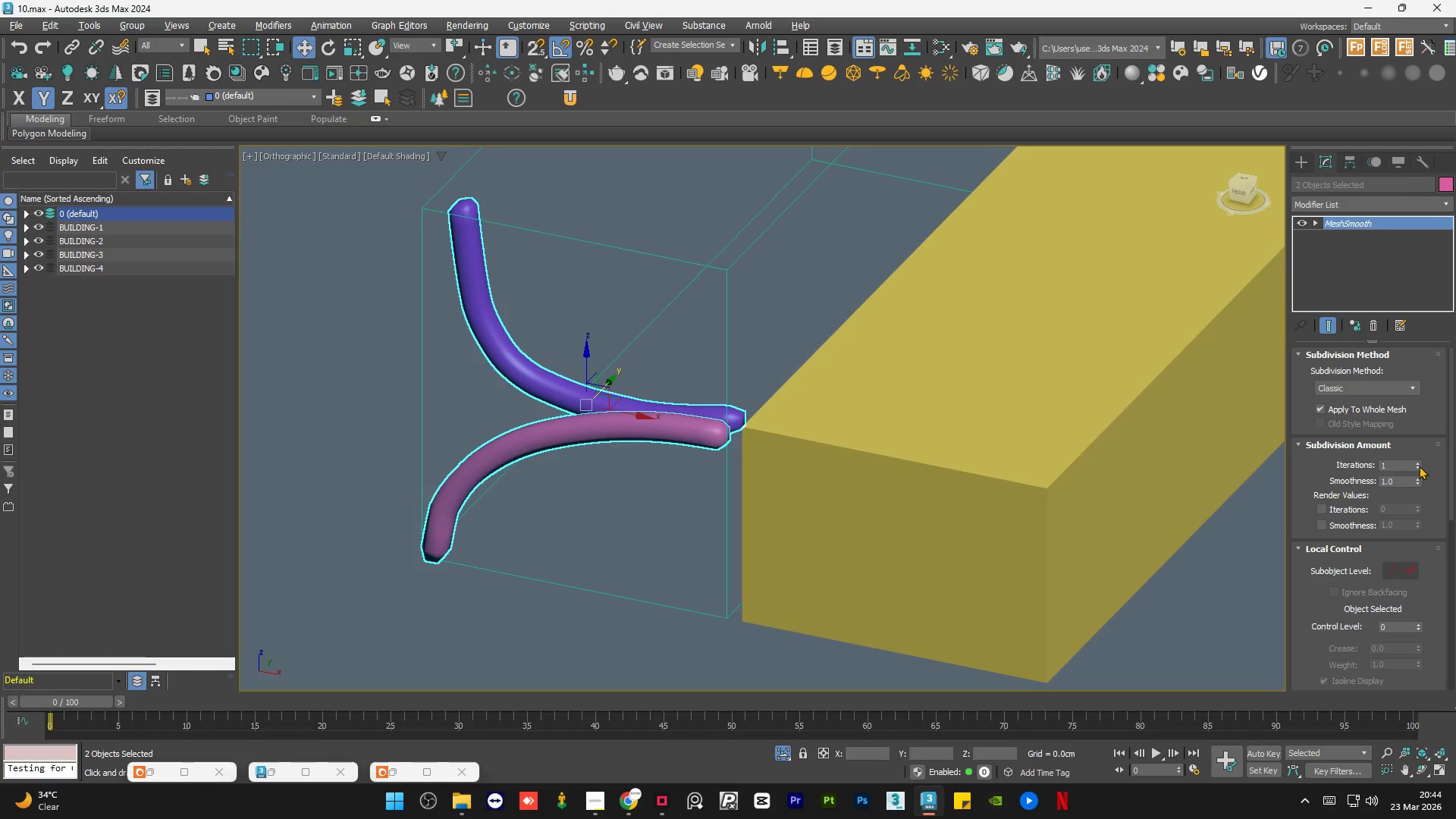 
left_click([1417, 463])
 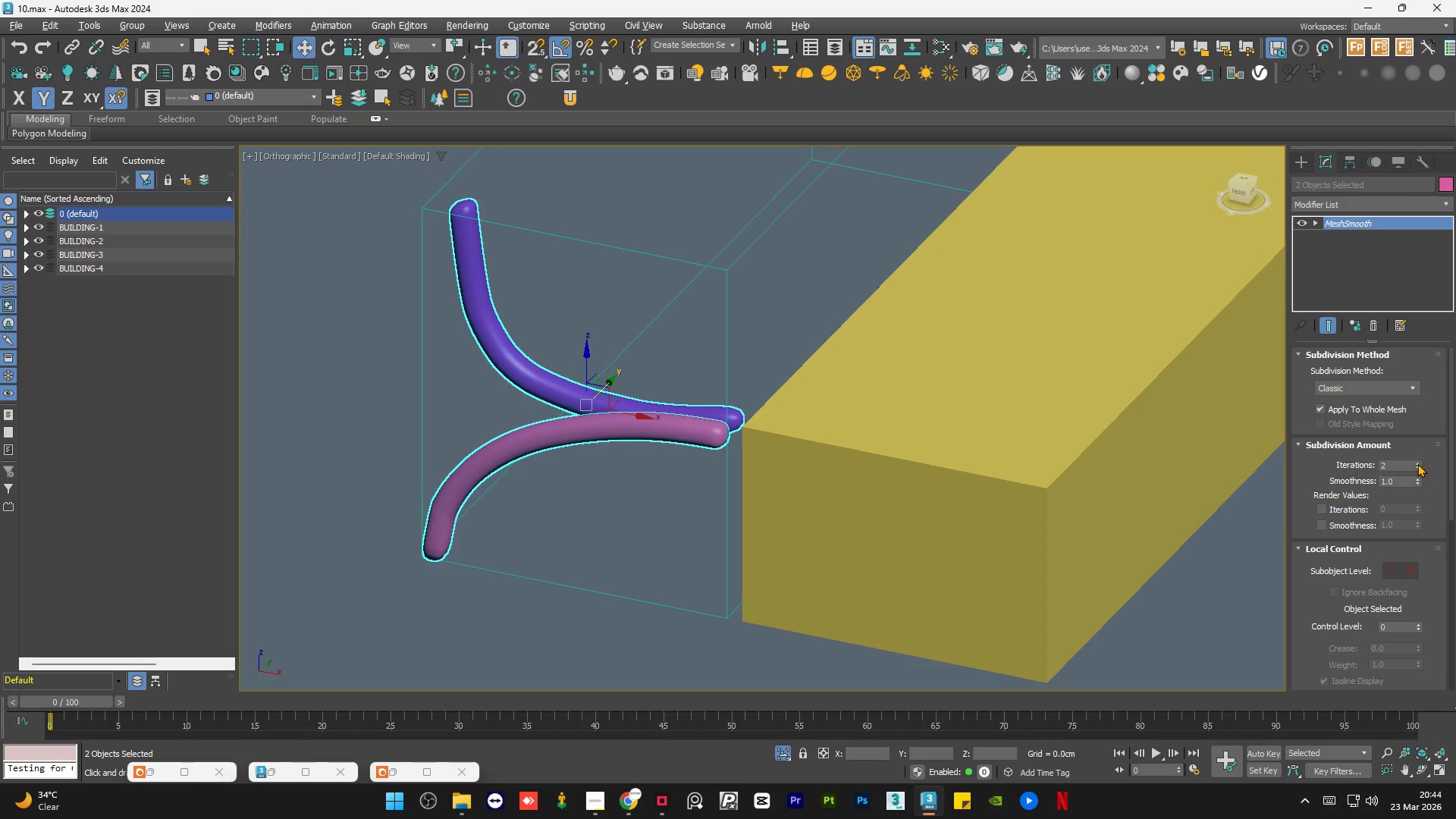 
left_click([1417, 463])
 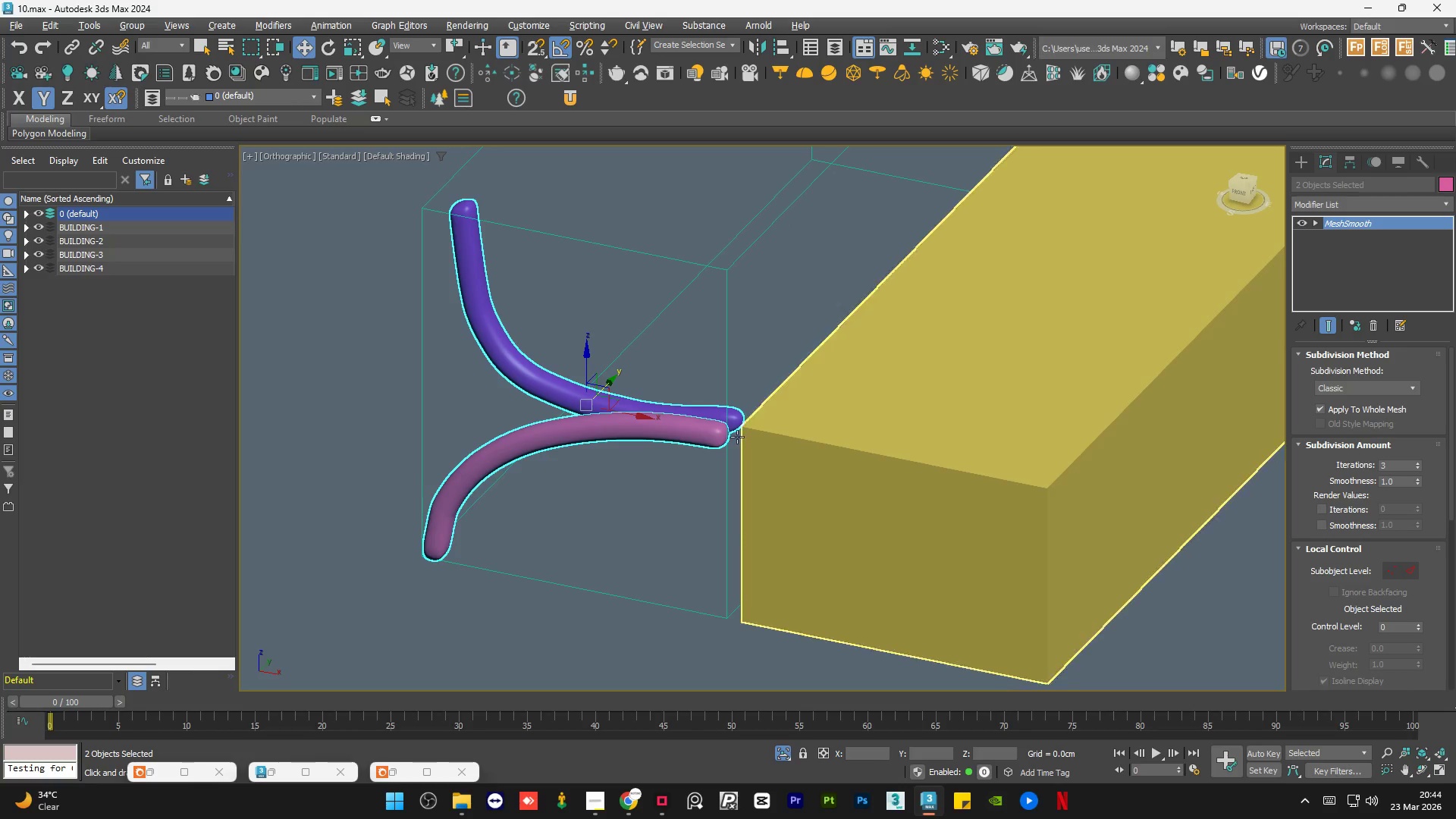 
scroll: coordinate [742, 428], scroll_direction: up, amount: 5.0
 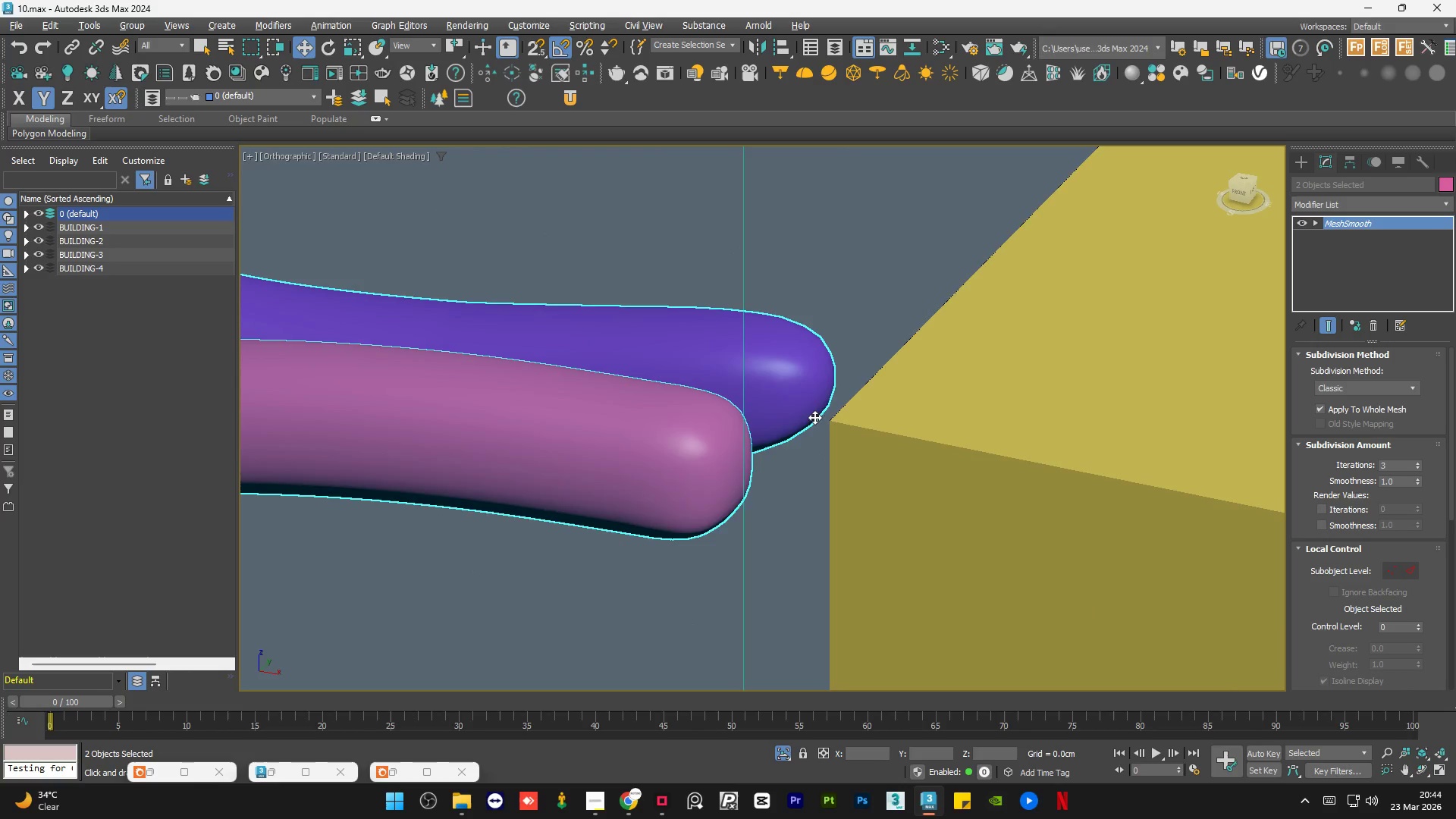 
hold_key(key=AltLeft, duration=1.53)
 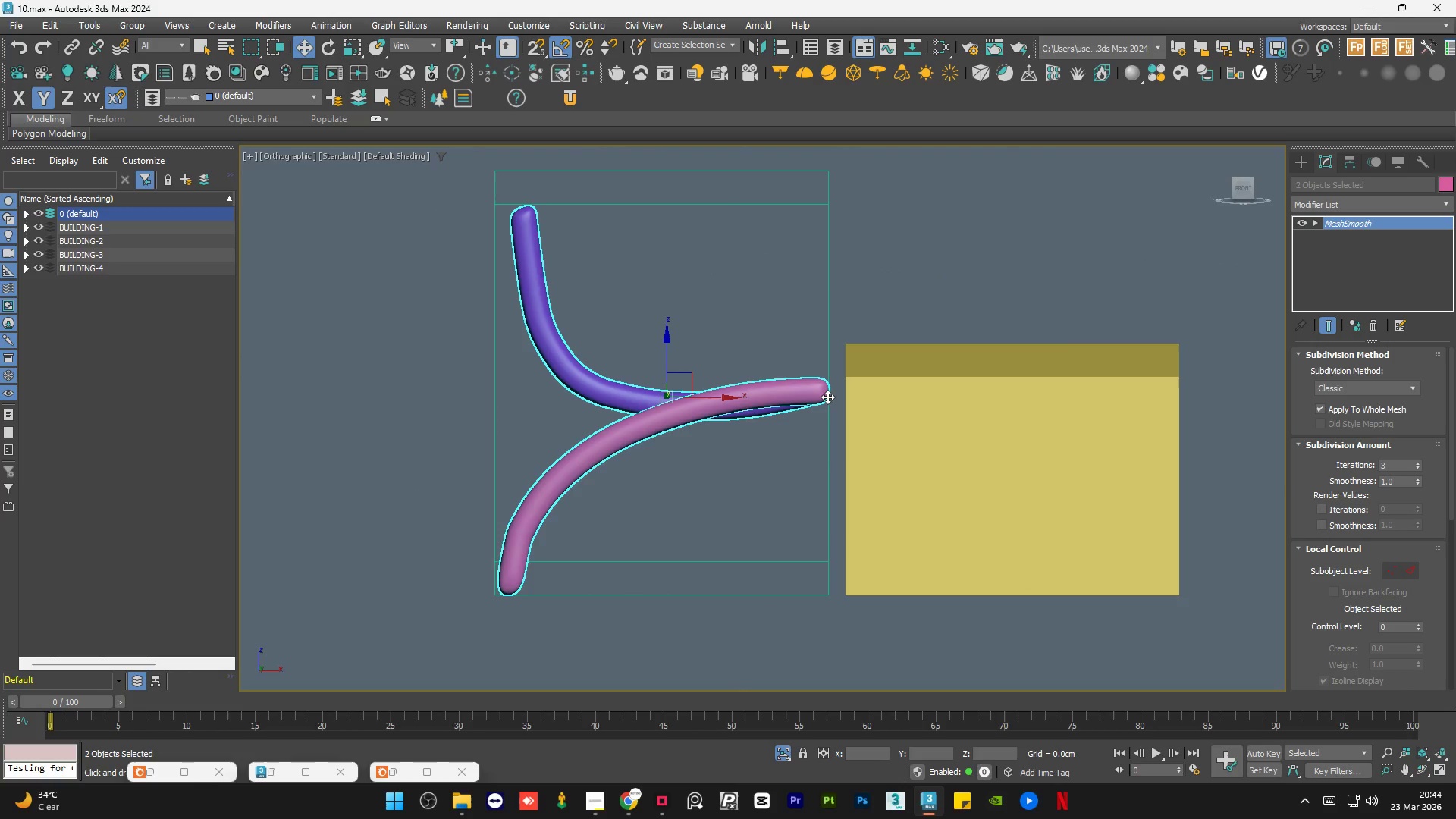 
scroll: coordinate [821, 419], scroll_direction: down, amount: 5.0
 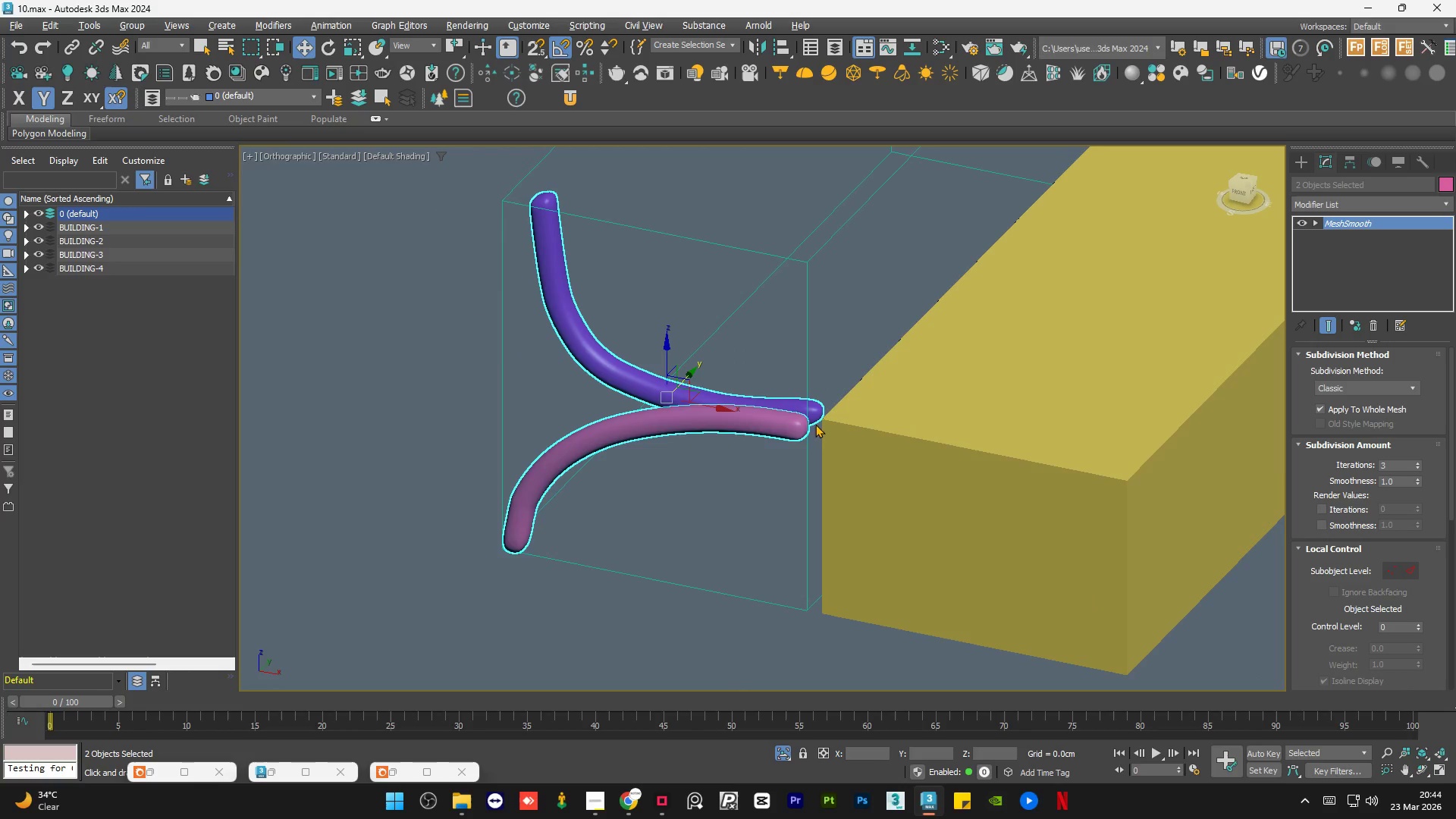 
key(Alt+AltLeft)
 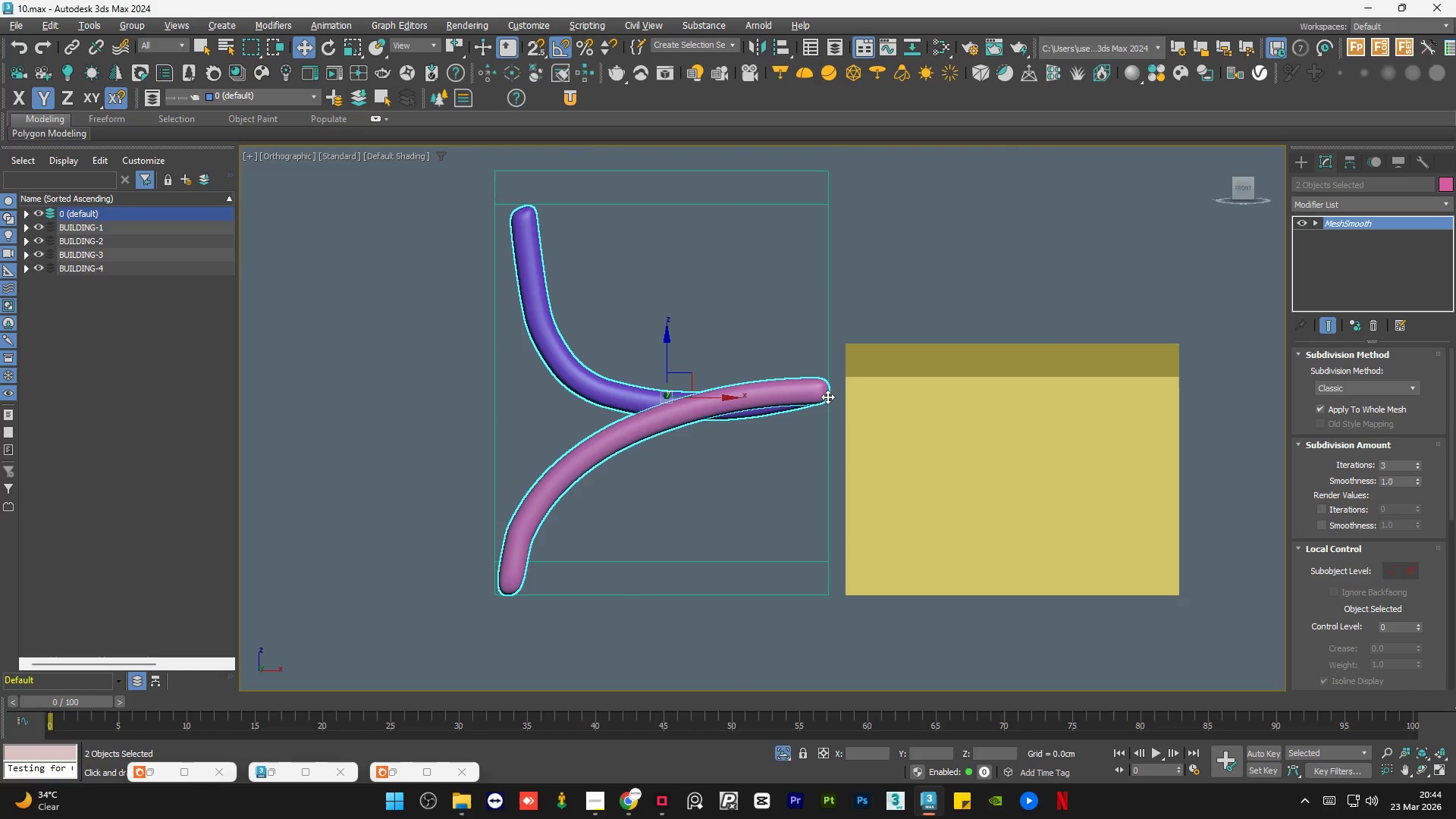 
key(Alt+AltLeft)
 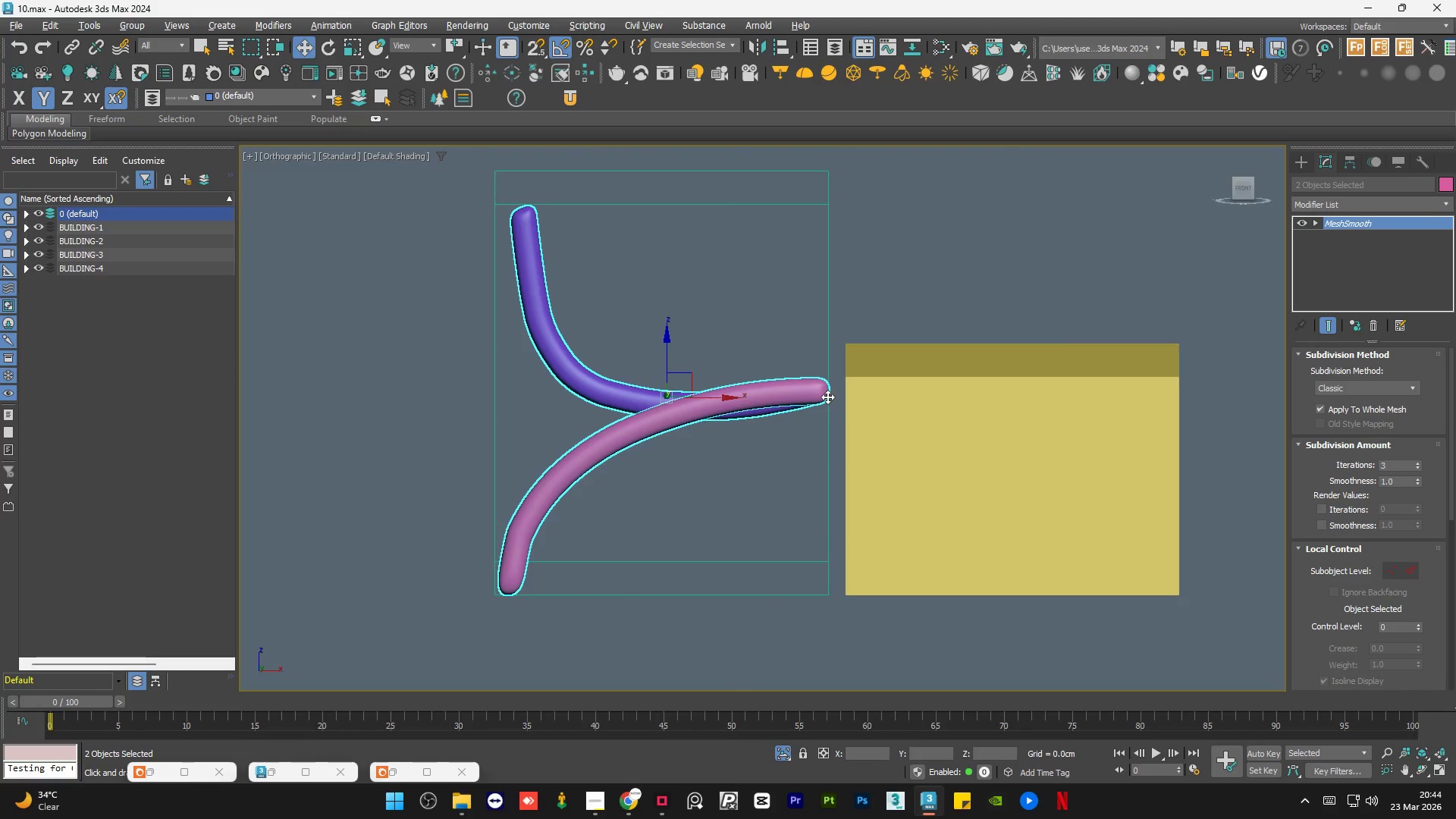 
key(Alt+AltLeft)
 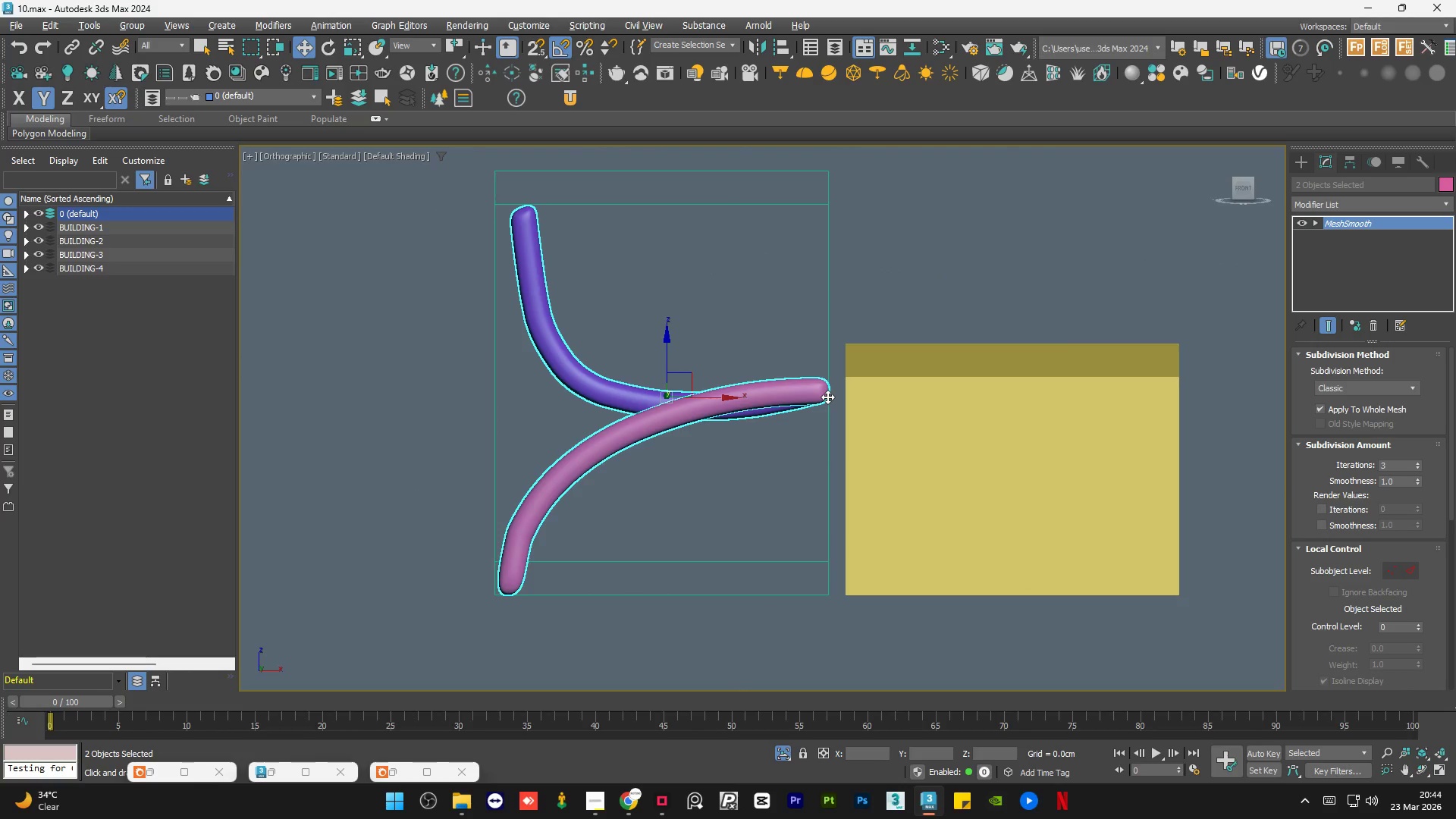 
key(Alt+AltLeft)
 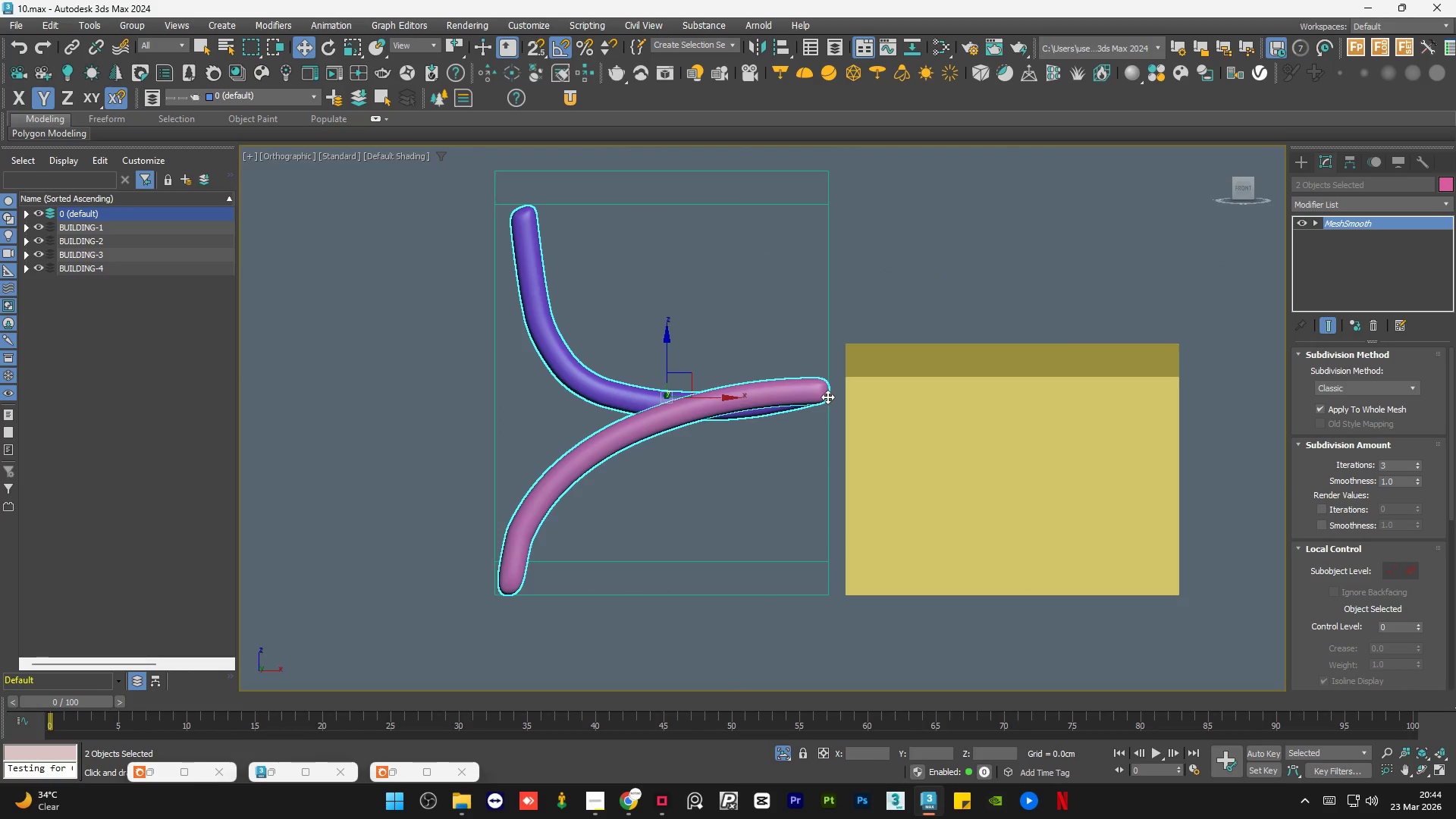 
key(Alt+AltLeft)
 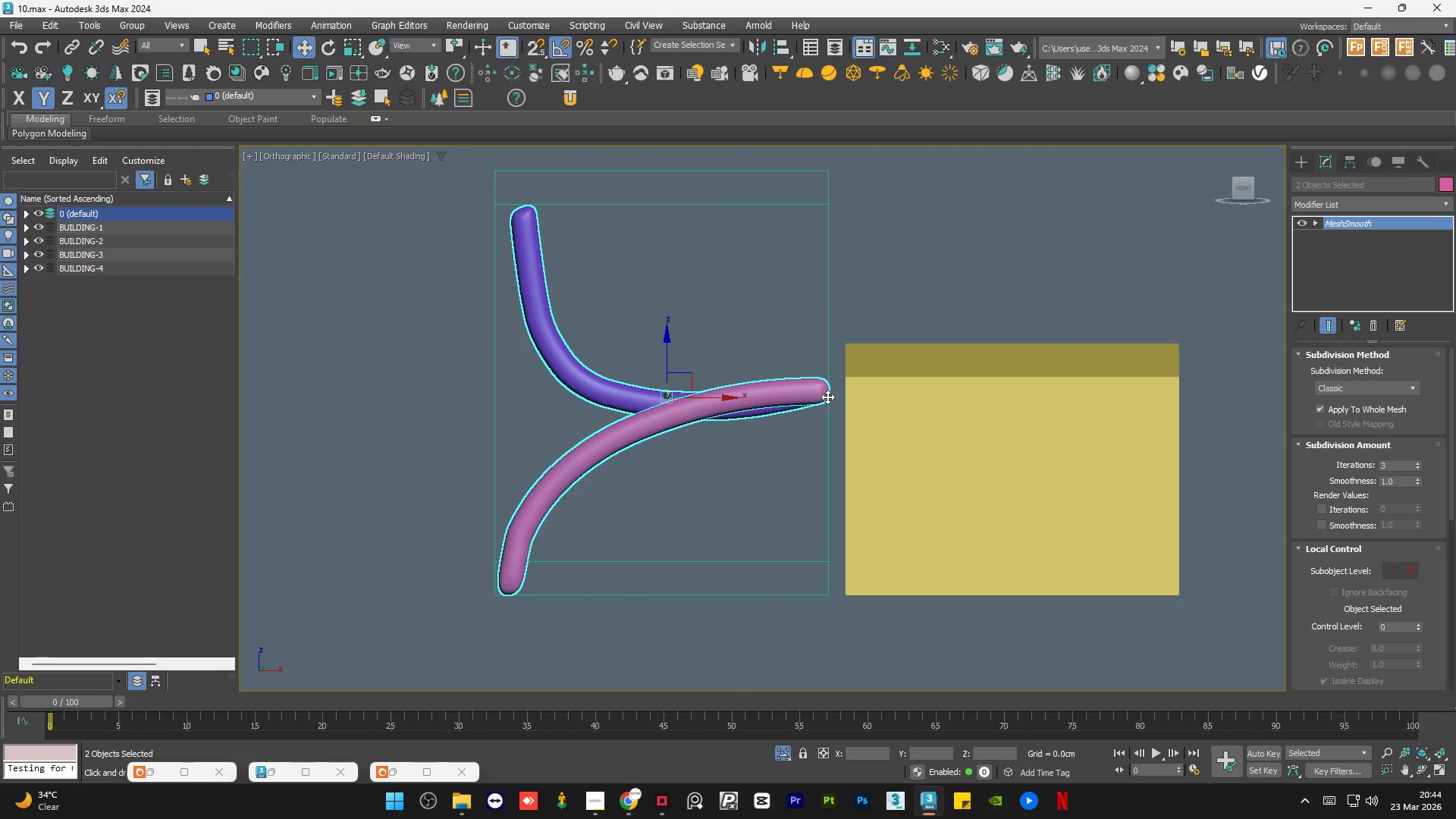 
key(Alt+AltLeft)
 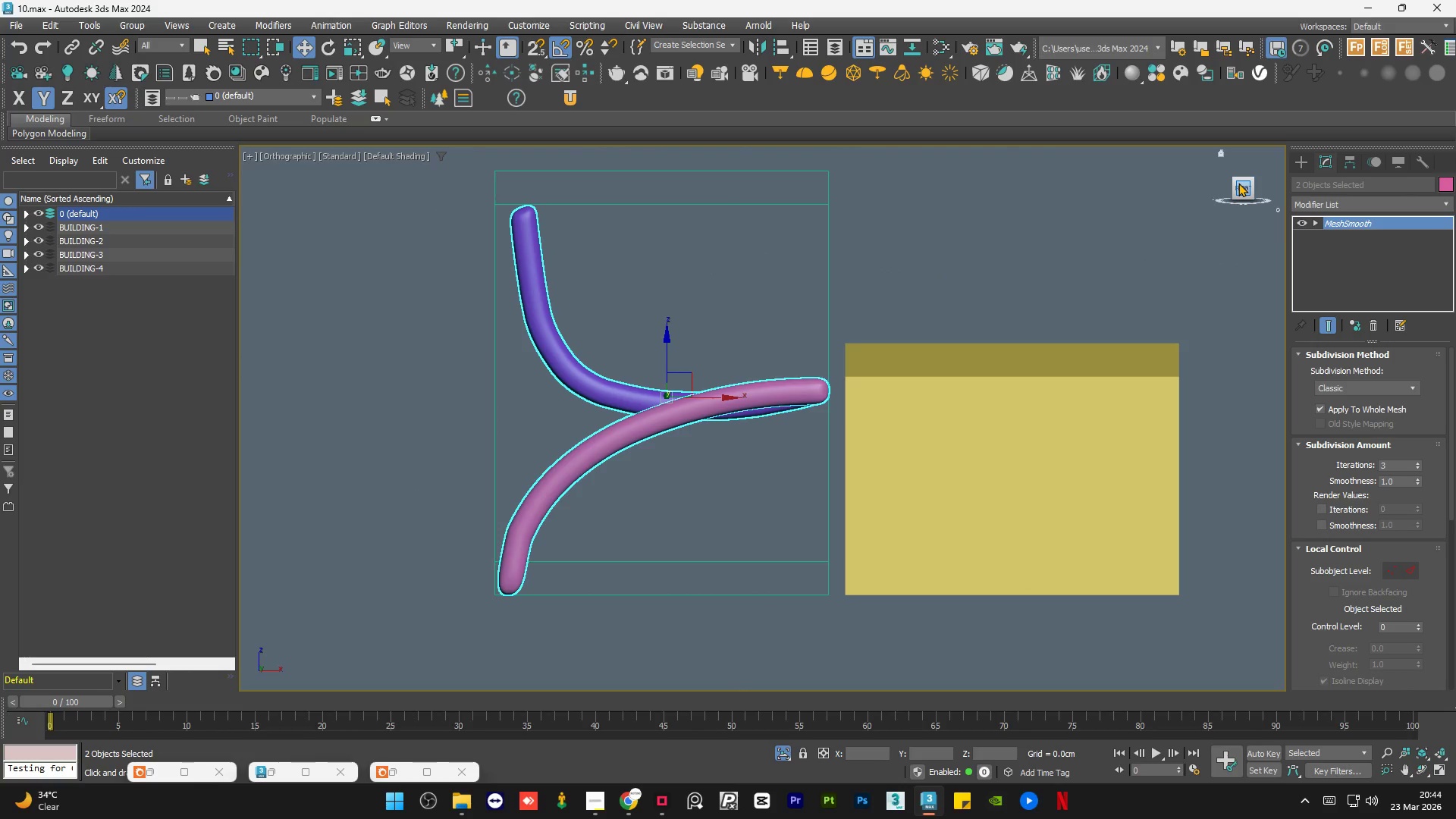 
left_click([1239, 187])
 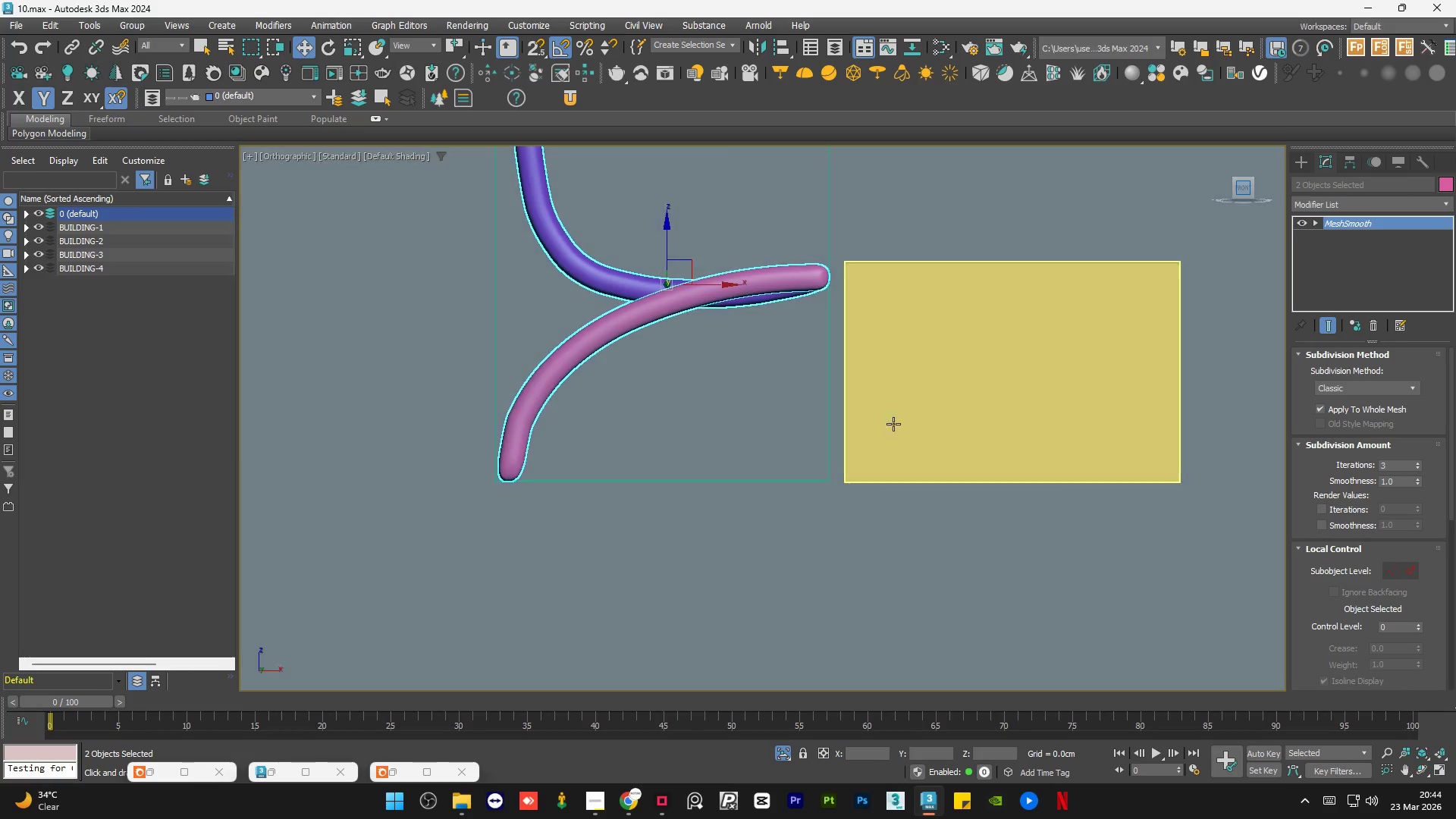 
scroll: coordinate [714, 347], scroll_direction: none, amount: 0.0
 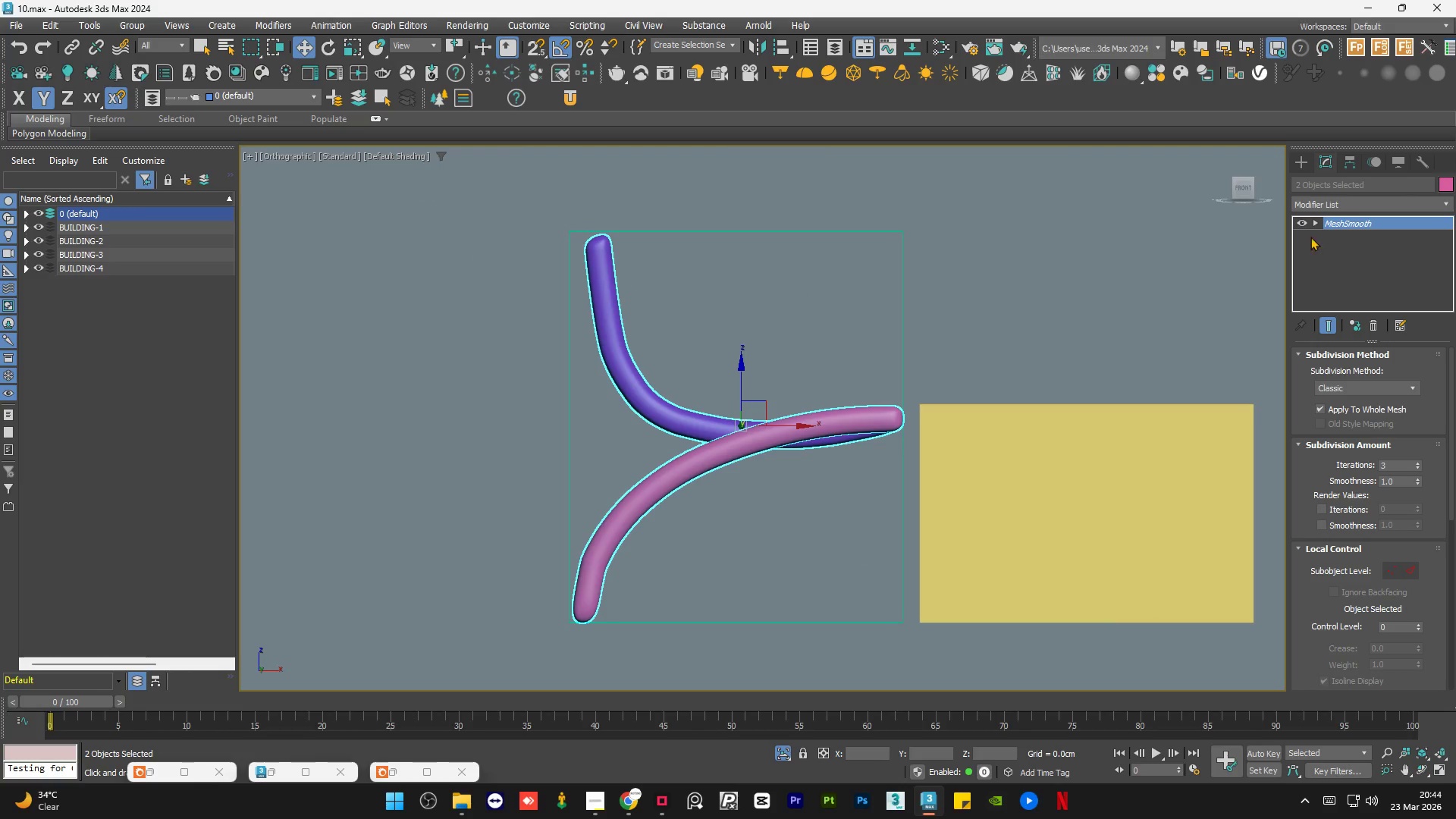 
right_click([1358, 217])
 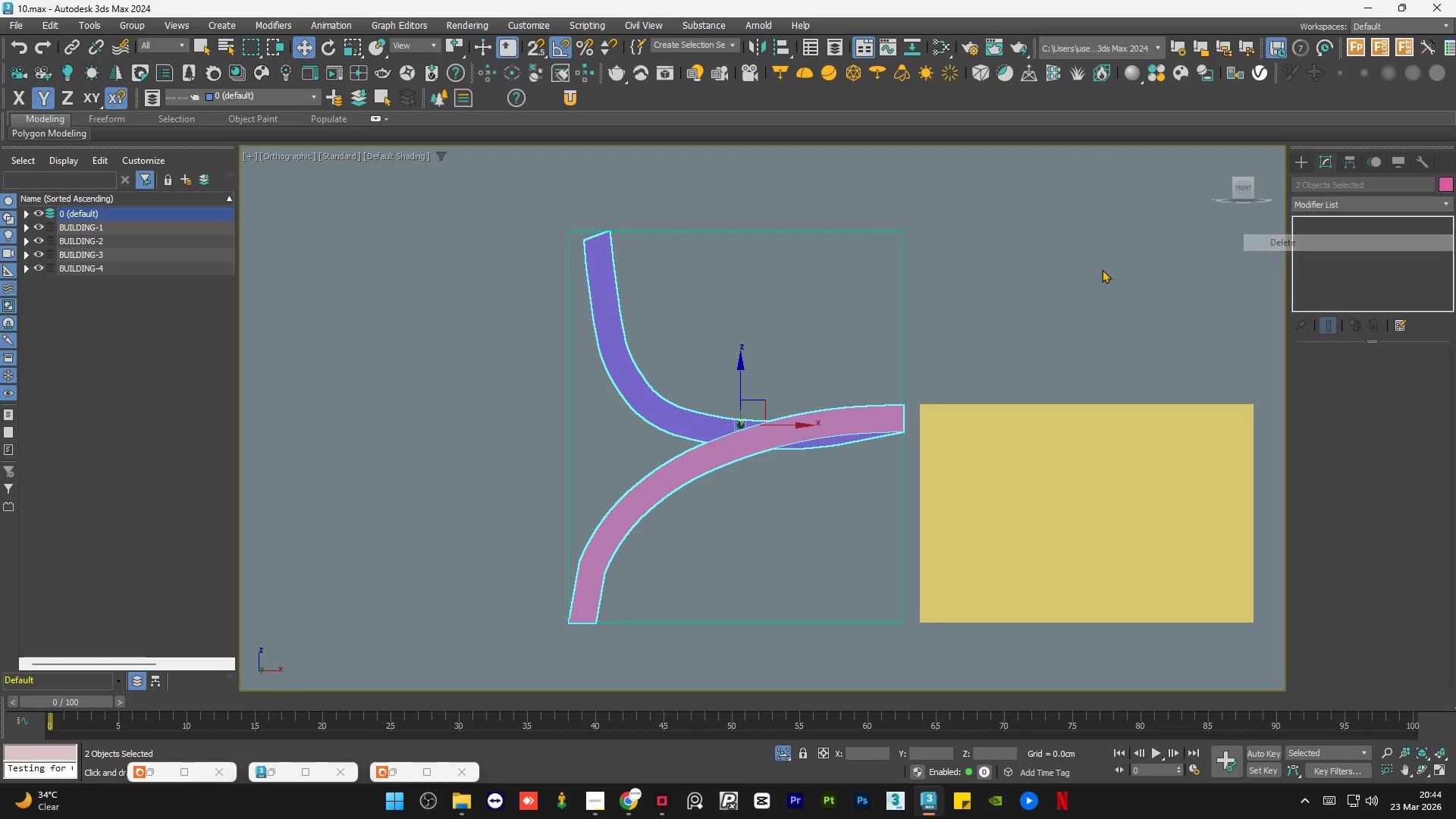 
double_click([1078, 274])
 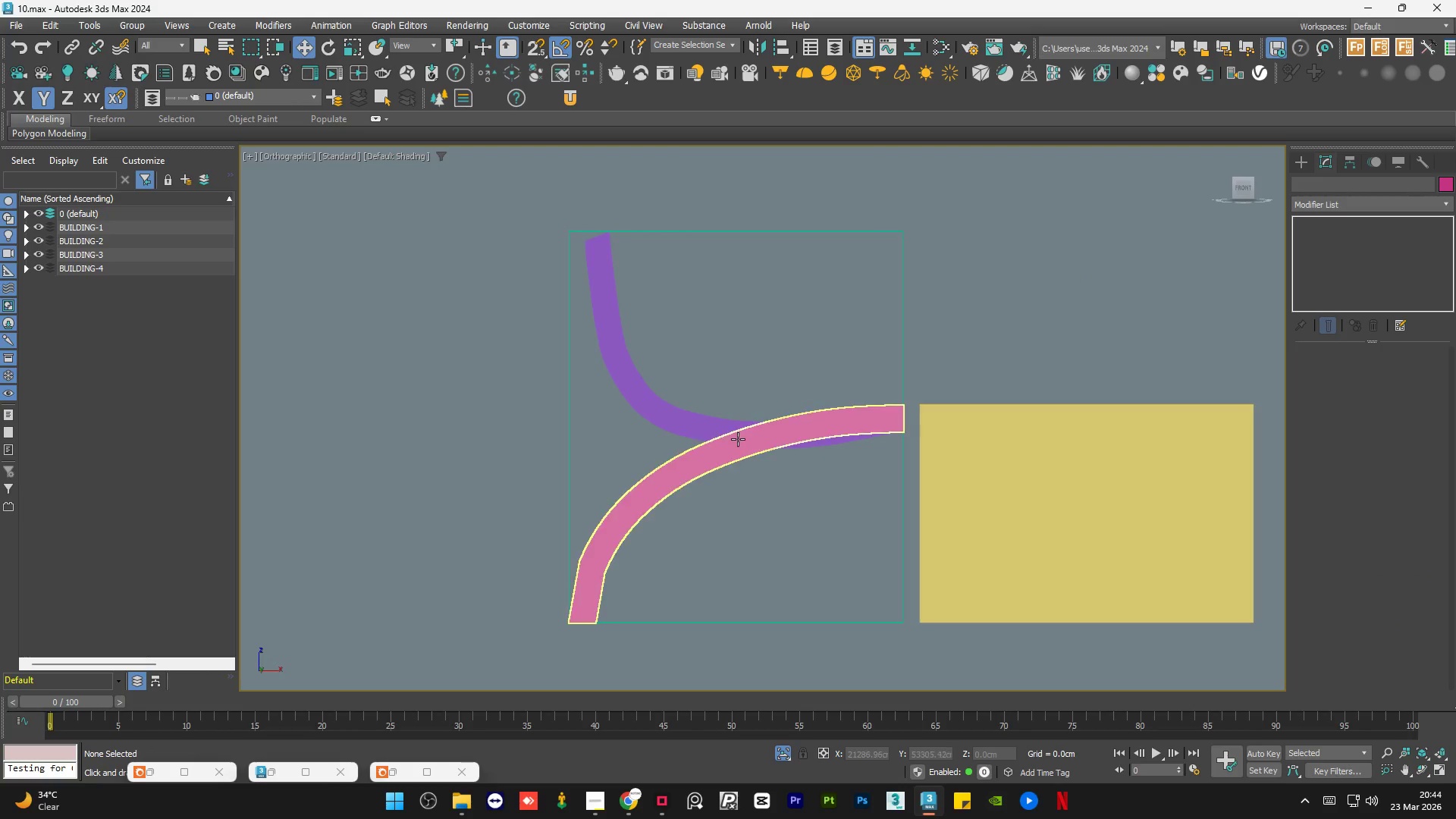 
left_click([737, 441])
 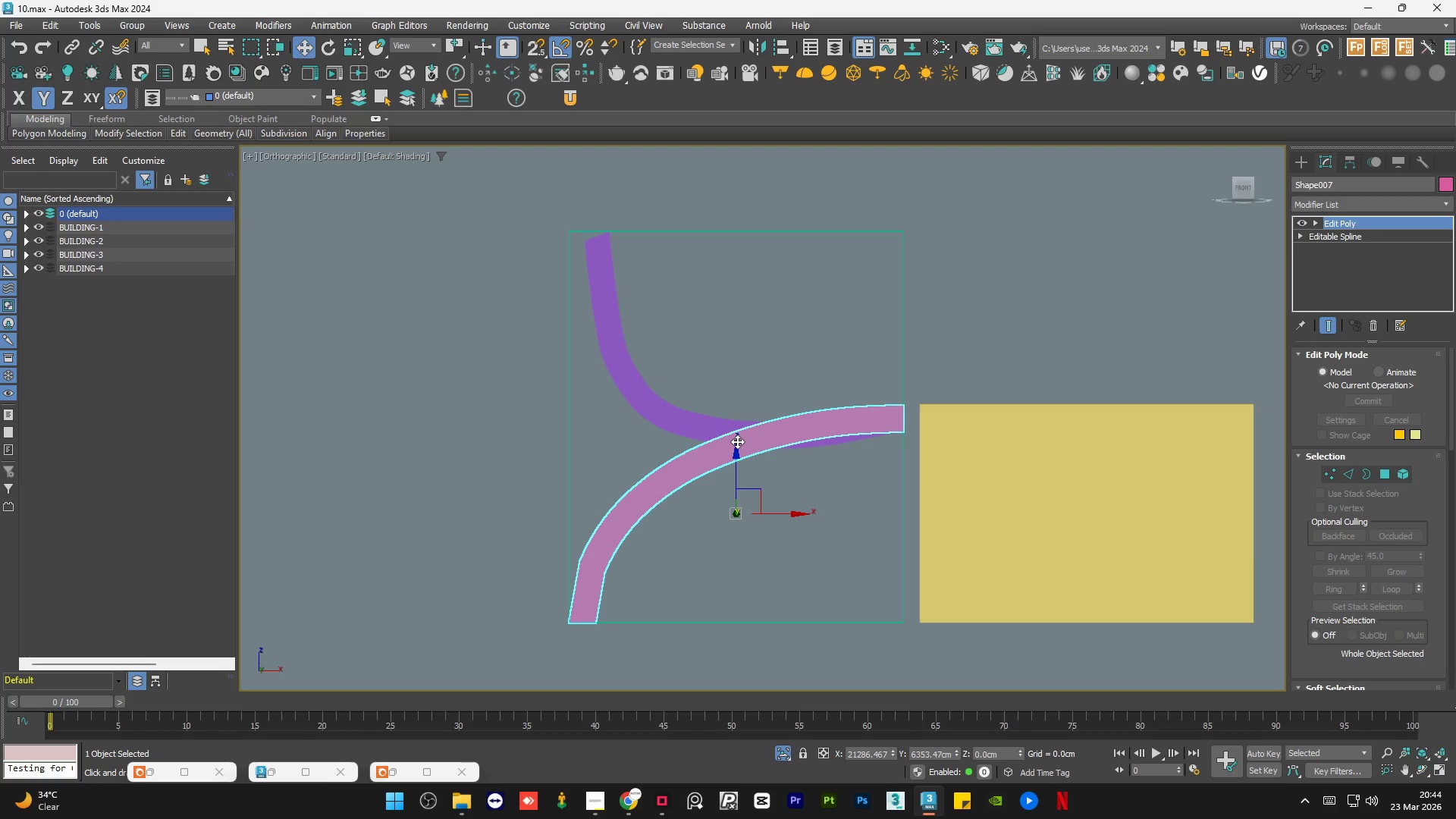 
key(F4)
 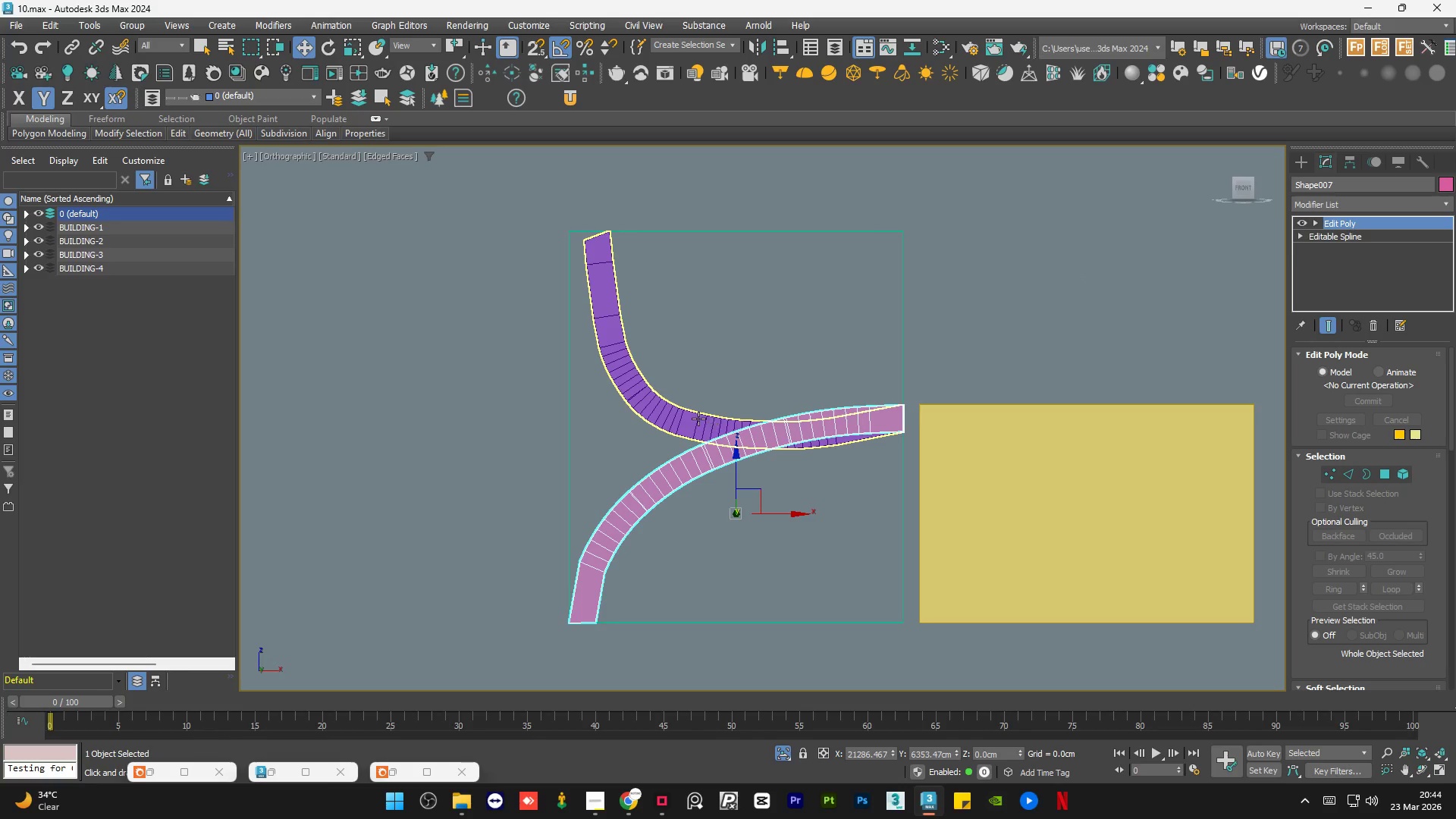 
hold_key(key=ControlLeft, duration=0.55)
left_click([698, 419])
 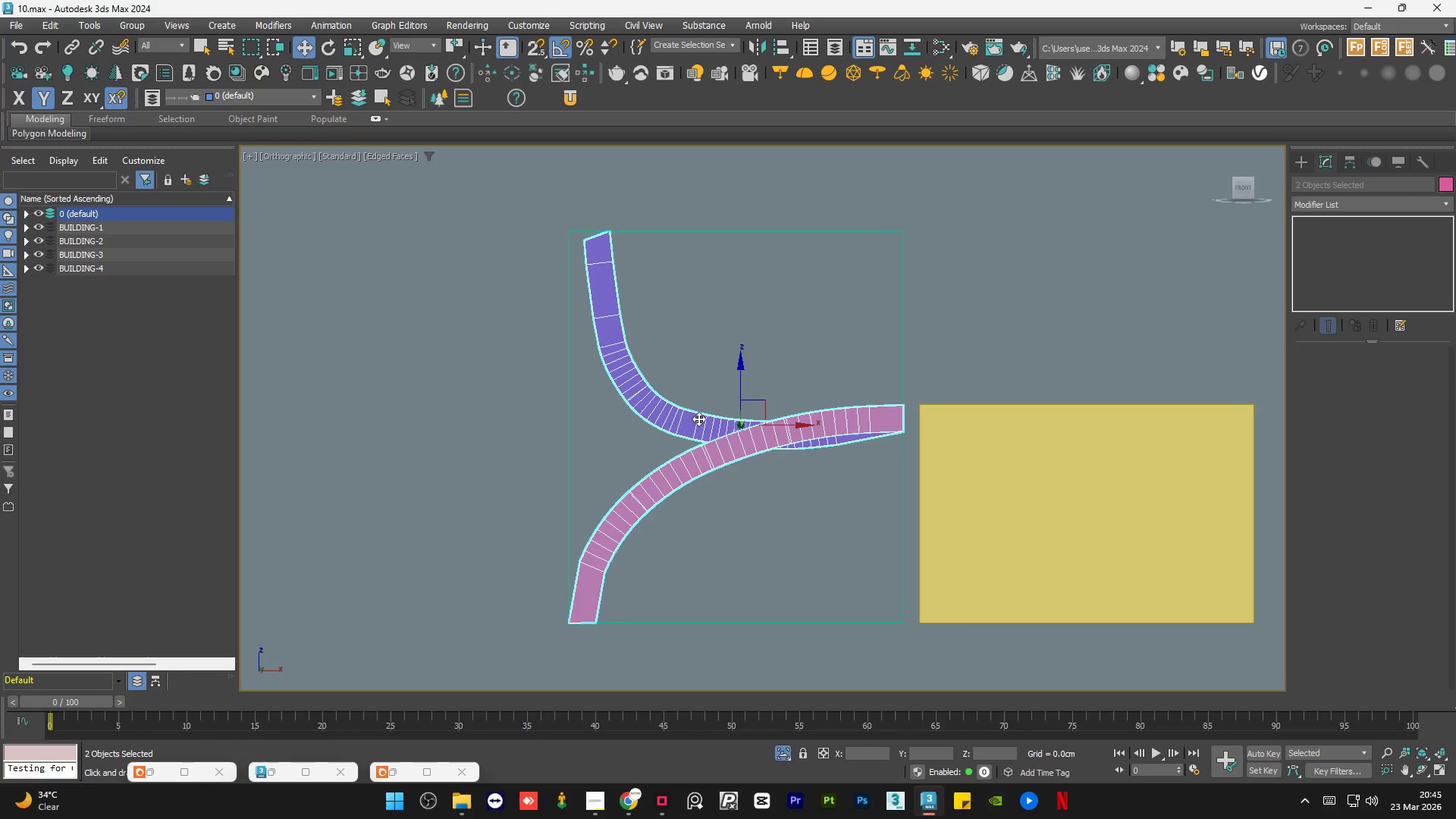 
left_click([1348, 205])
 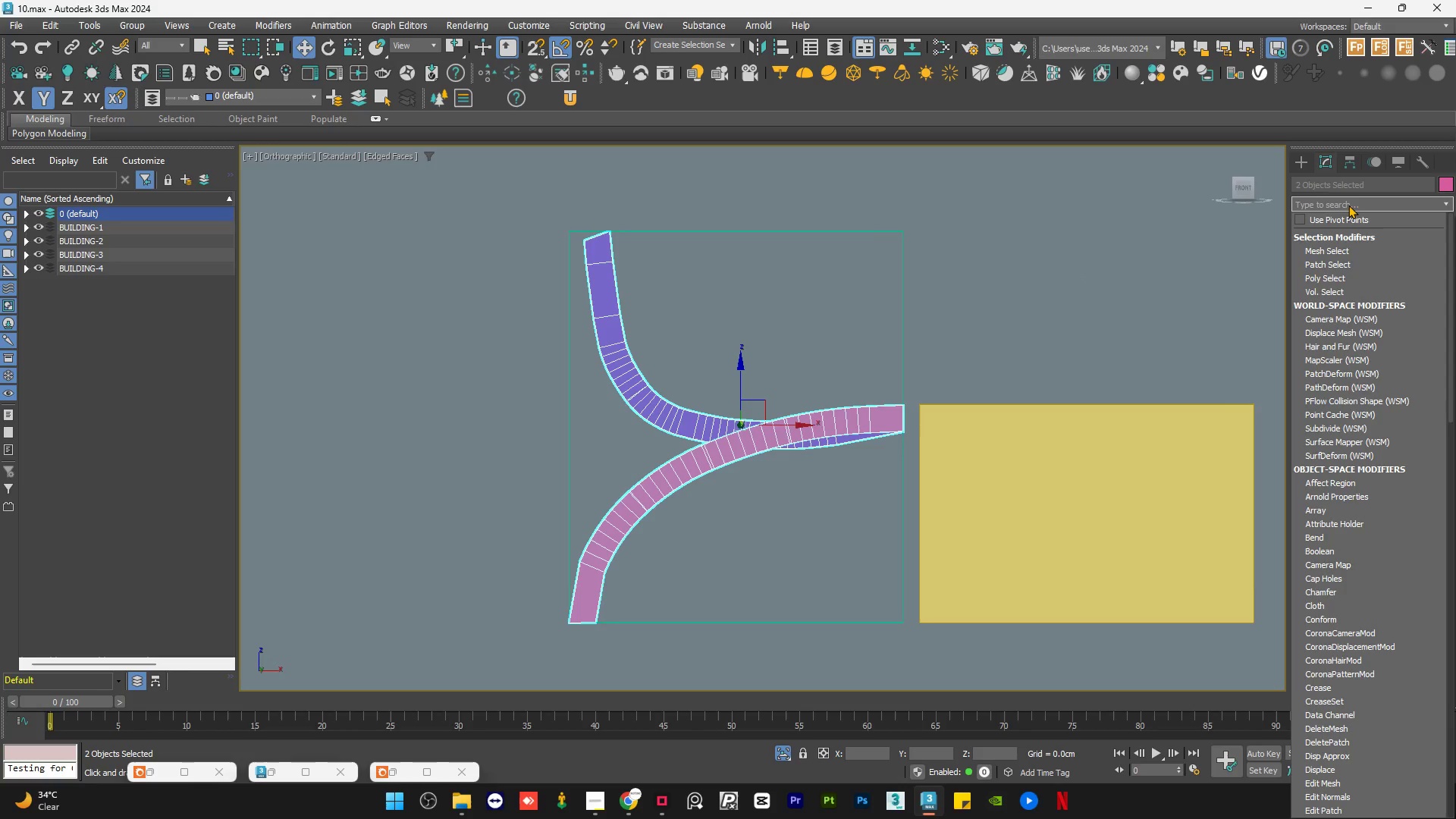 
type(ed)
 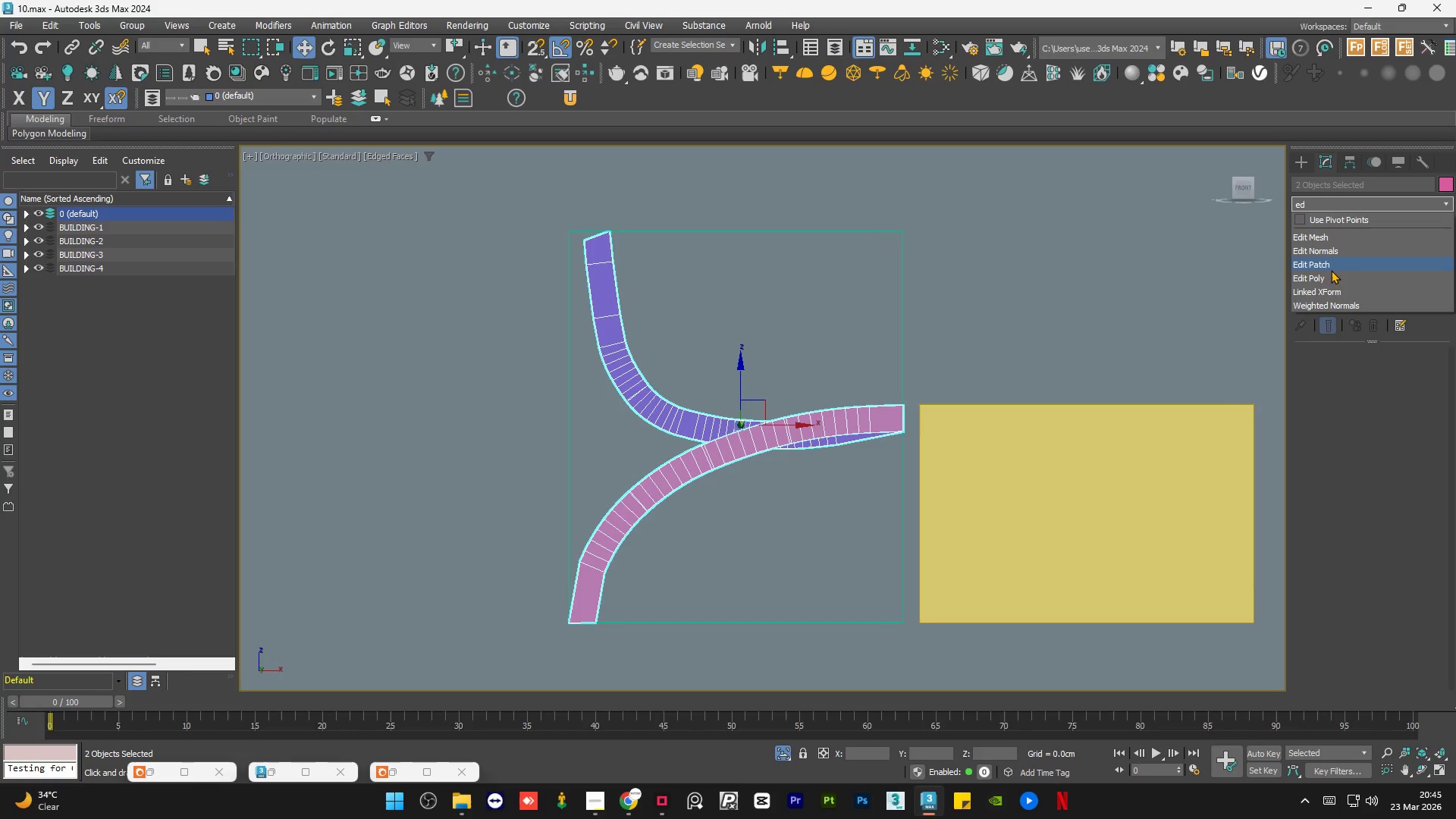 
left_click([1329, 278])
 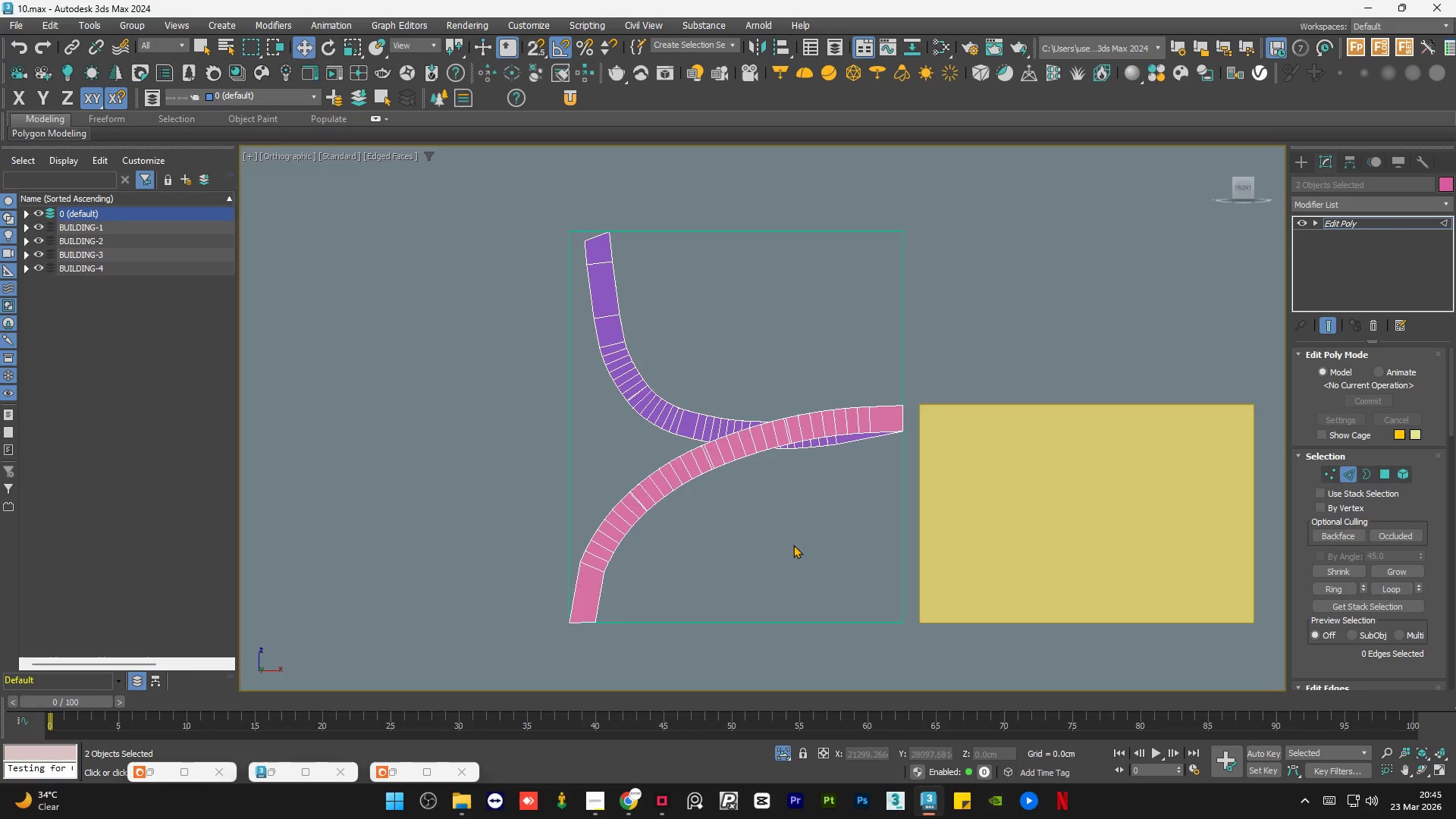 
left_click_drag(start_coordinate=[638, 604], to_coordinate=[507, 600])
 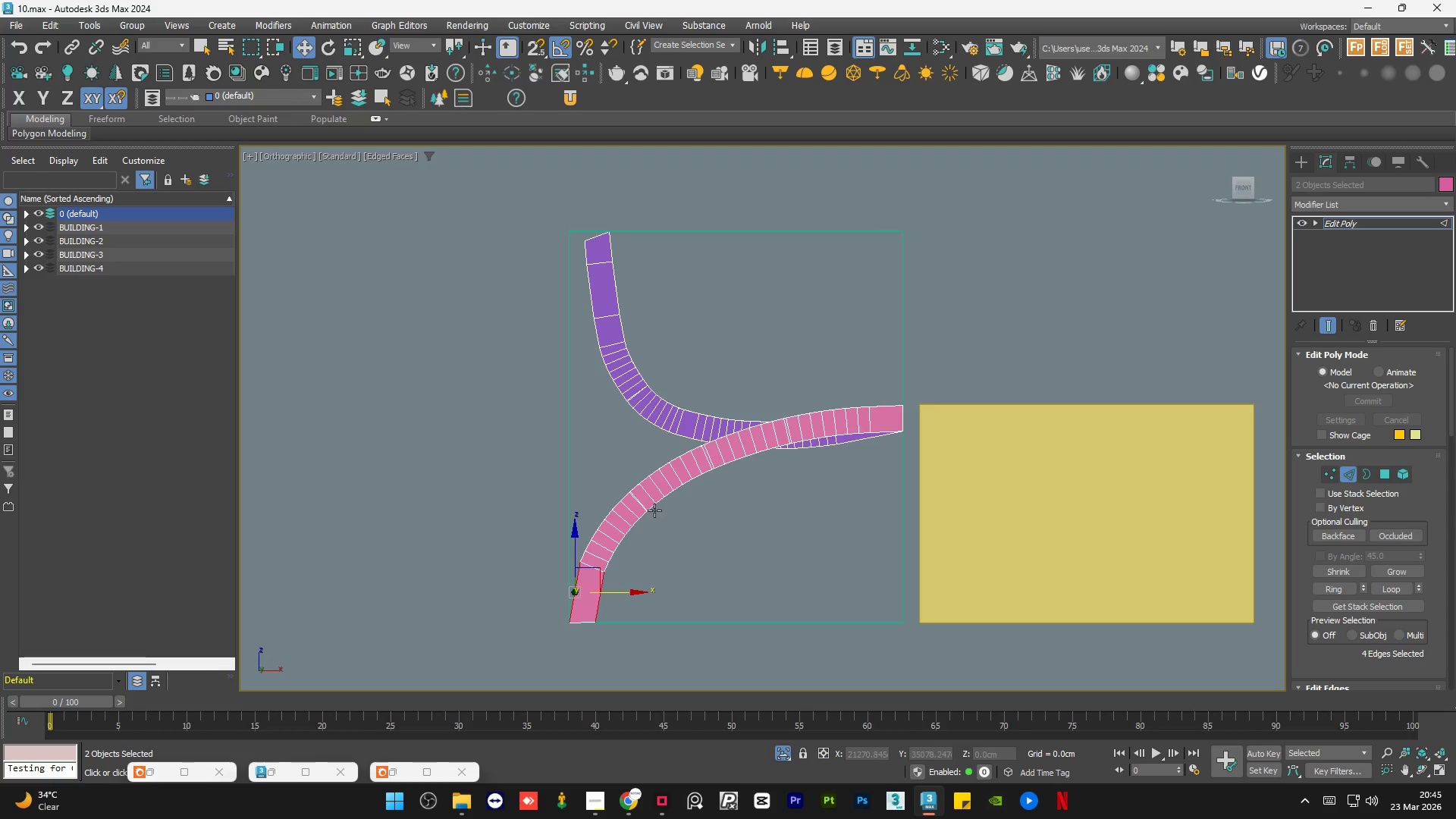 
left_click([765, 522])
 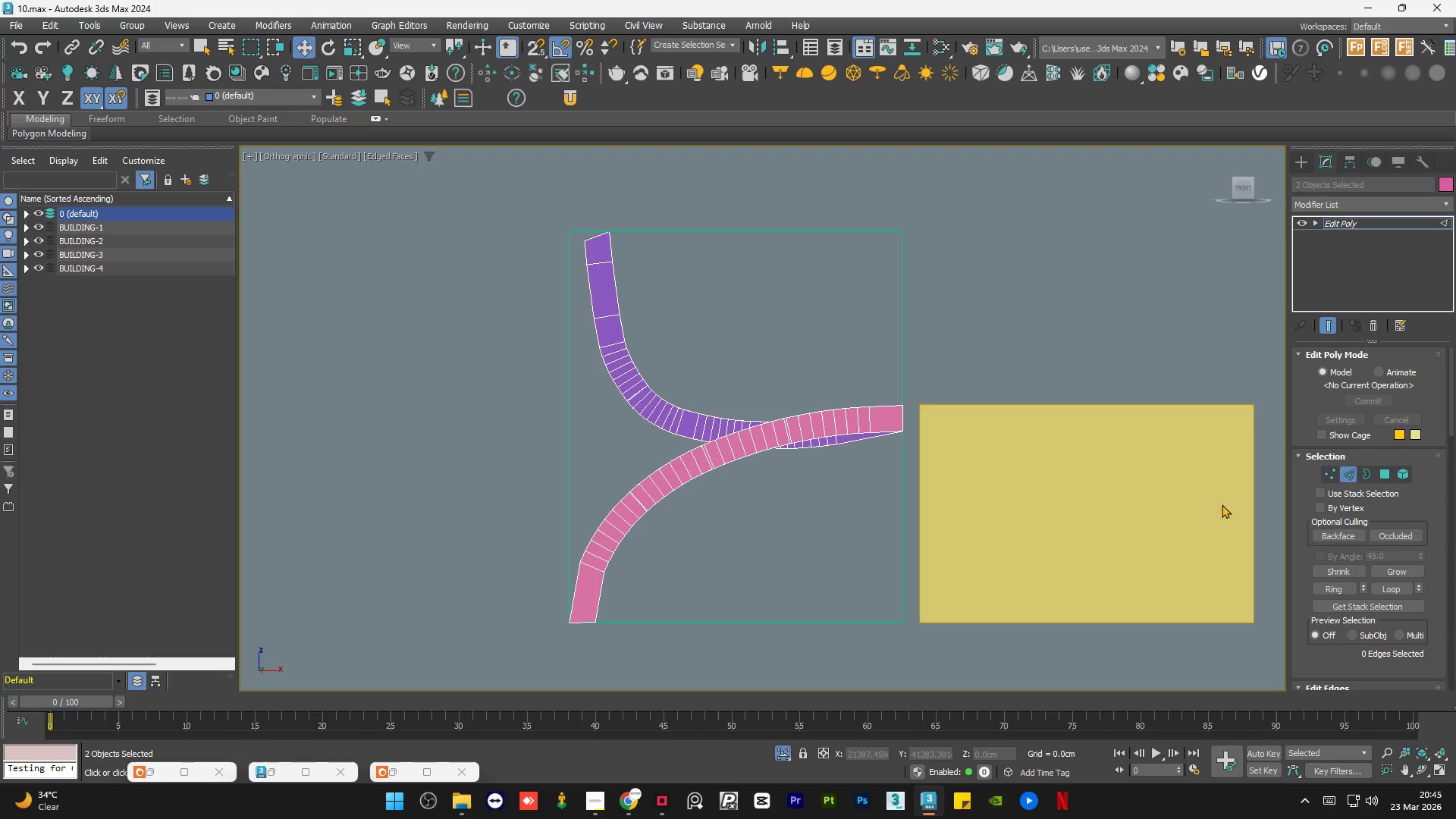 
key(Alt+1)
 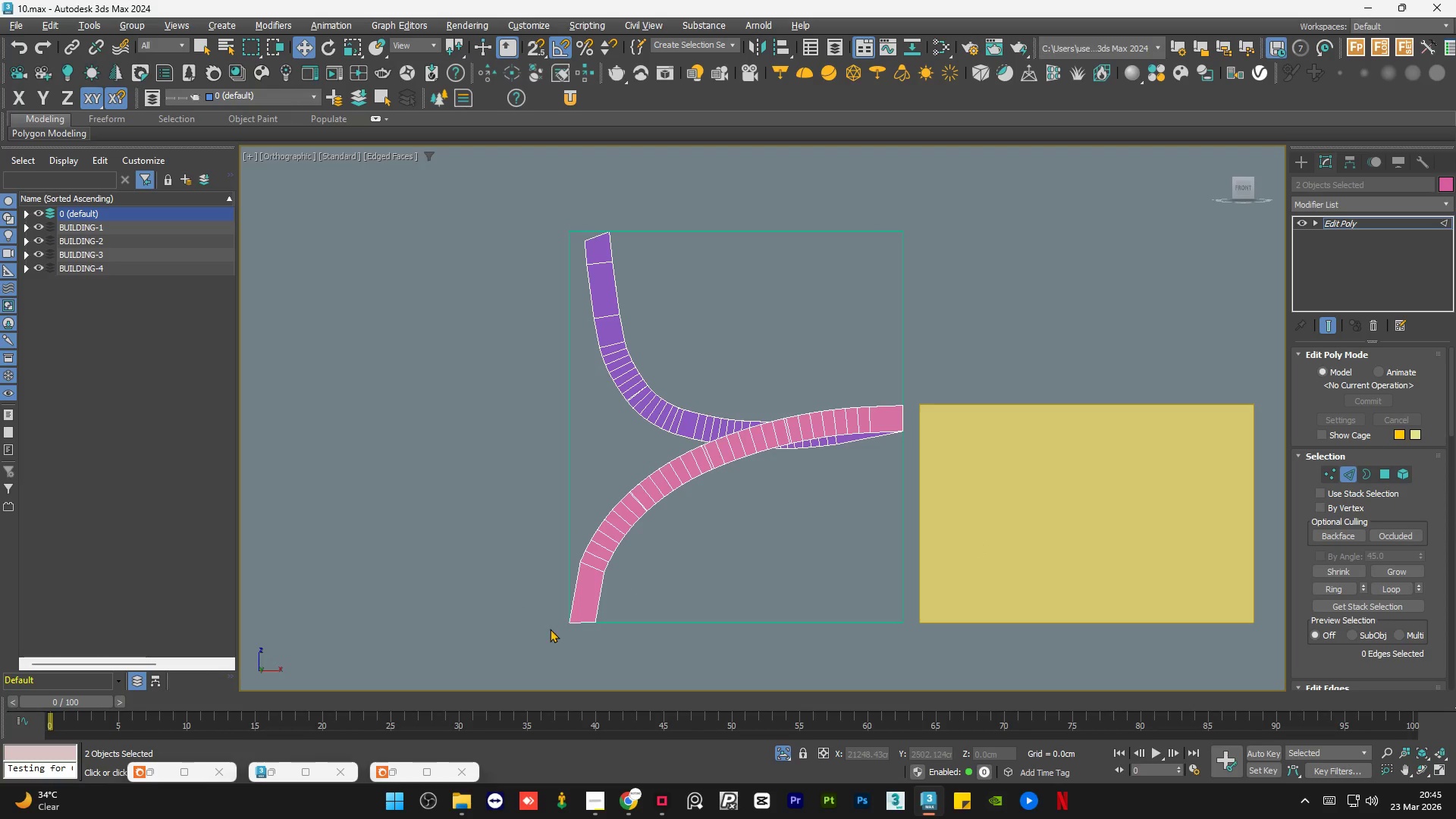 
scroll: coordinate [596, 617], scroll_direction: up, amount: 4.0
 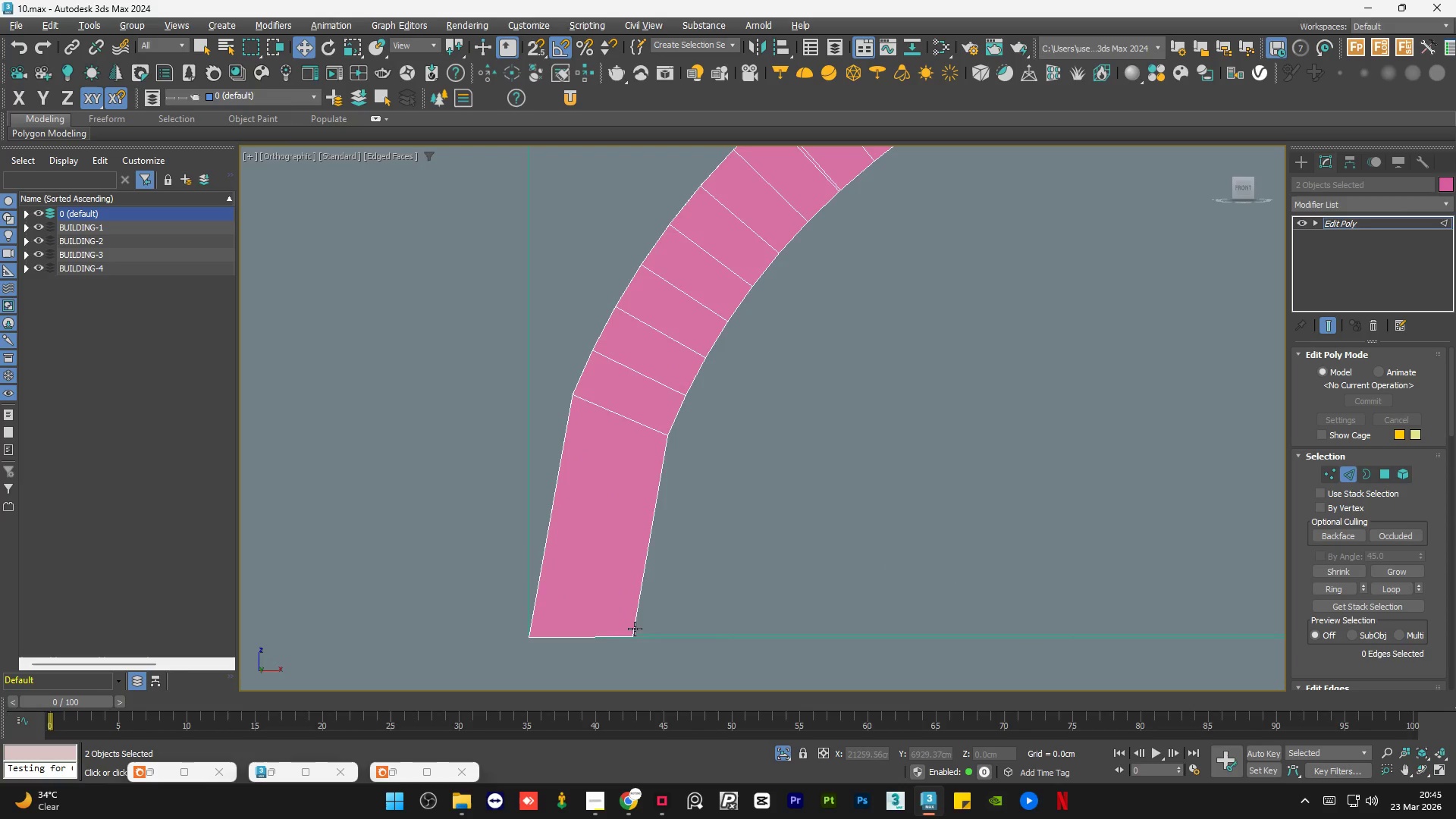 
scroll: coordinate [632, 629], scroll_direction: down, amount: 4.0
 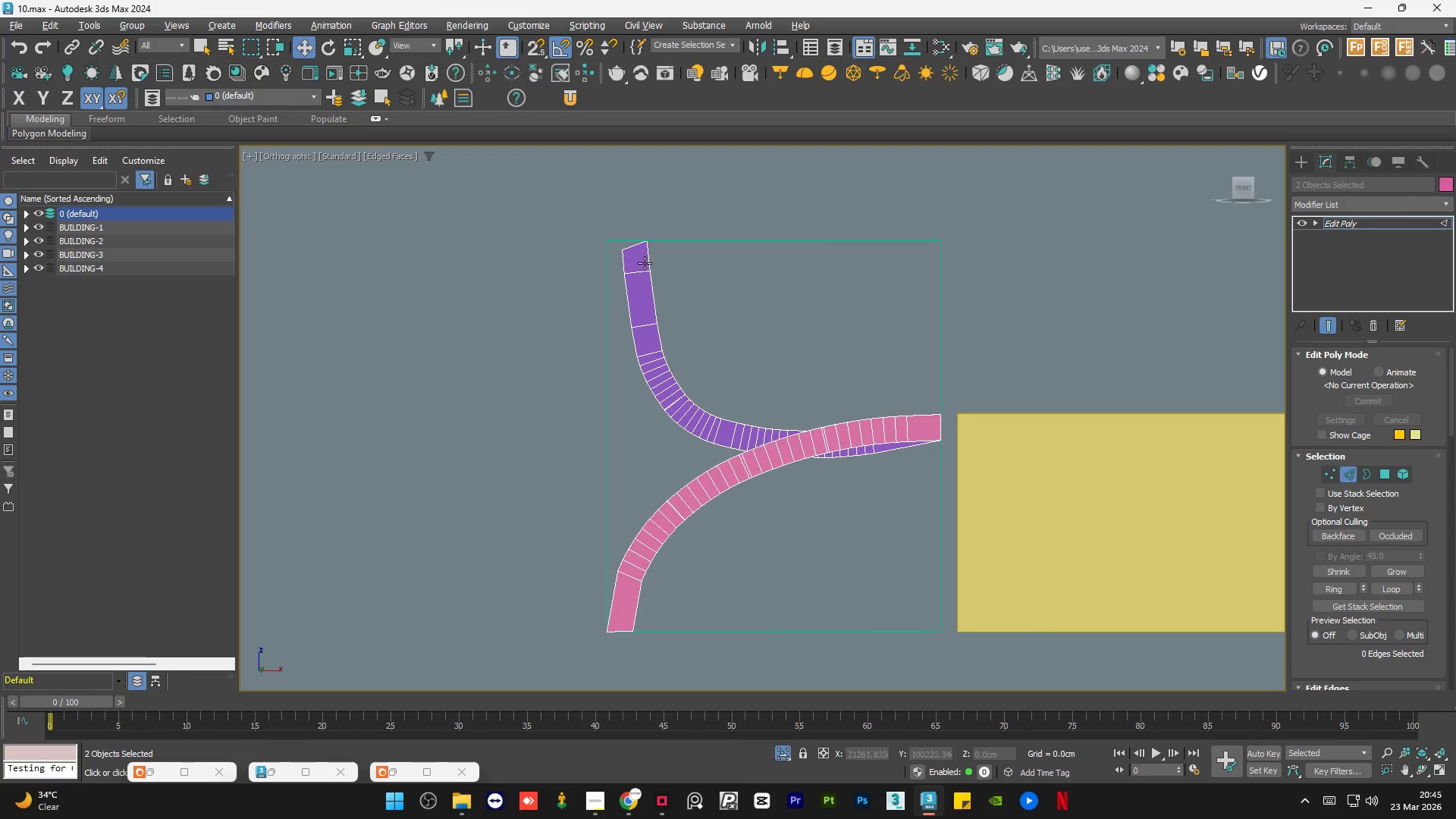 
hold_key(key=AltLeft, duration=0.78)
 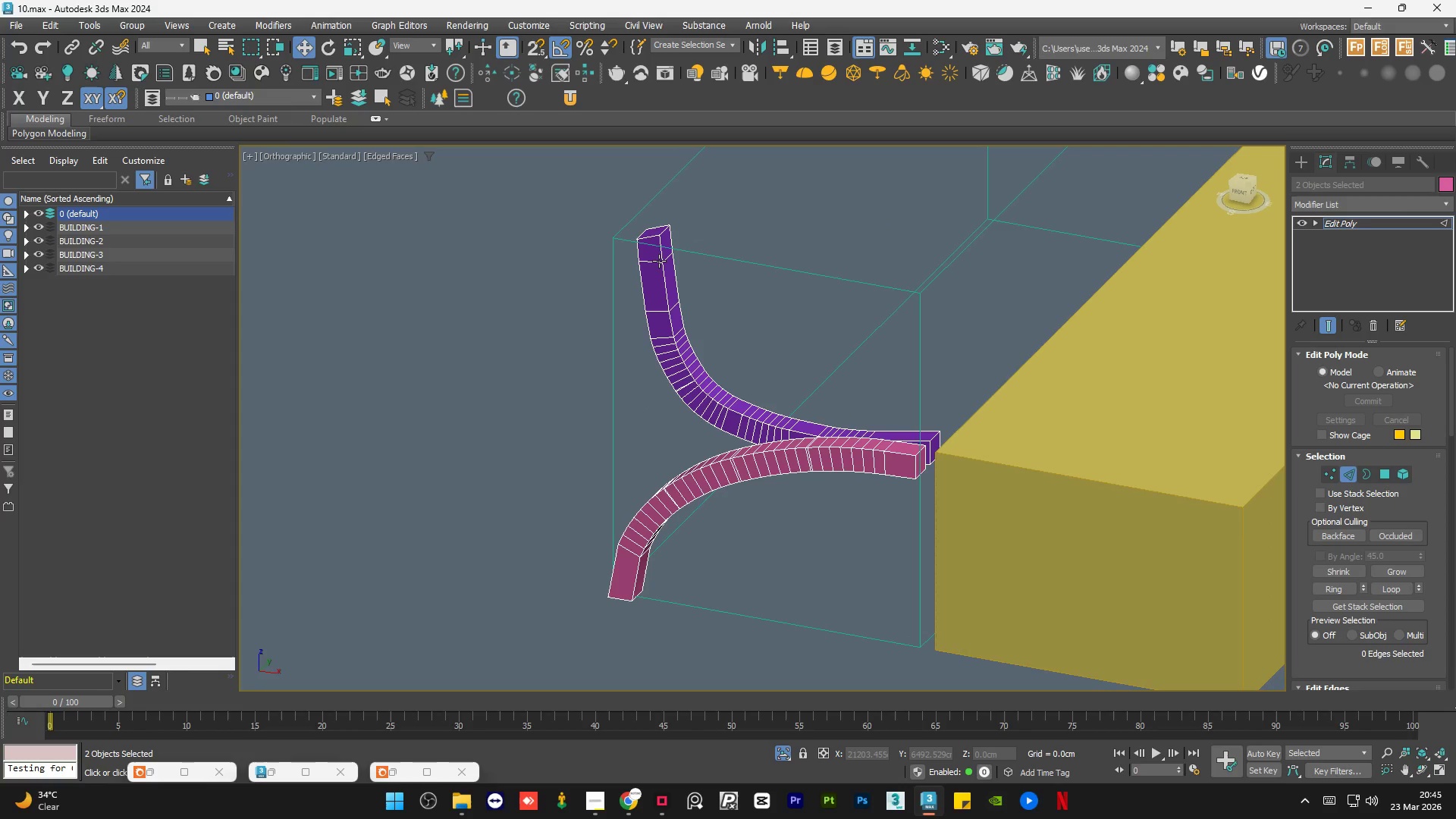 
key(Alt+1)
 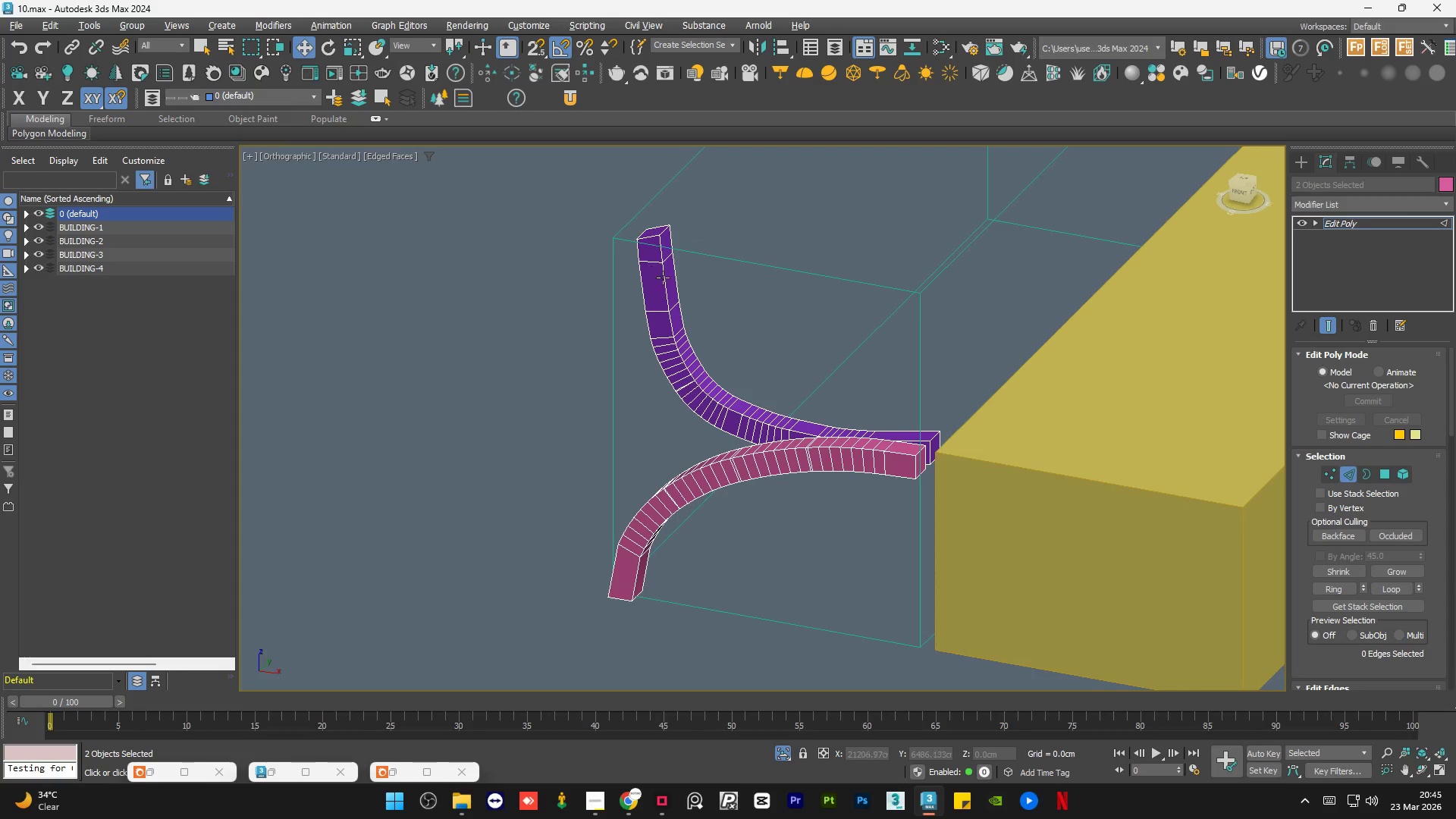 
scroll: coordinate [630, 328], scroll_direction: down, amount: 1.0
 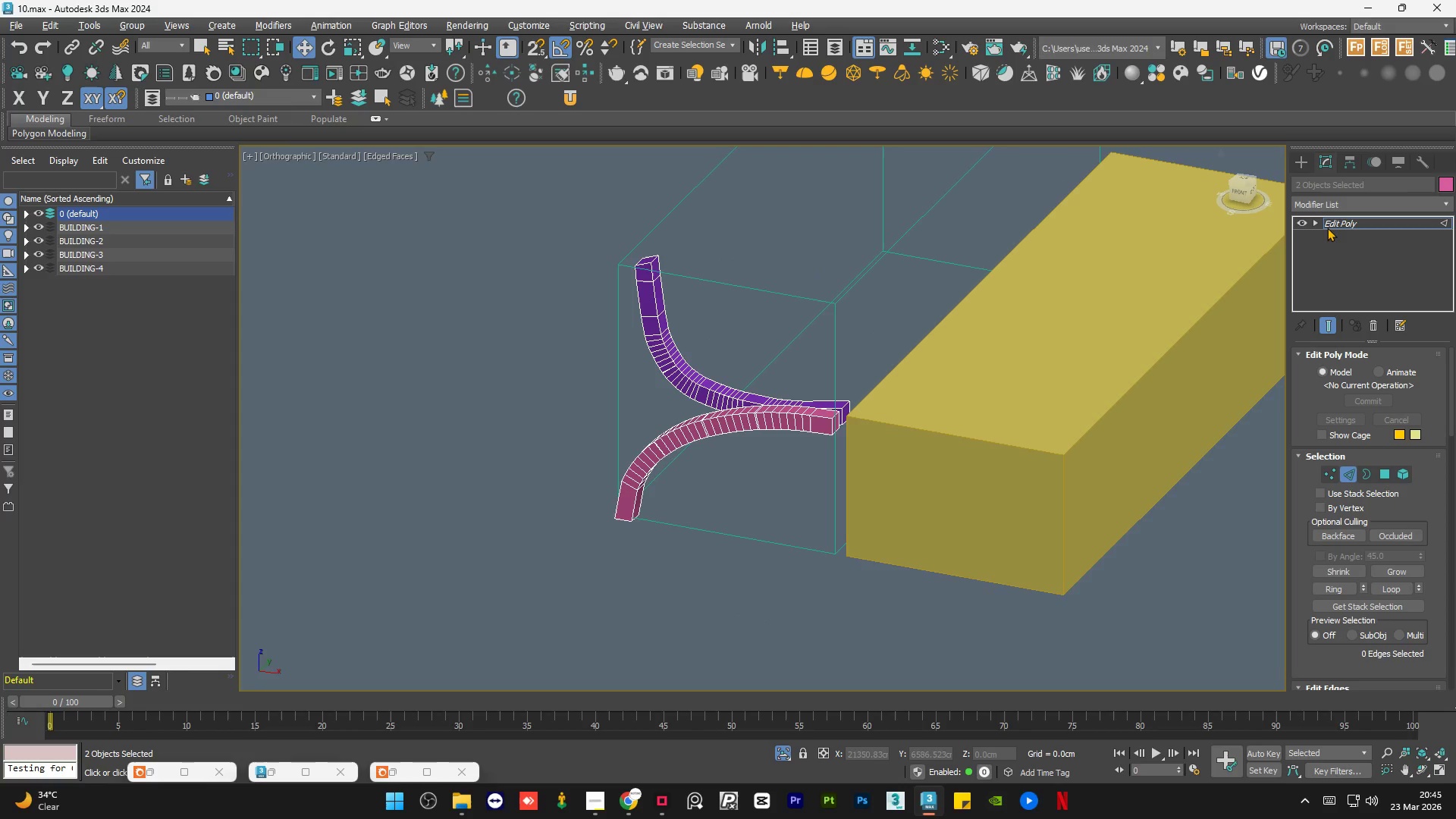 
left_click([1340, 220])
 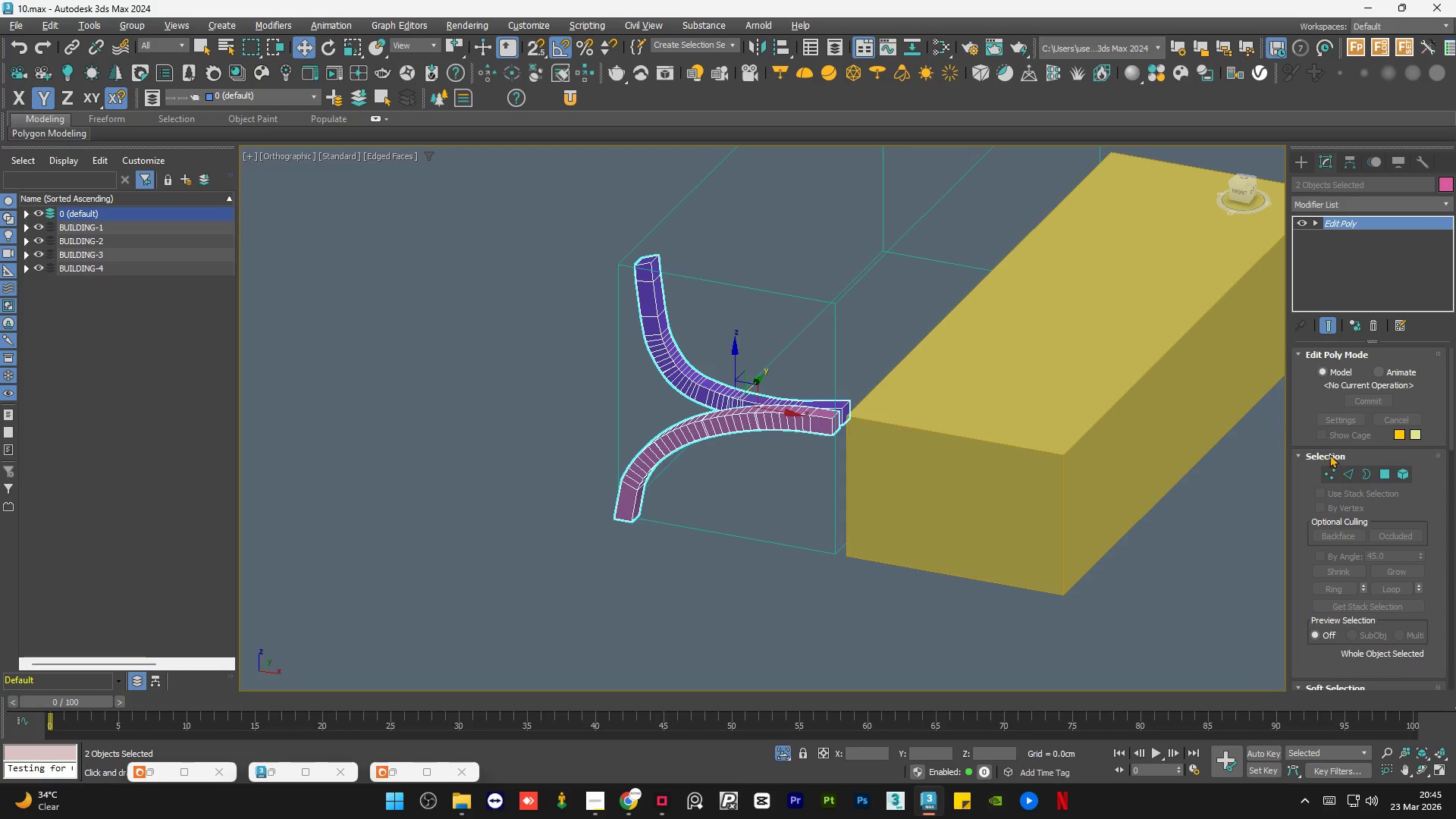 
left_click([1346, 471])
 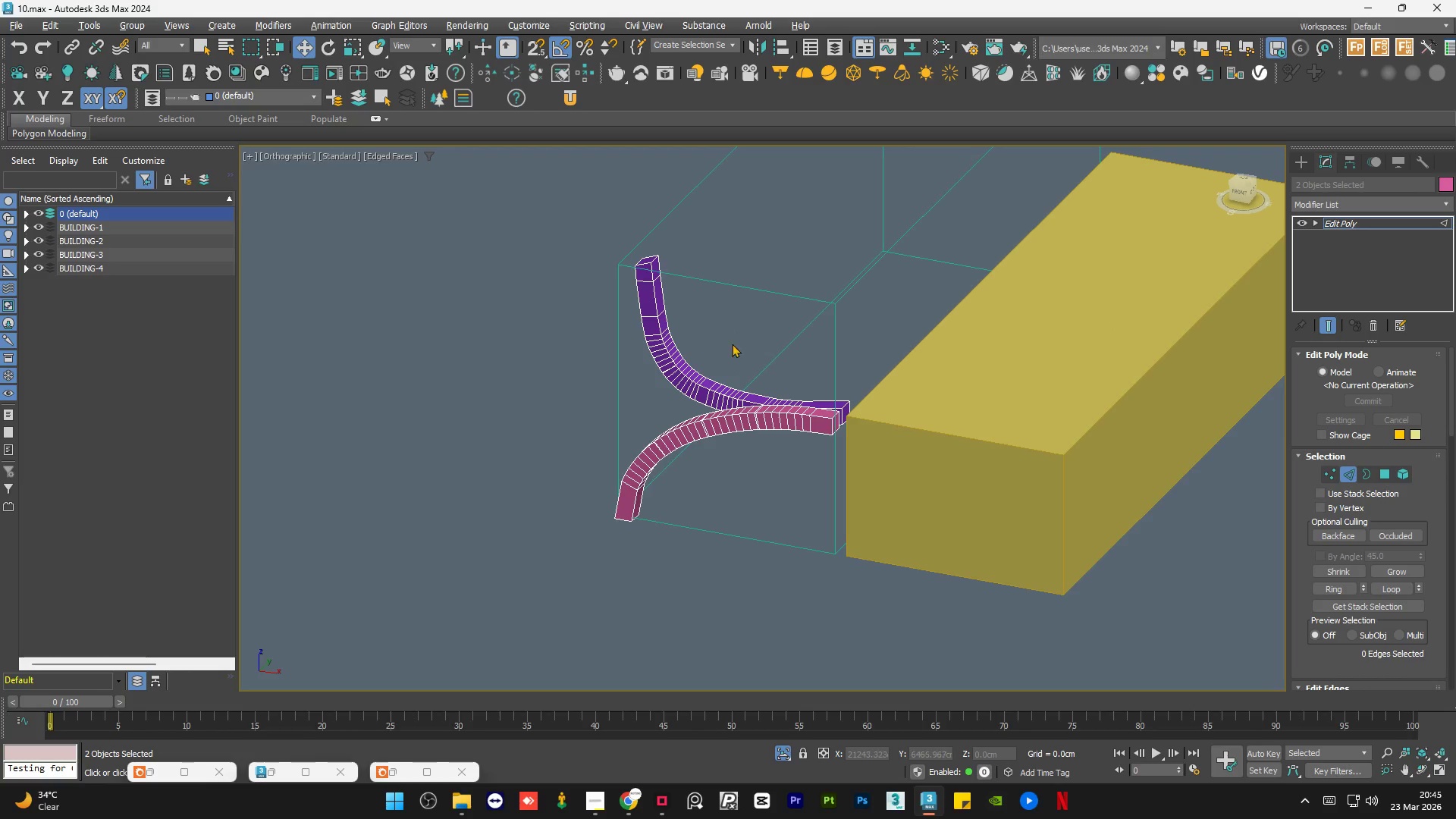 
key(Alt+1)
 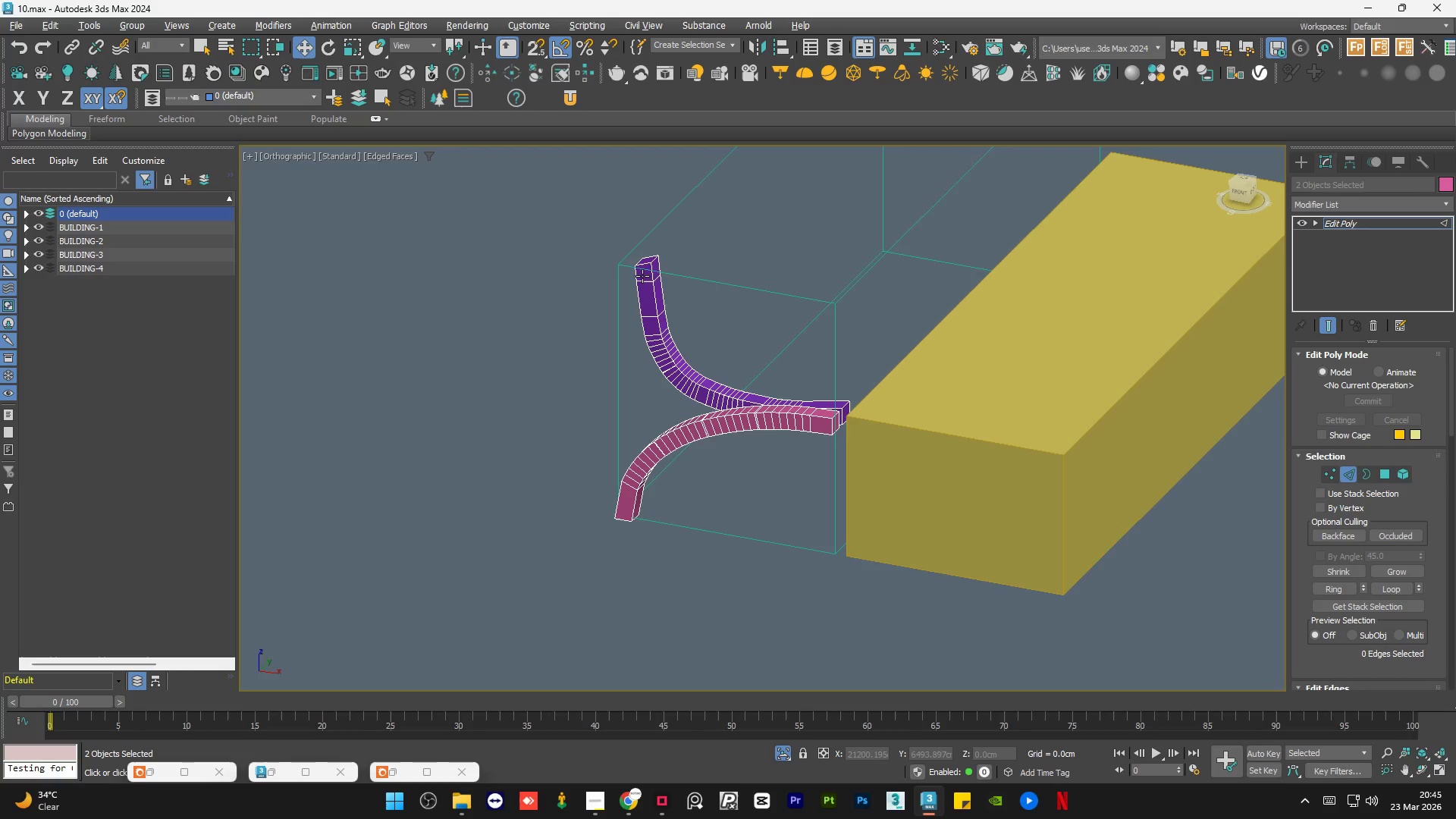 
key(Alt+2)
 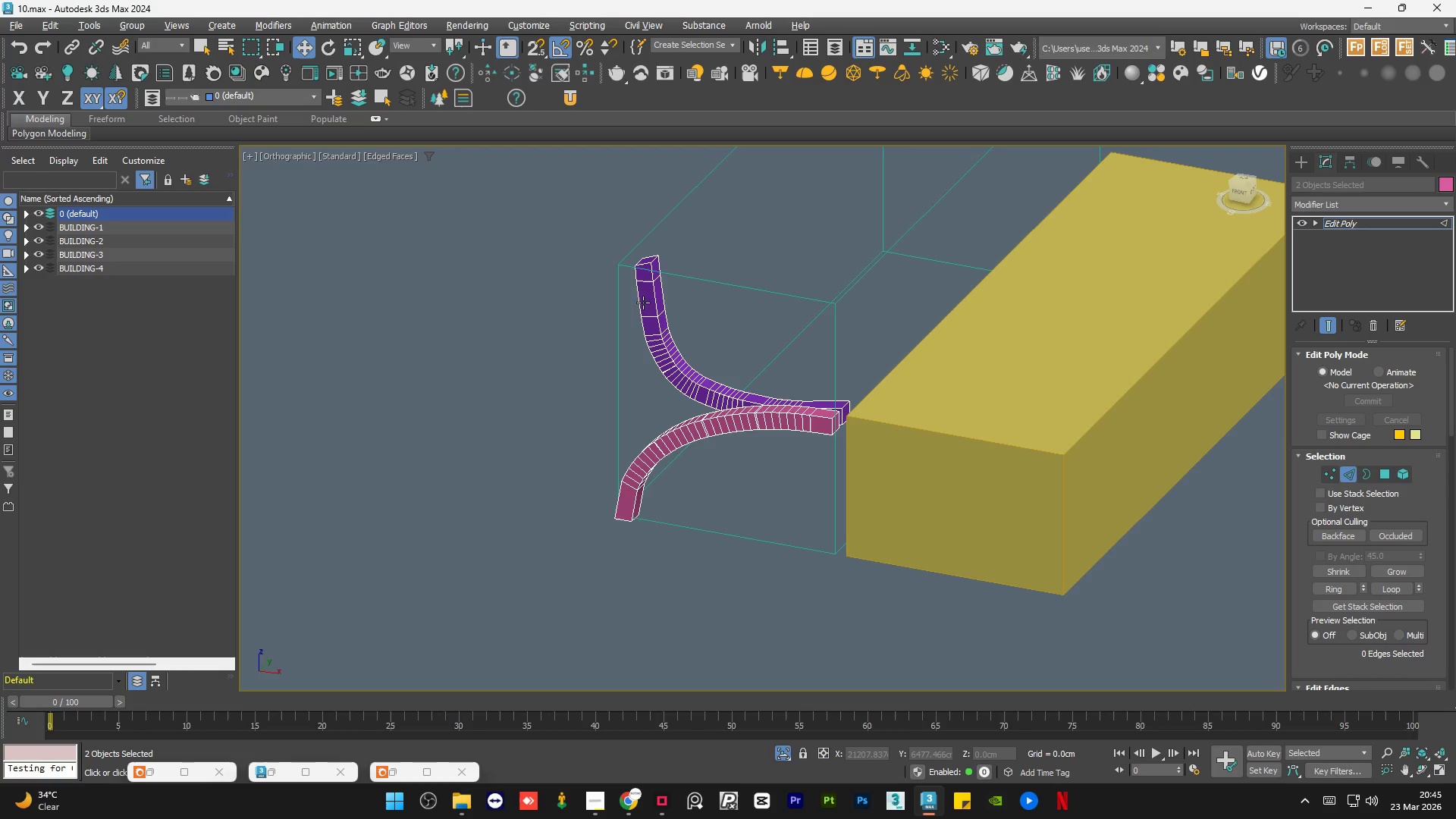 
scroll: coordinate [644, 265], scroll_direction: up, amount: 4.0
 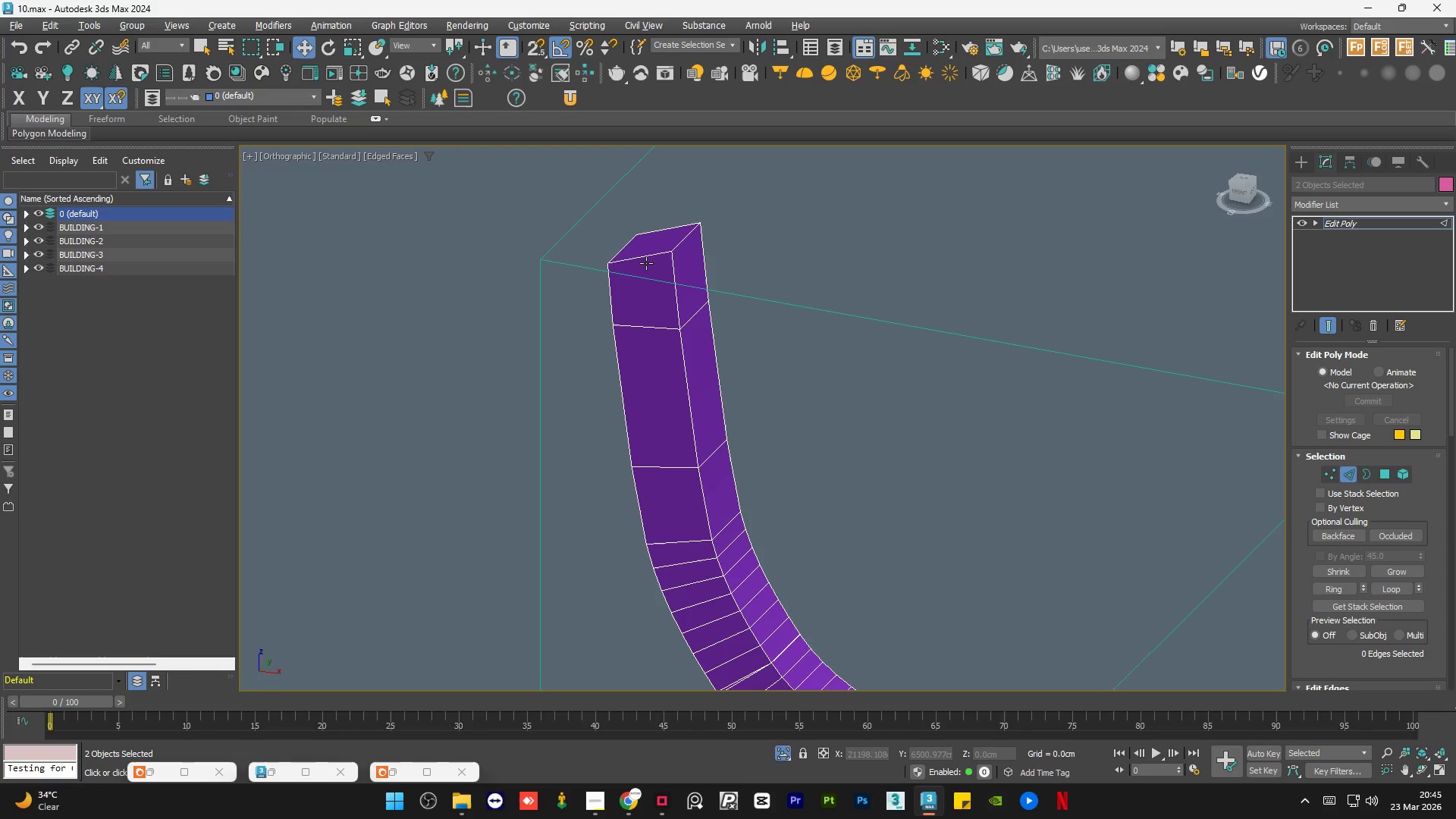 
wait(16.27)
 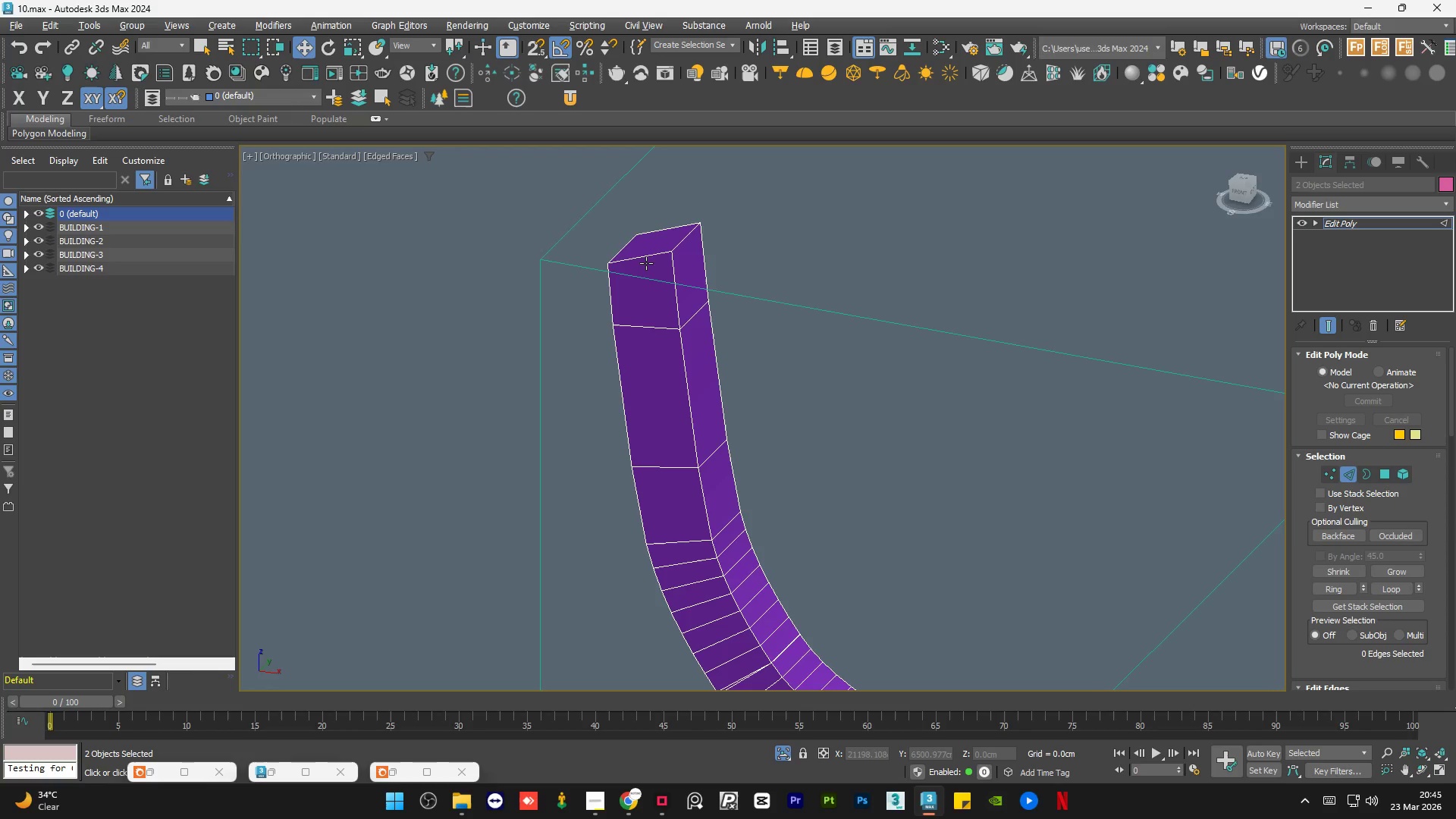 
scroll: coordinate [670, 344], scroll_direction: down, amount: 2.0
 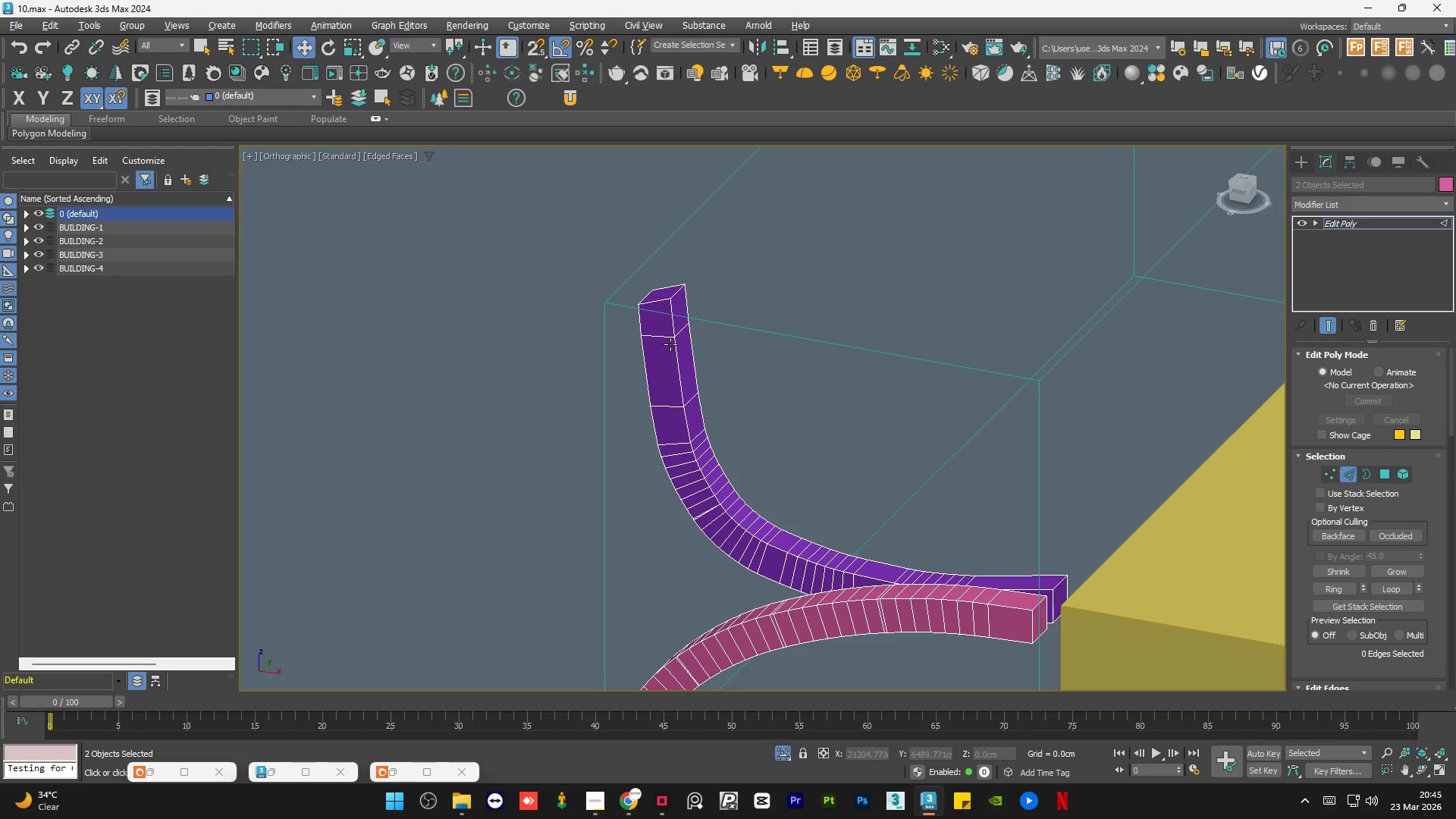 
key(Alt+1)
 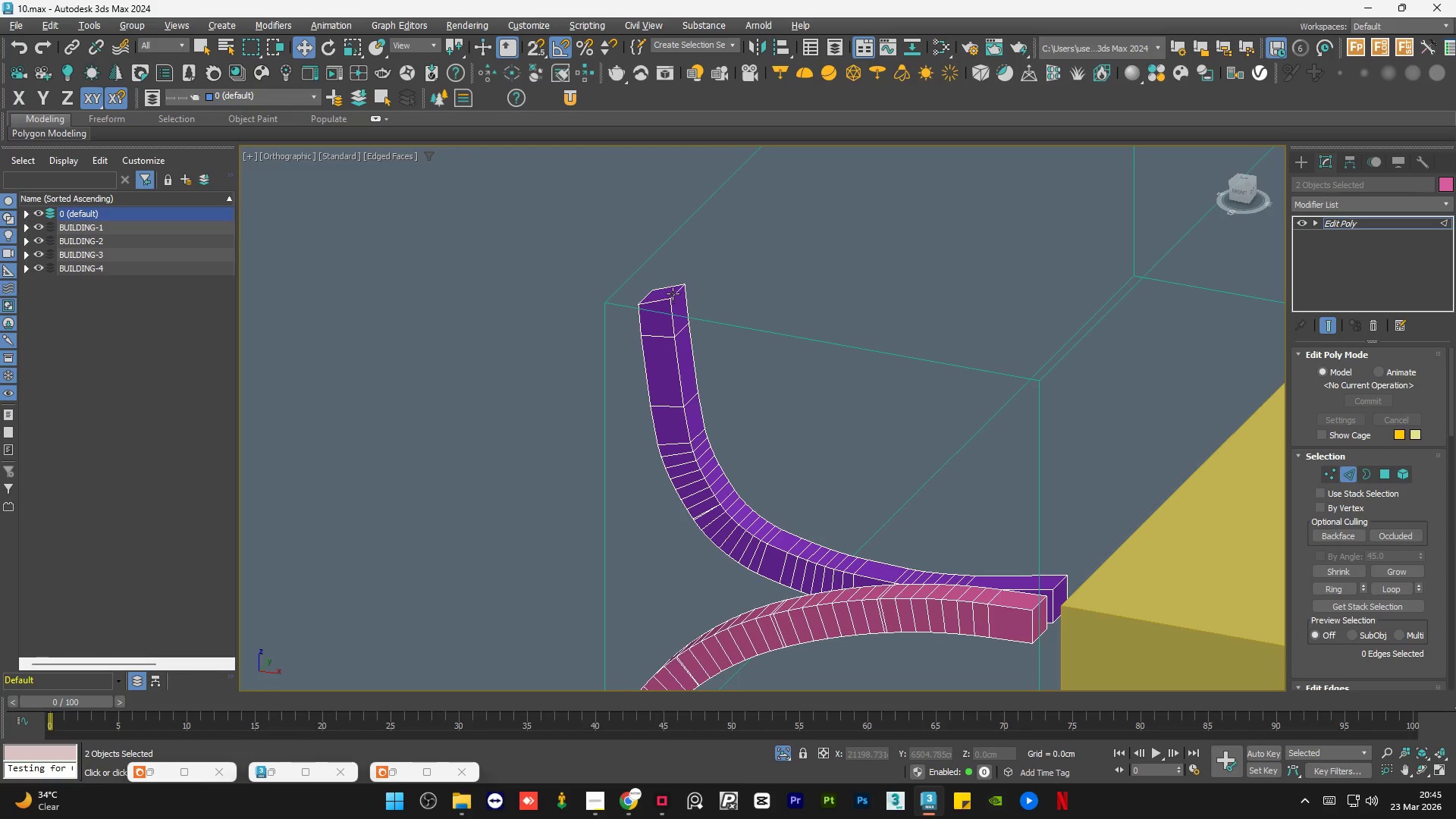 
key(Alt+1)
 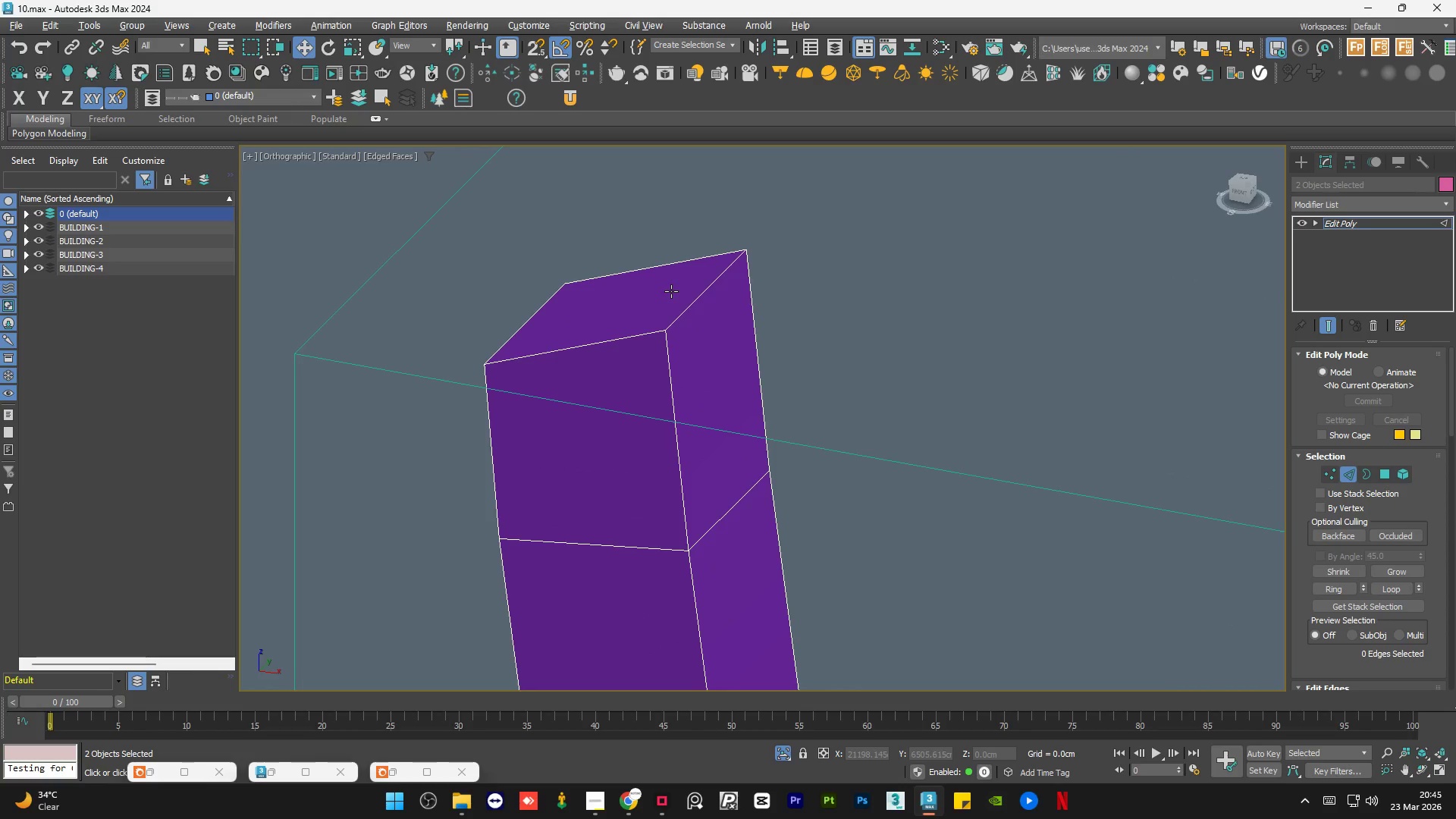 
scroll: coordinate [671, 291], scroll_direction: up, amount: 5.0
 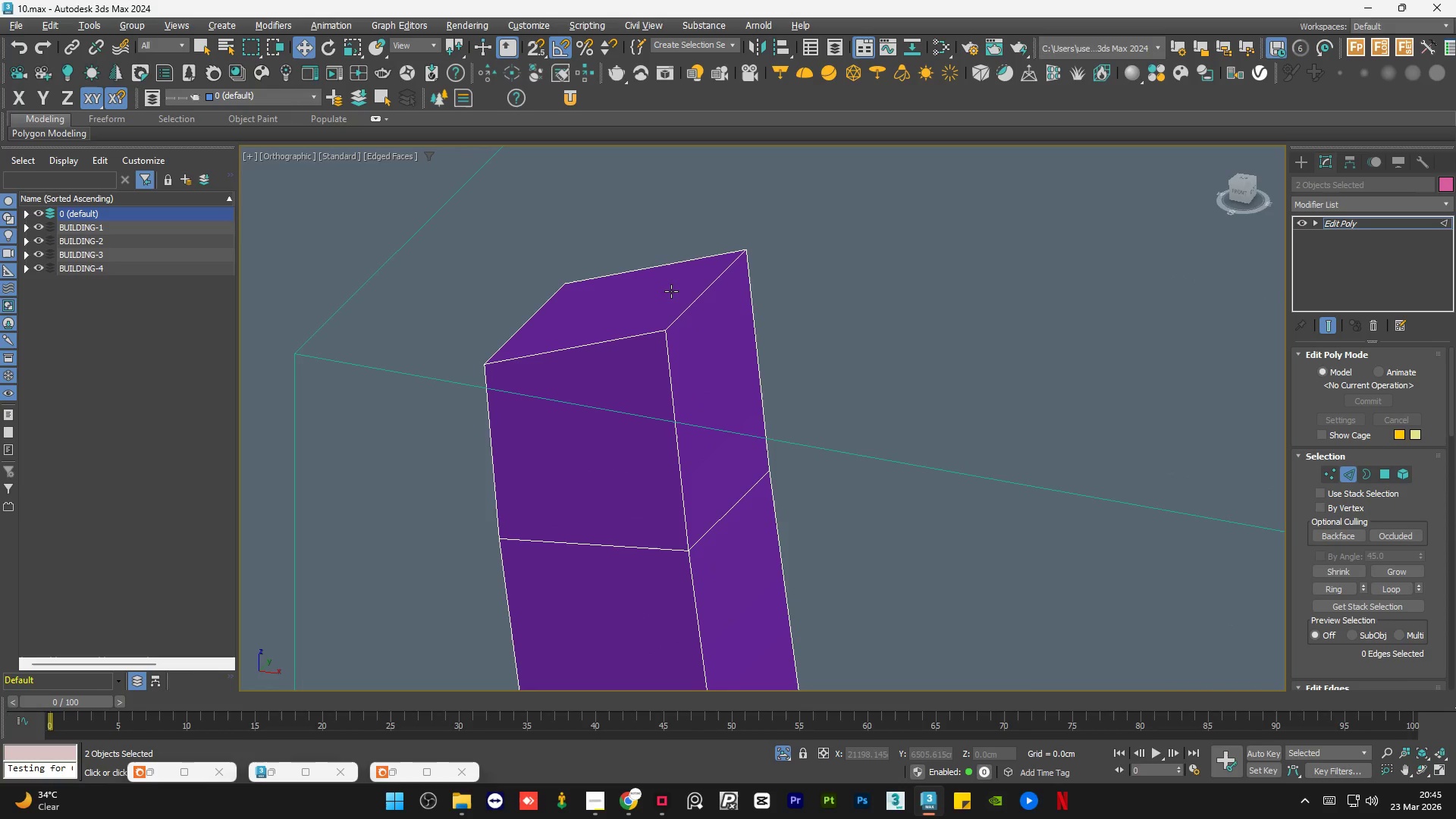 
key(Alt+1)
 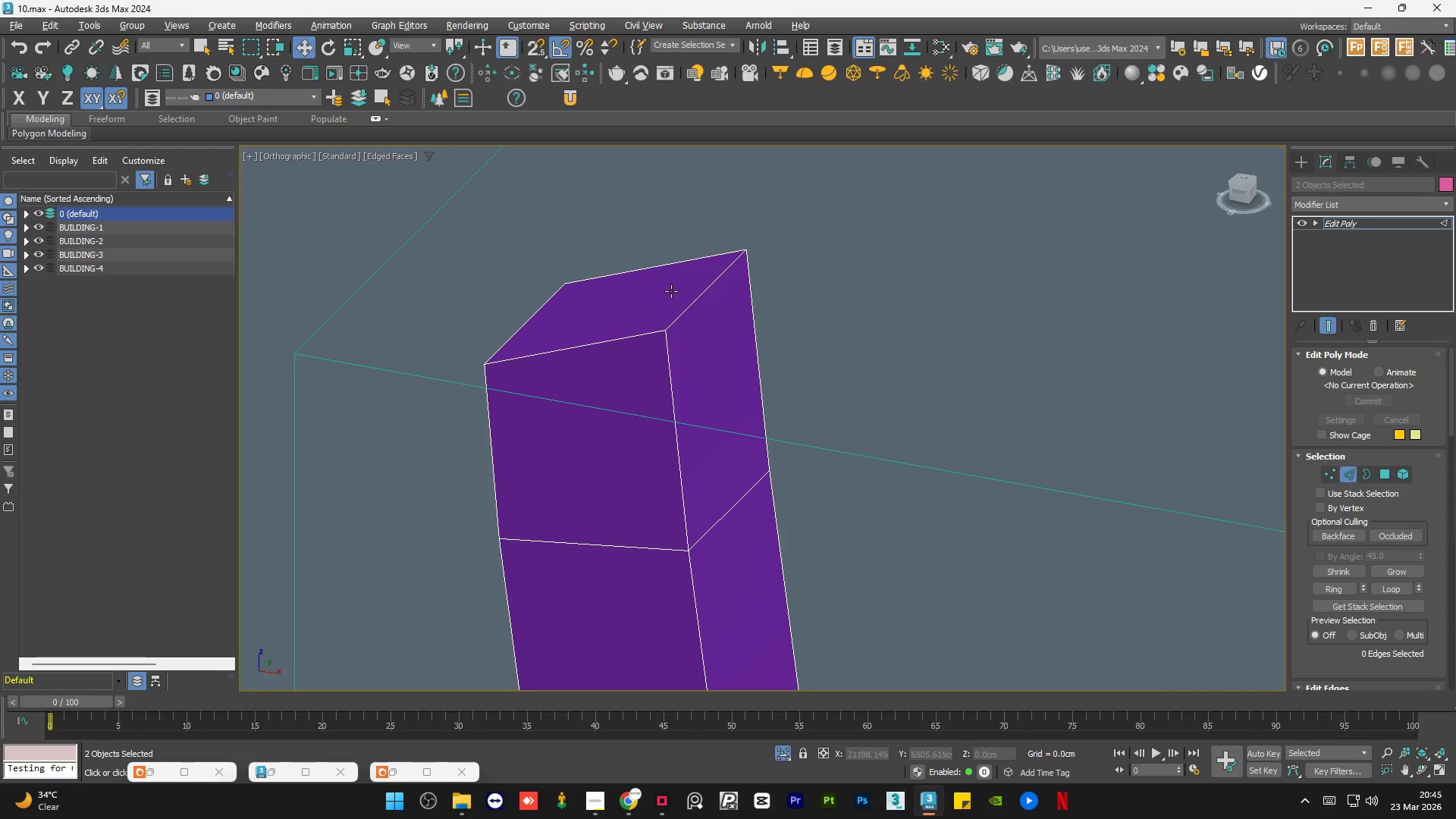 
key(Alt+AltLeft)
 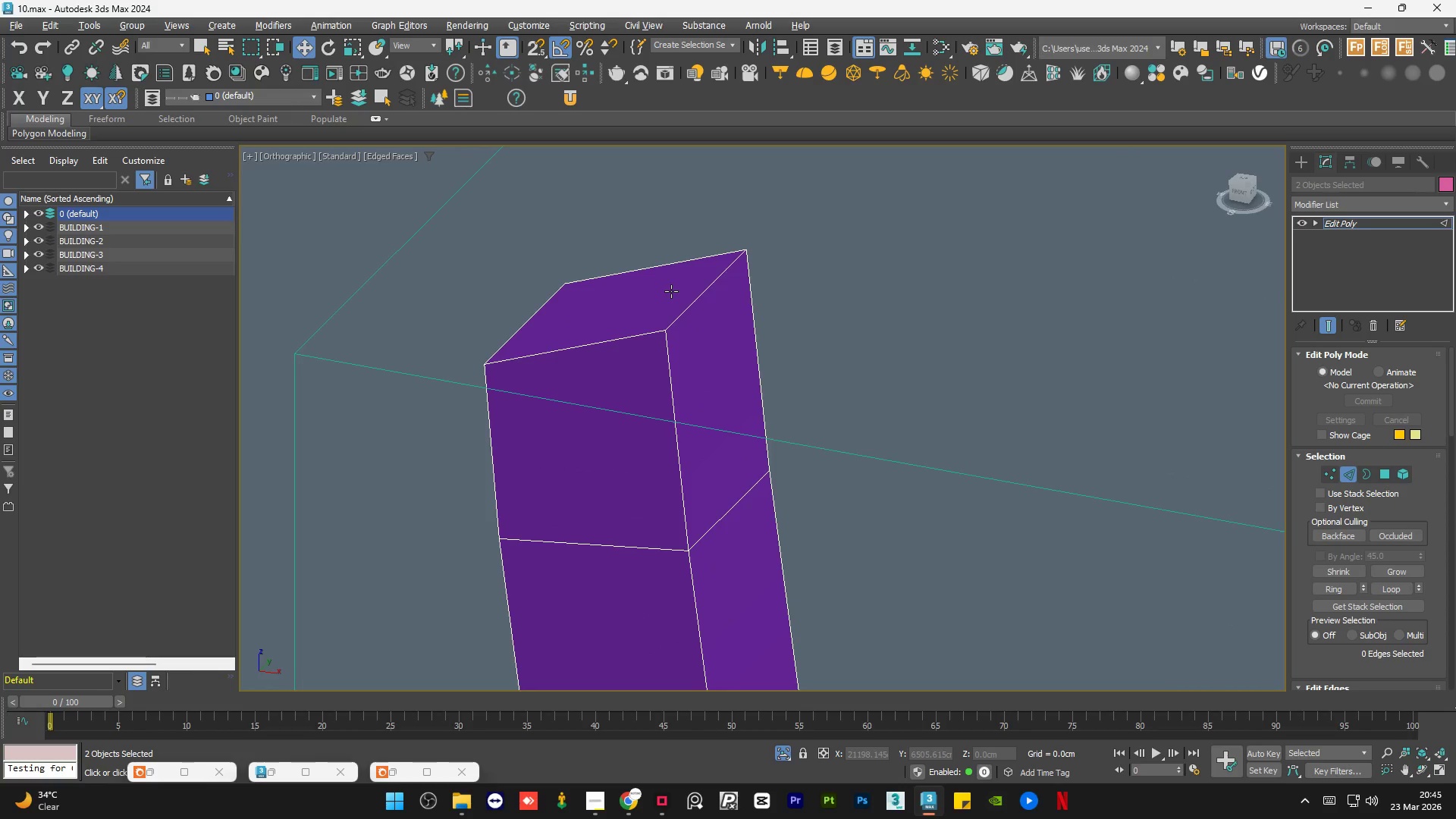 
key(Alt+1)
 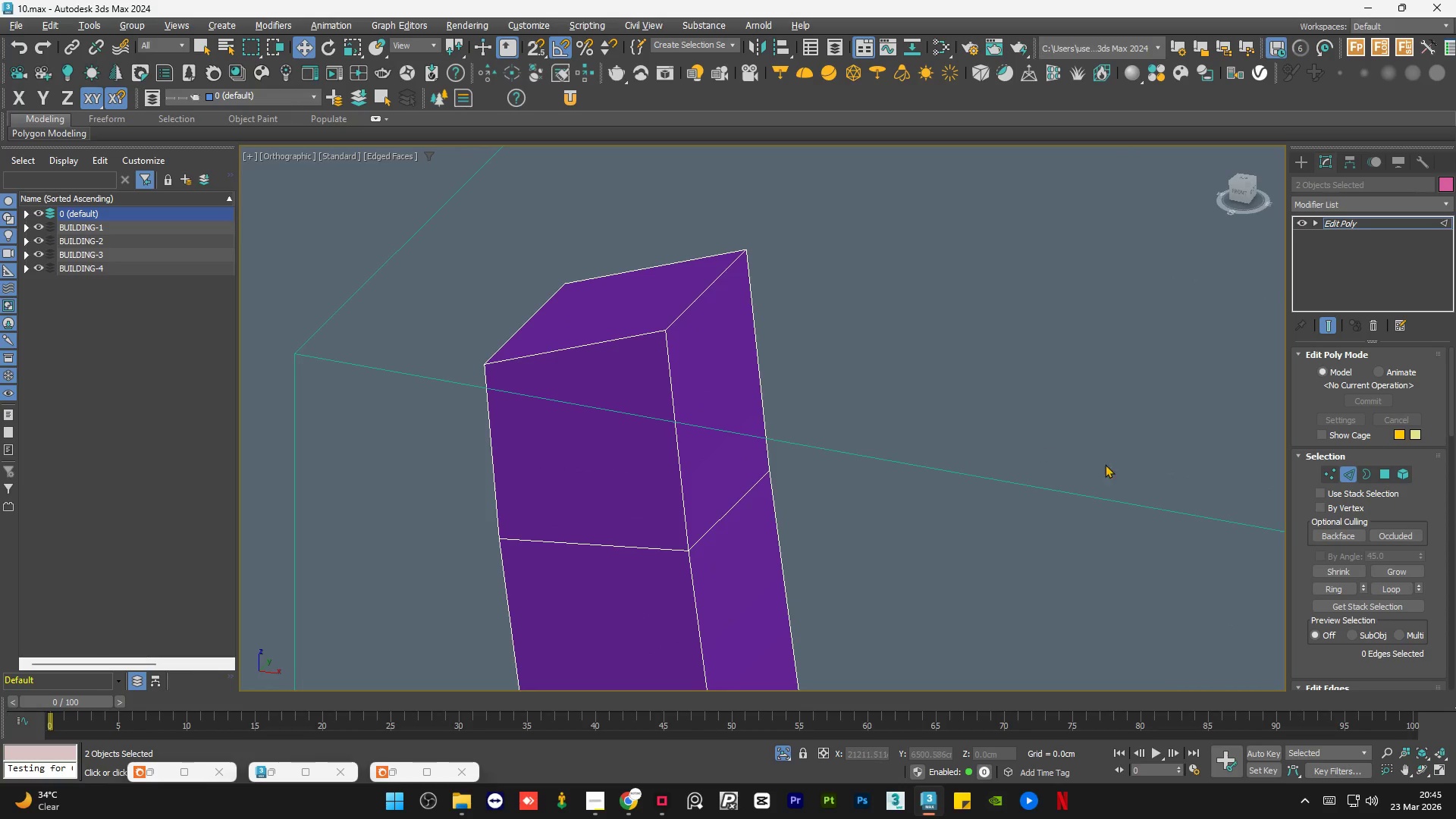 
key(Alt+AltLeft)
 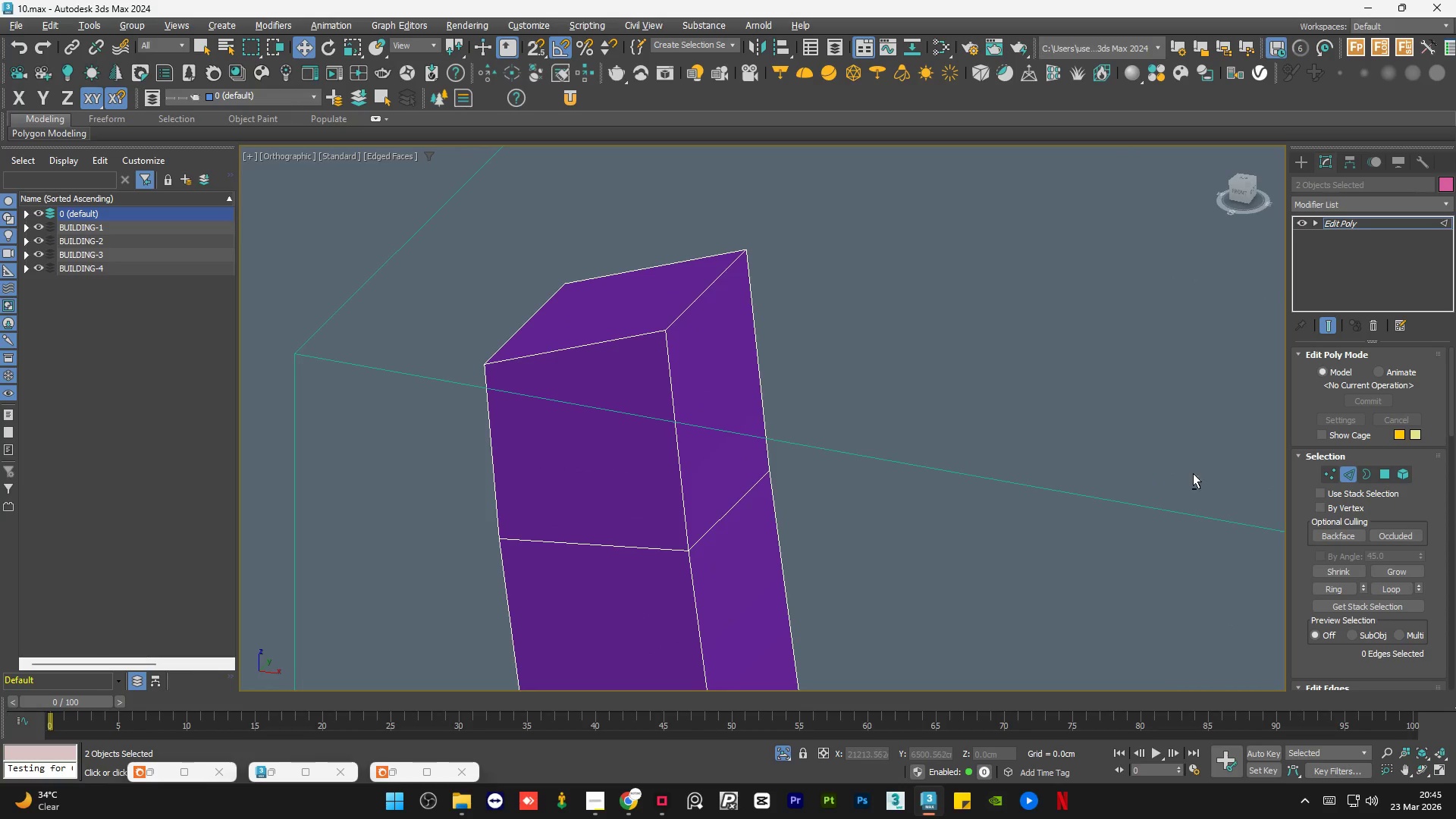 
key(Alt+1)
 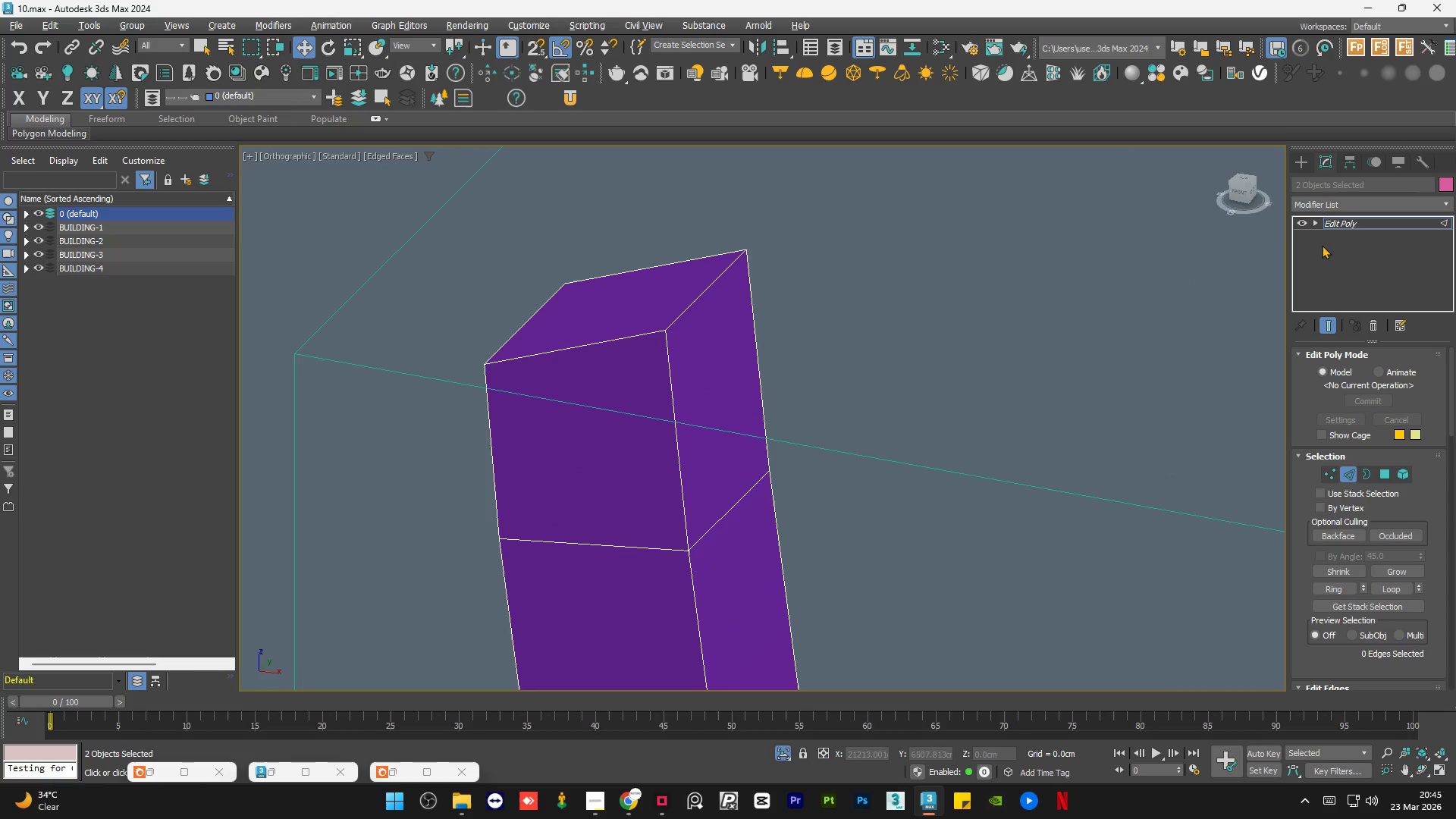 
key(Alt+1)
 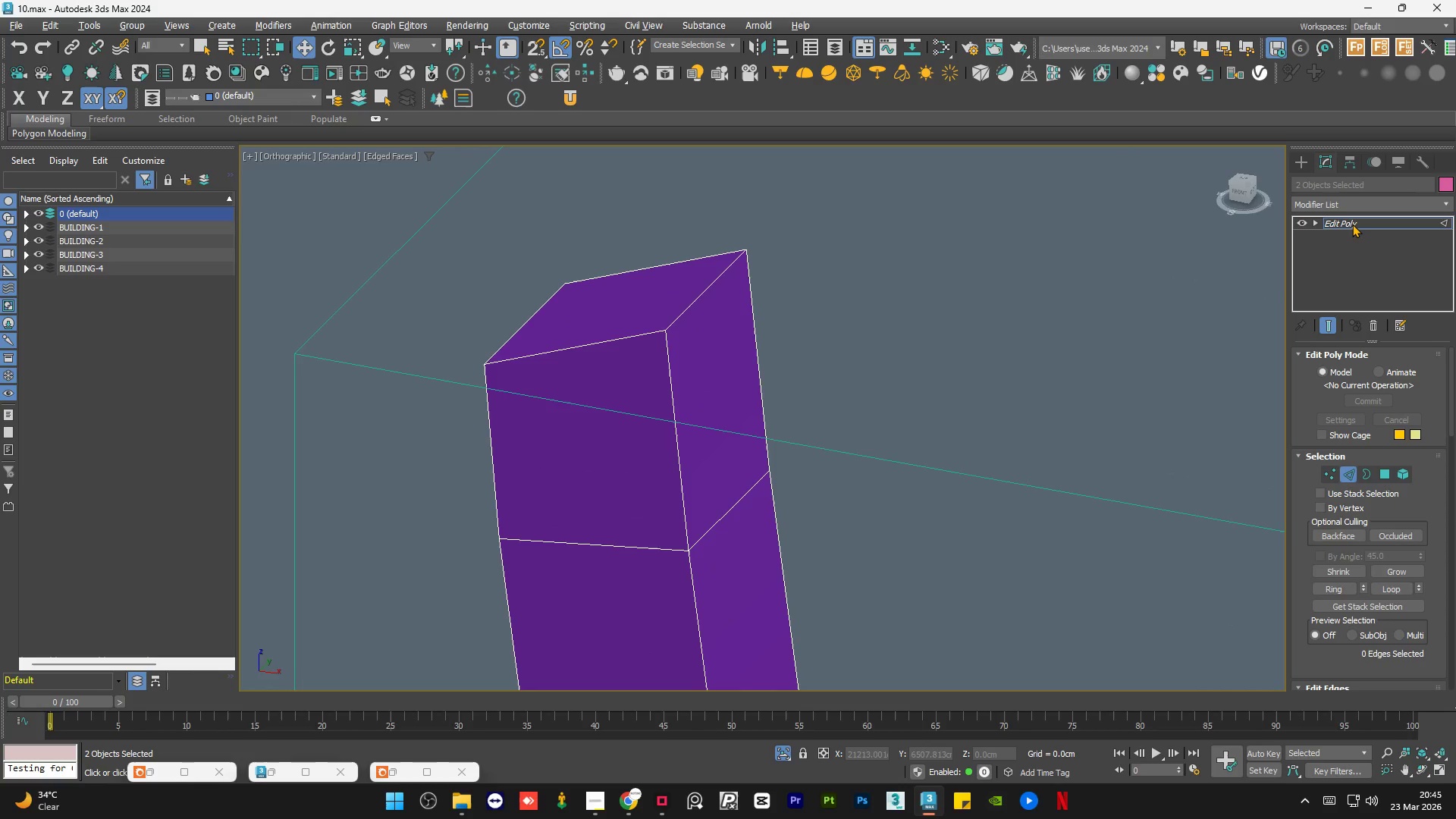 
left_click([1352, 224])
 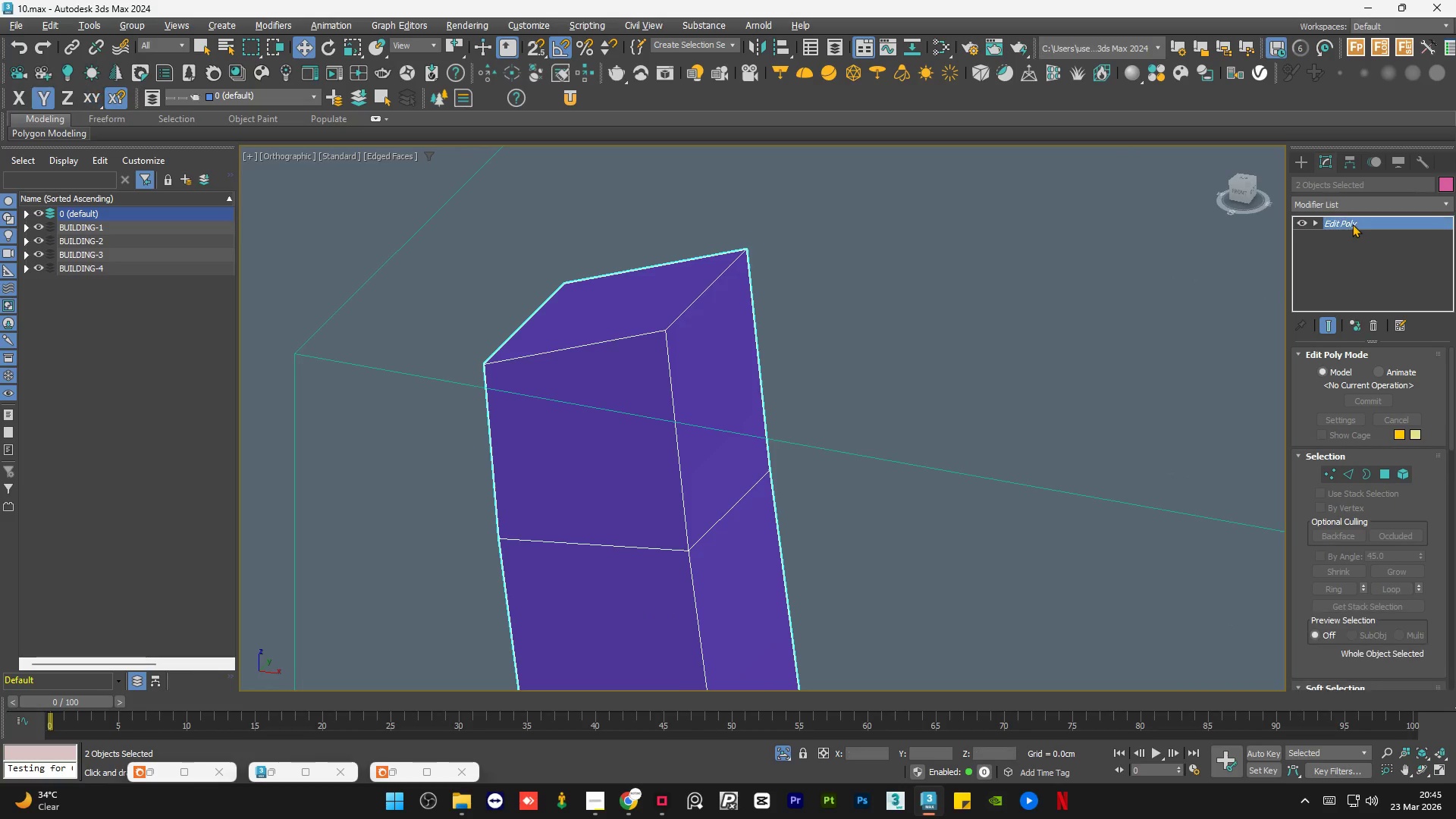 
key(Alt+1)
 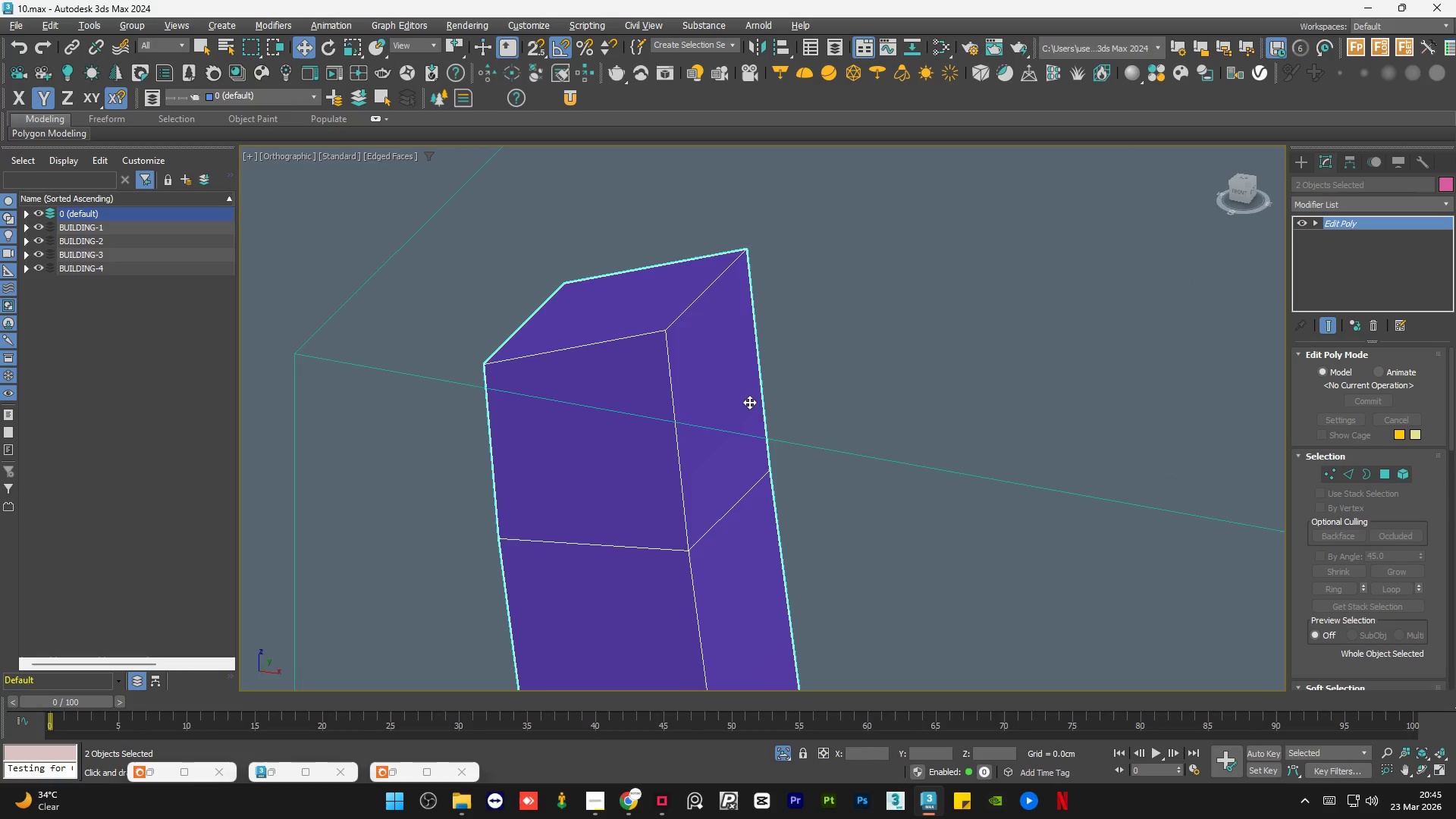 
scroll: coordinate [749, 402], scroll_direction: down, amount: 2.0
 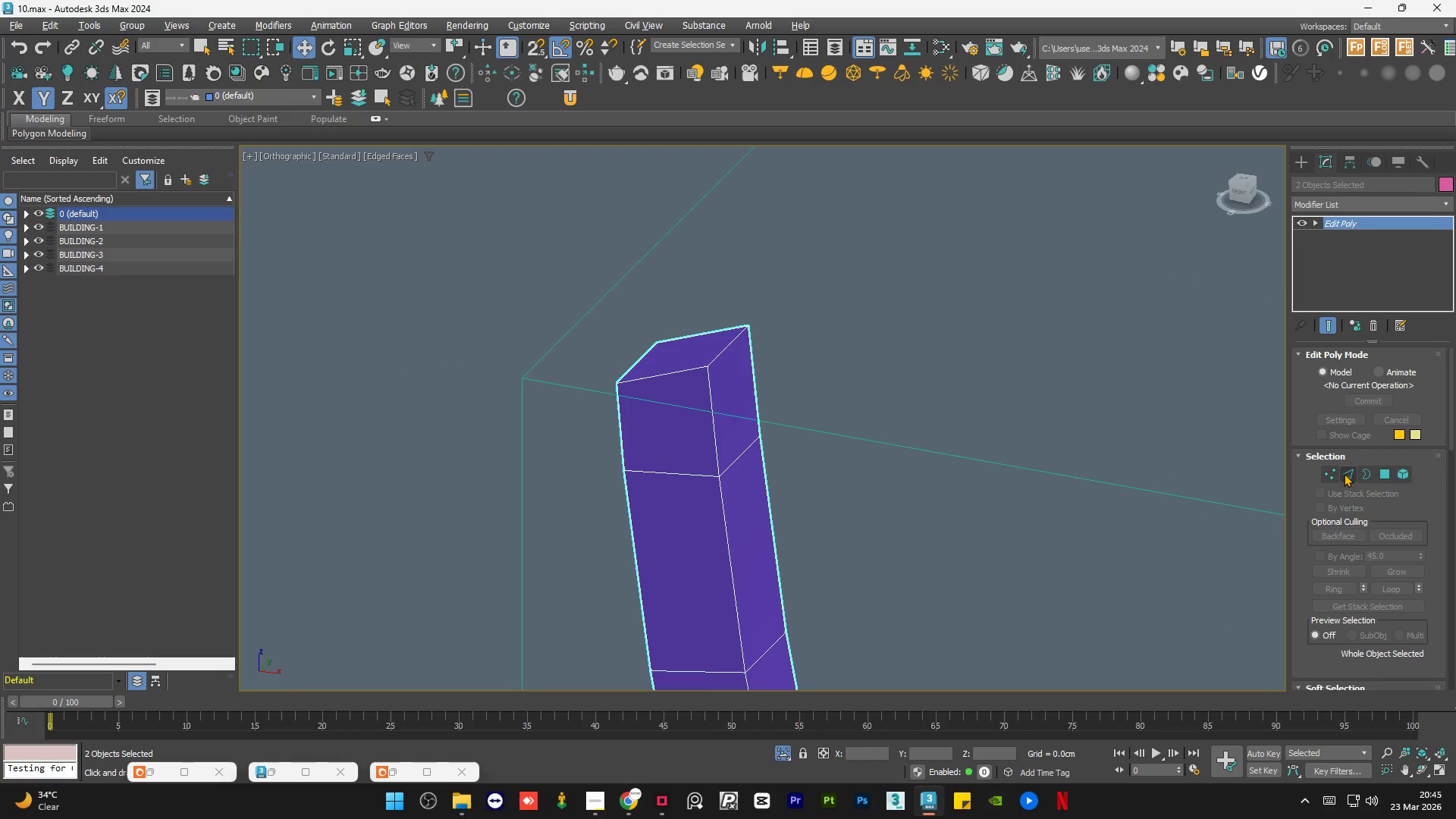 
left_click([1346, 472])
 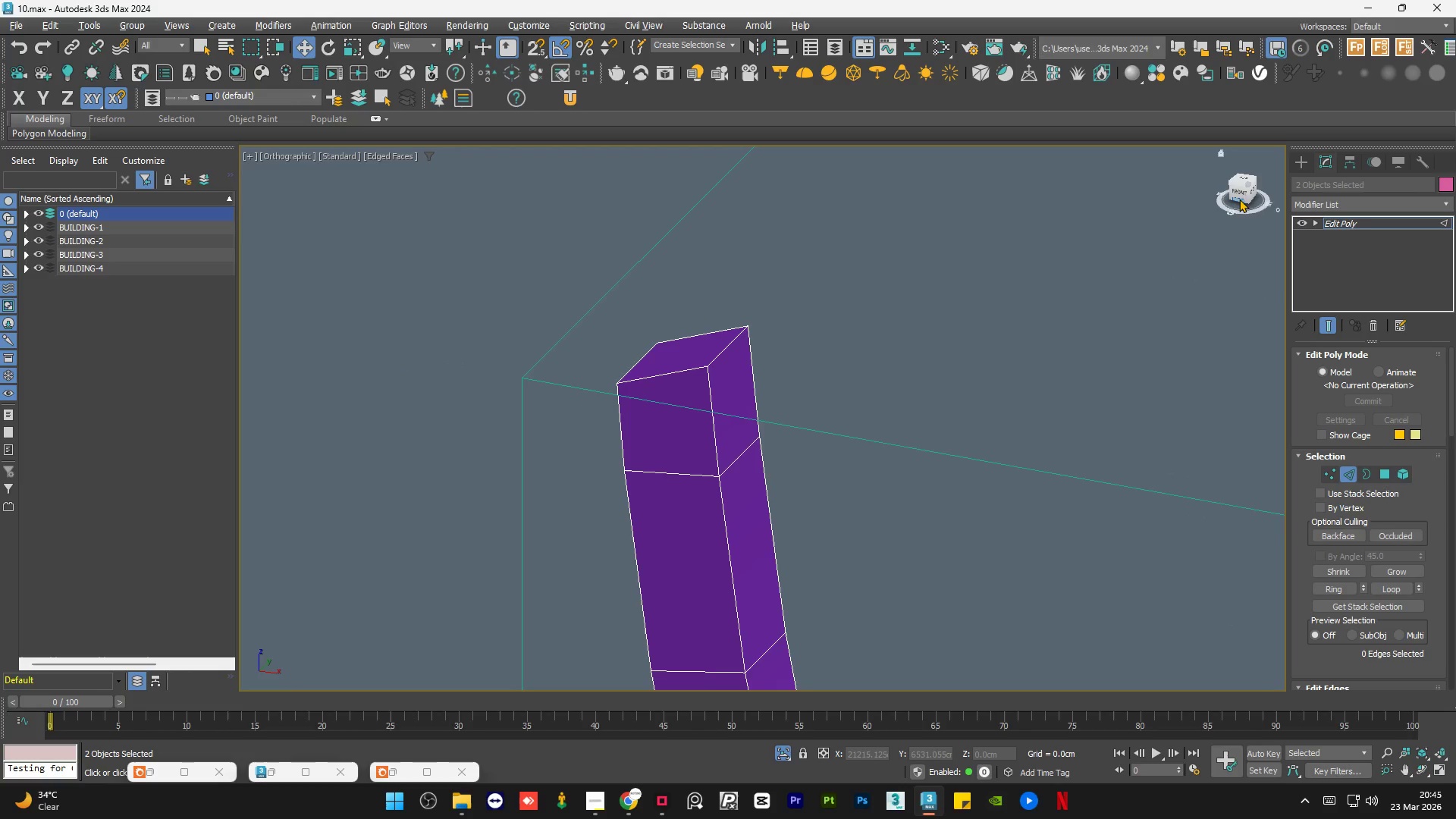 
left_click([1241, 193])
 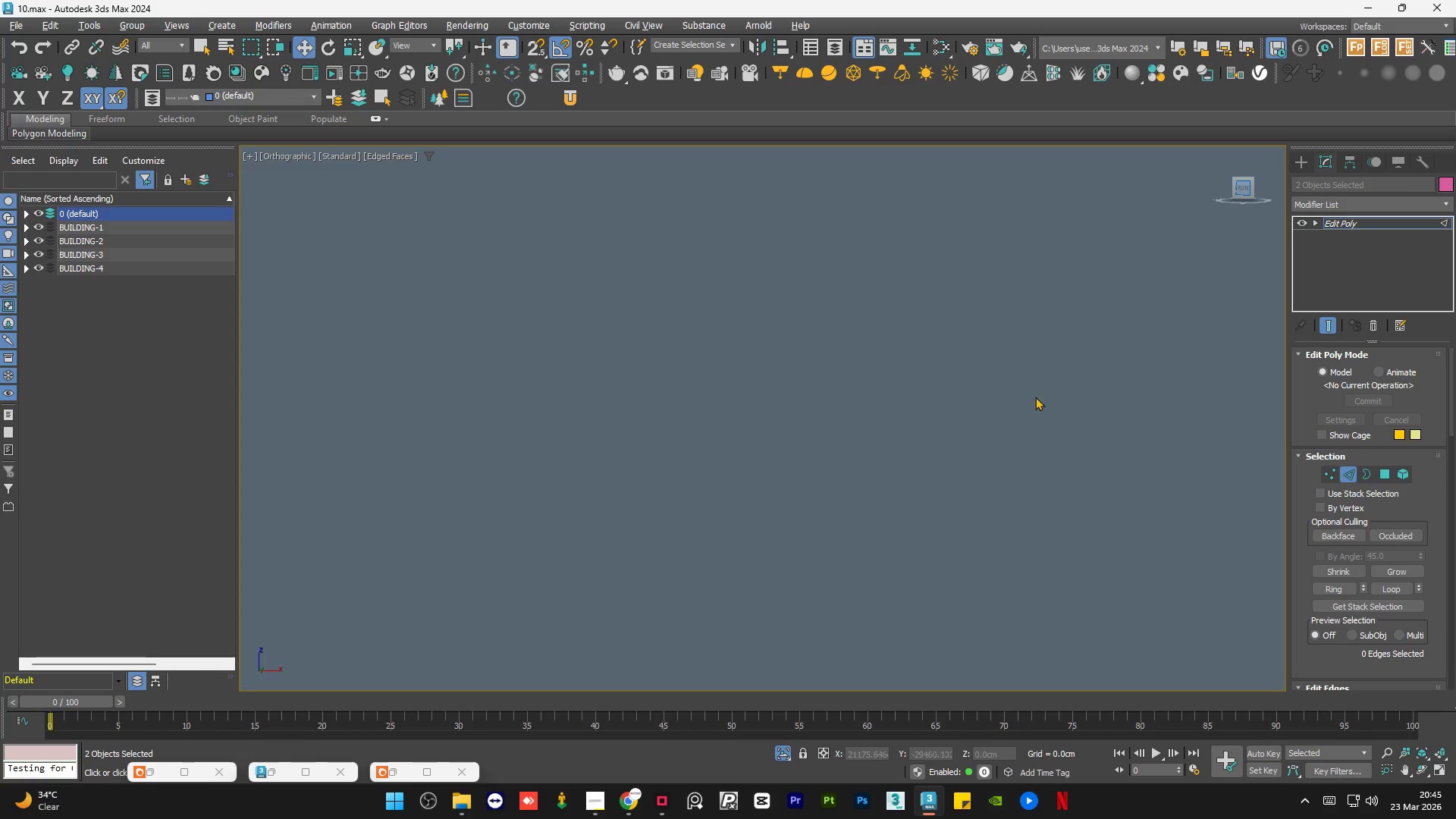 
key(Z)
 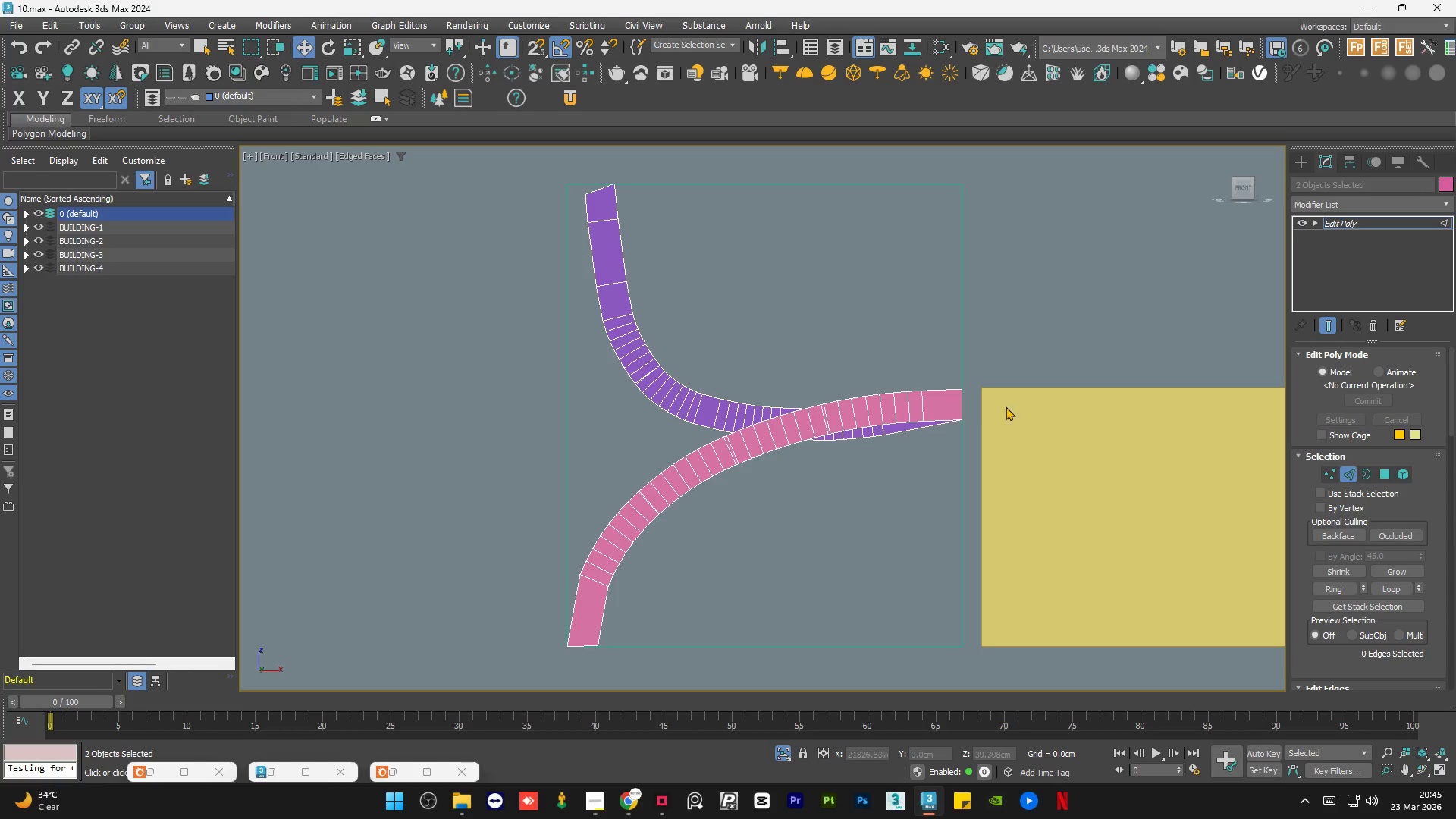 
scroll: coordinate [789, 348], scroll_direction: up, amount: 5.0
 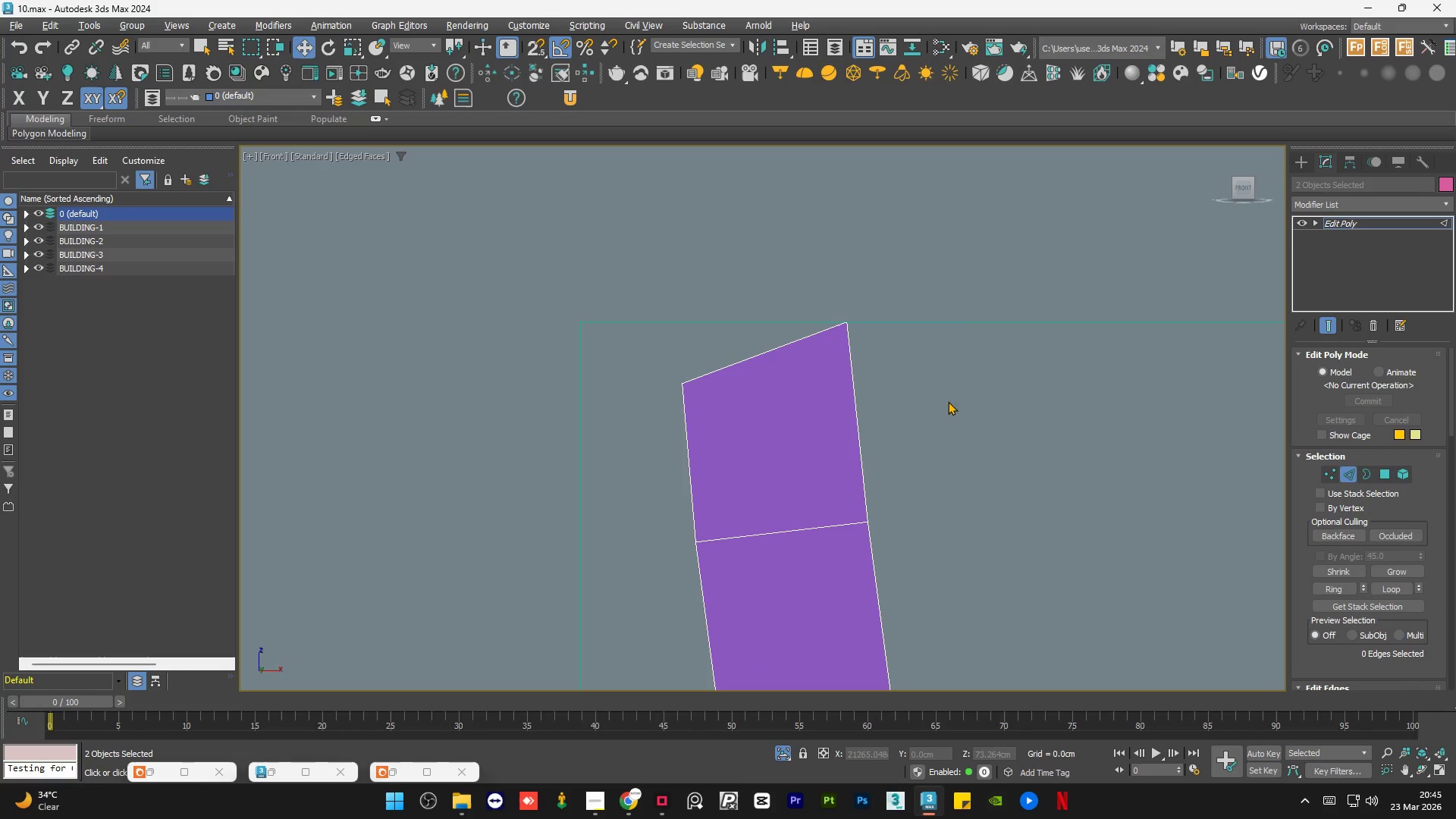 
left_click_drag(start_coordinate=[960, 410], to_coordinate=[629, 461])
 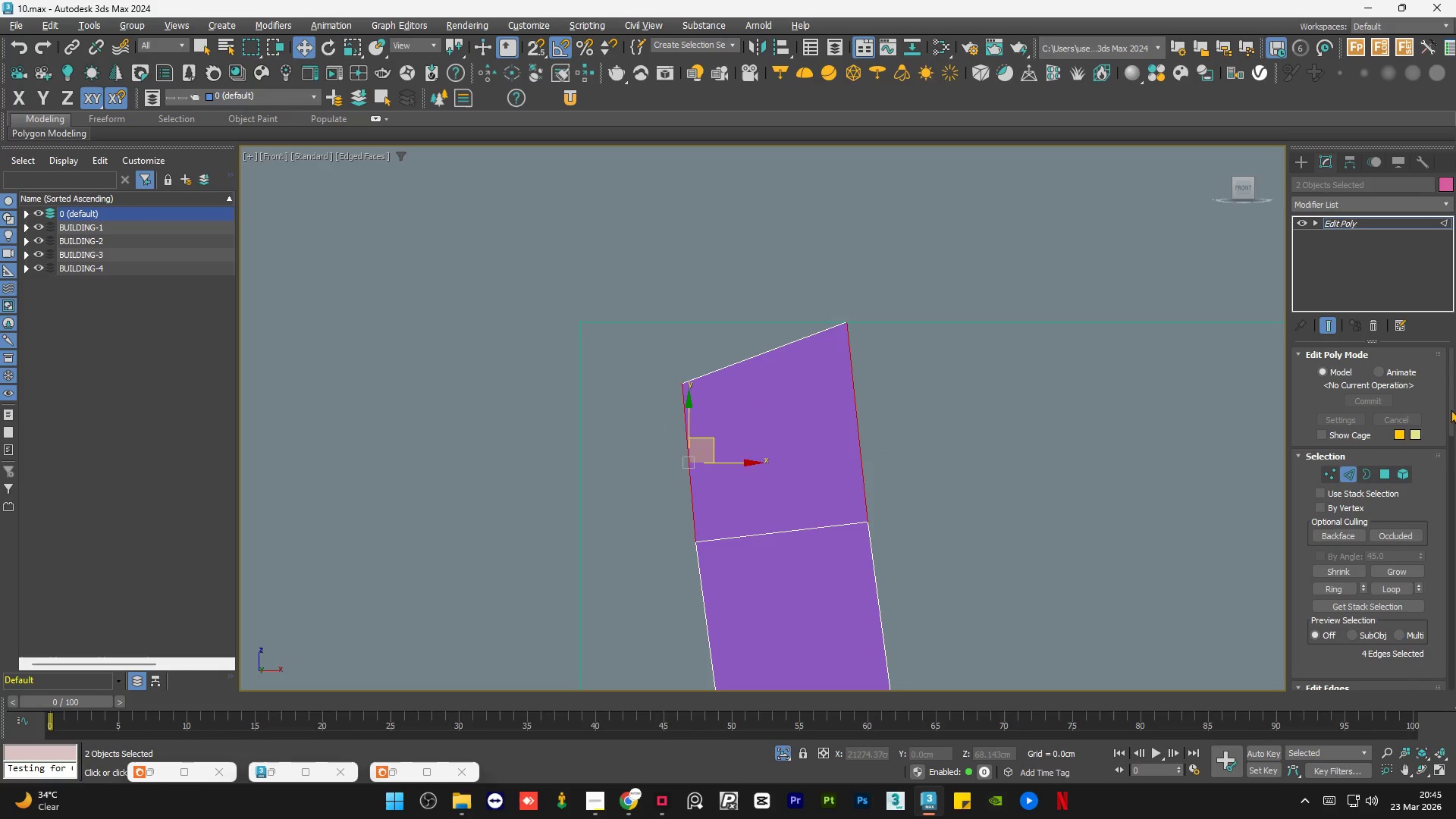 
left_click_drag(start_coordinate=[1449, 397], to_coordinate=[1455, 450])
 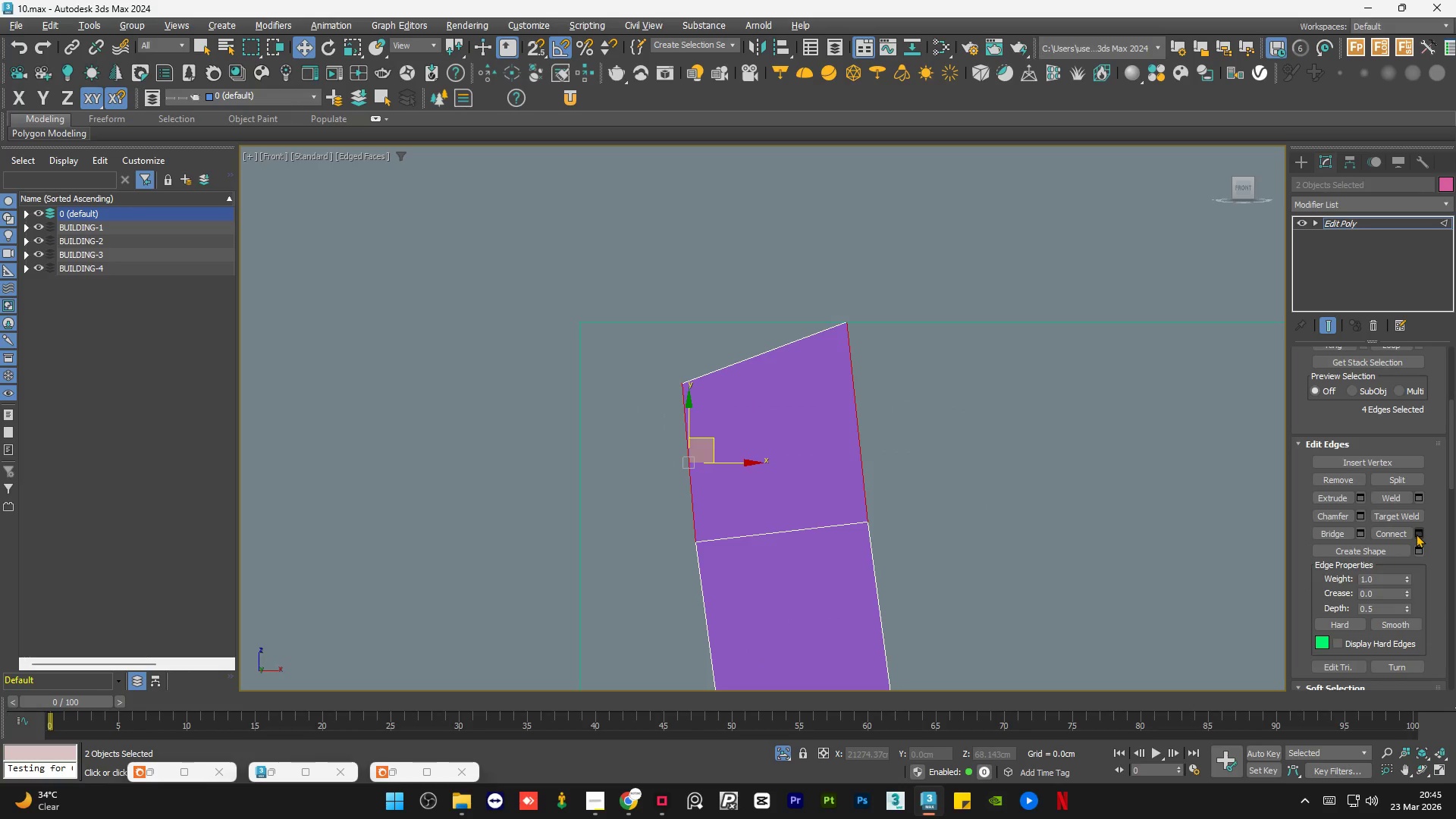 
left_click([1416, 534])
 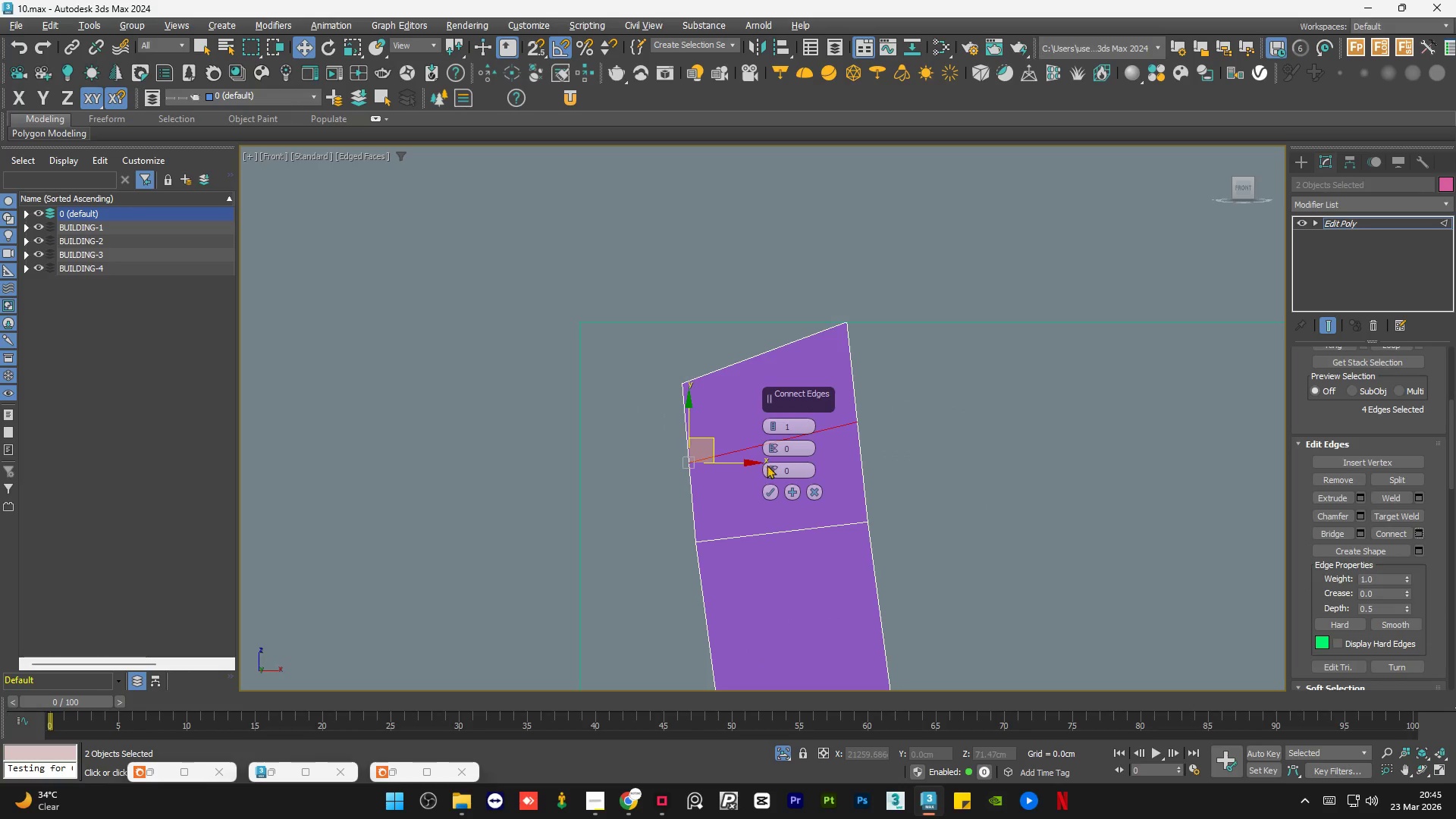 
left_click_drag(start_coordinate=[773, 466], to_coordinate=[755, 732])
 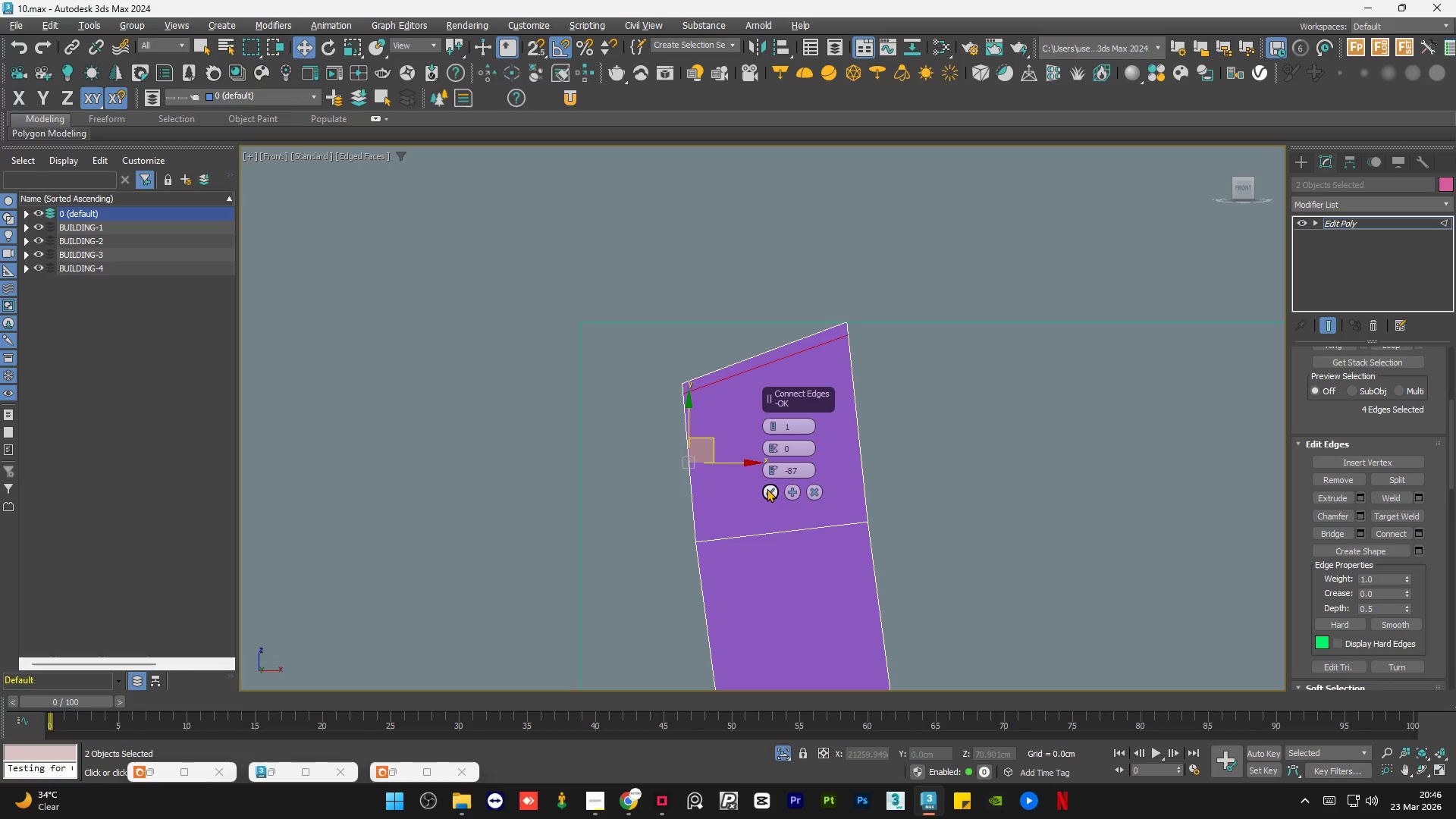 
left_click([767, 488])
 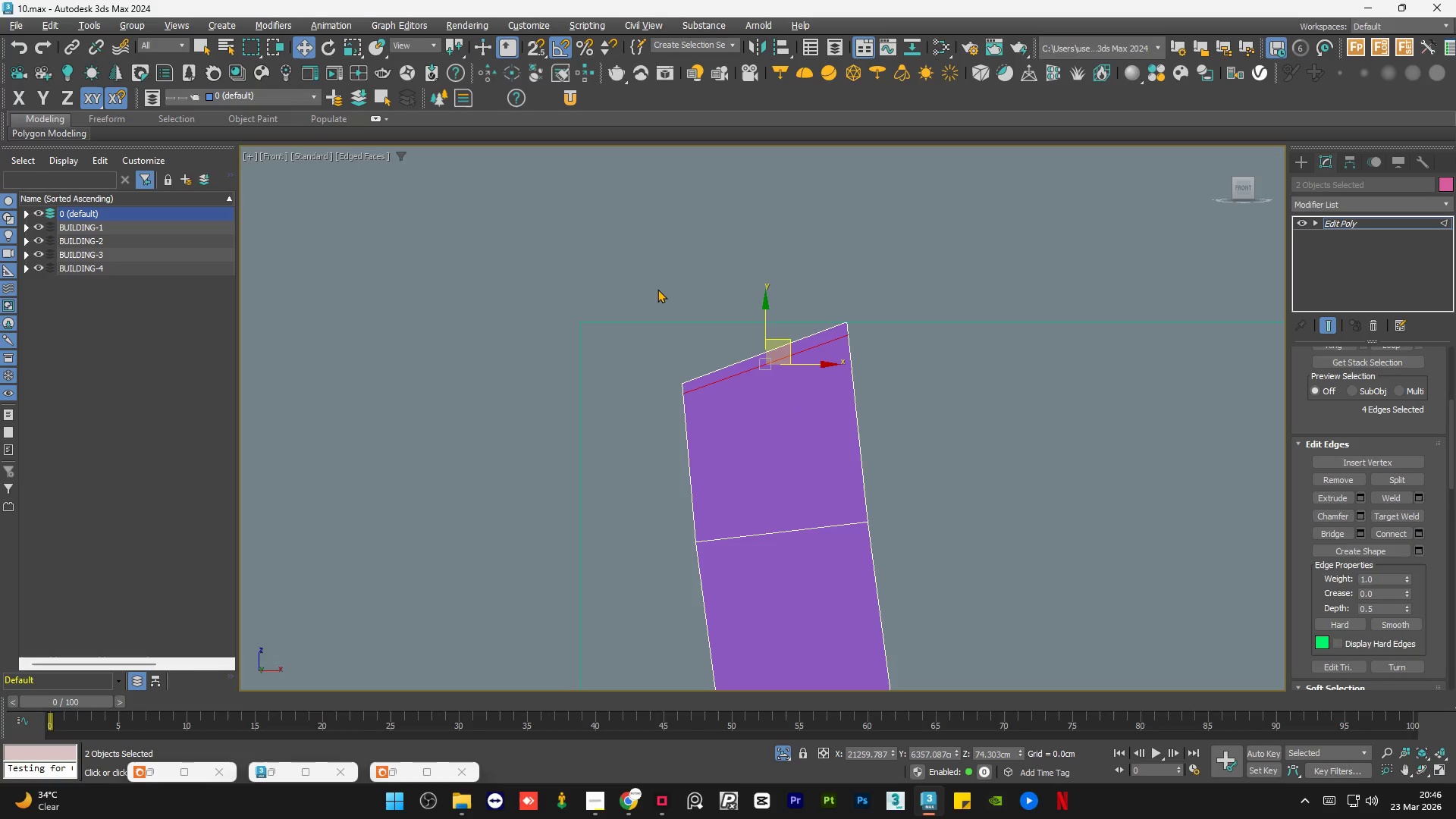 
scroll: coordinate [657, 289], scroll_direction: down, amount: 3.0
 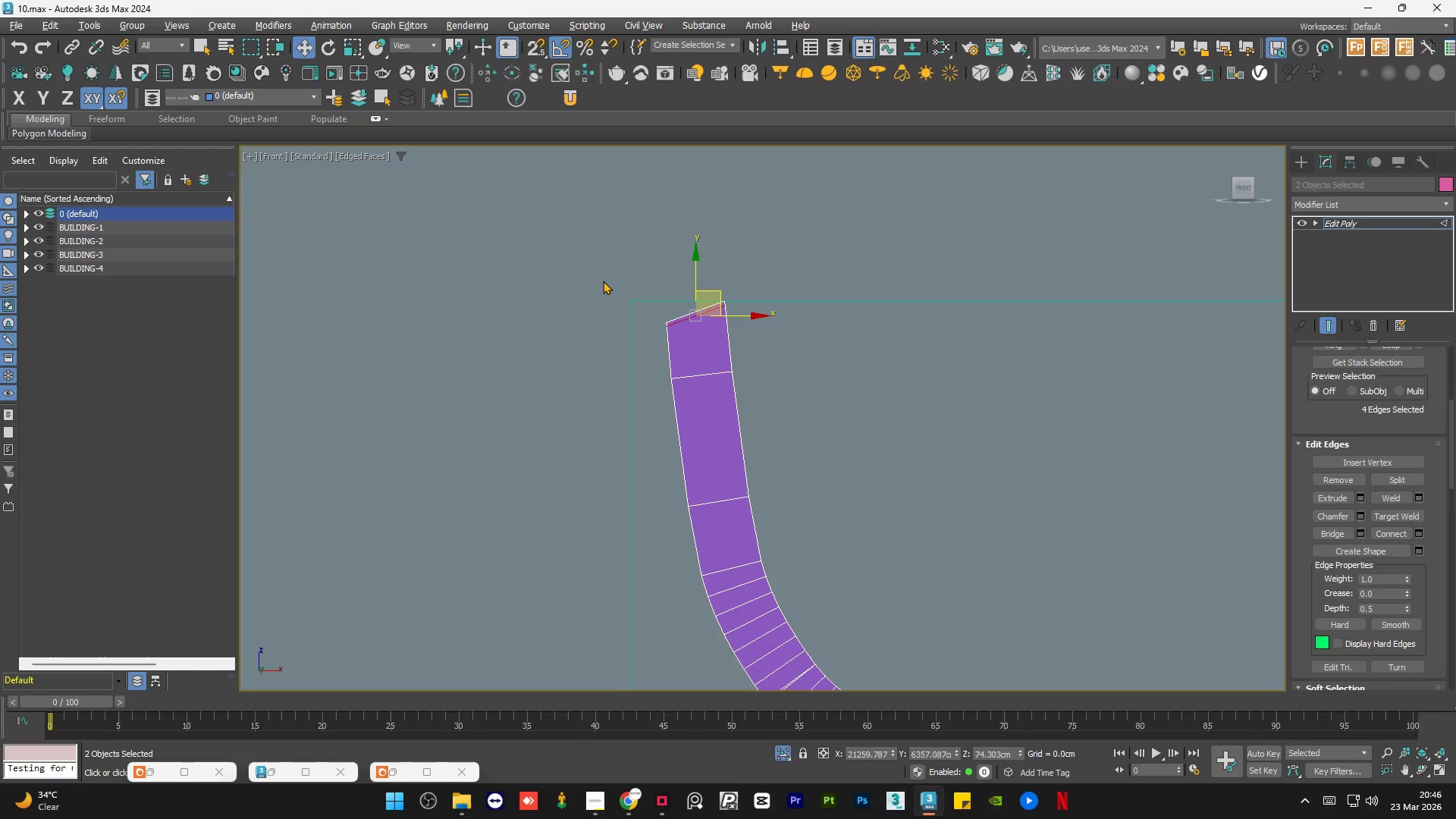 
wait(14.89)
 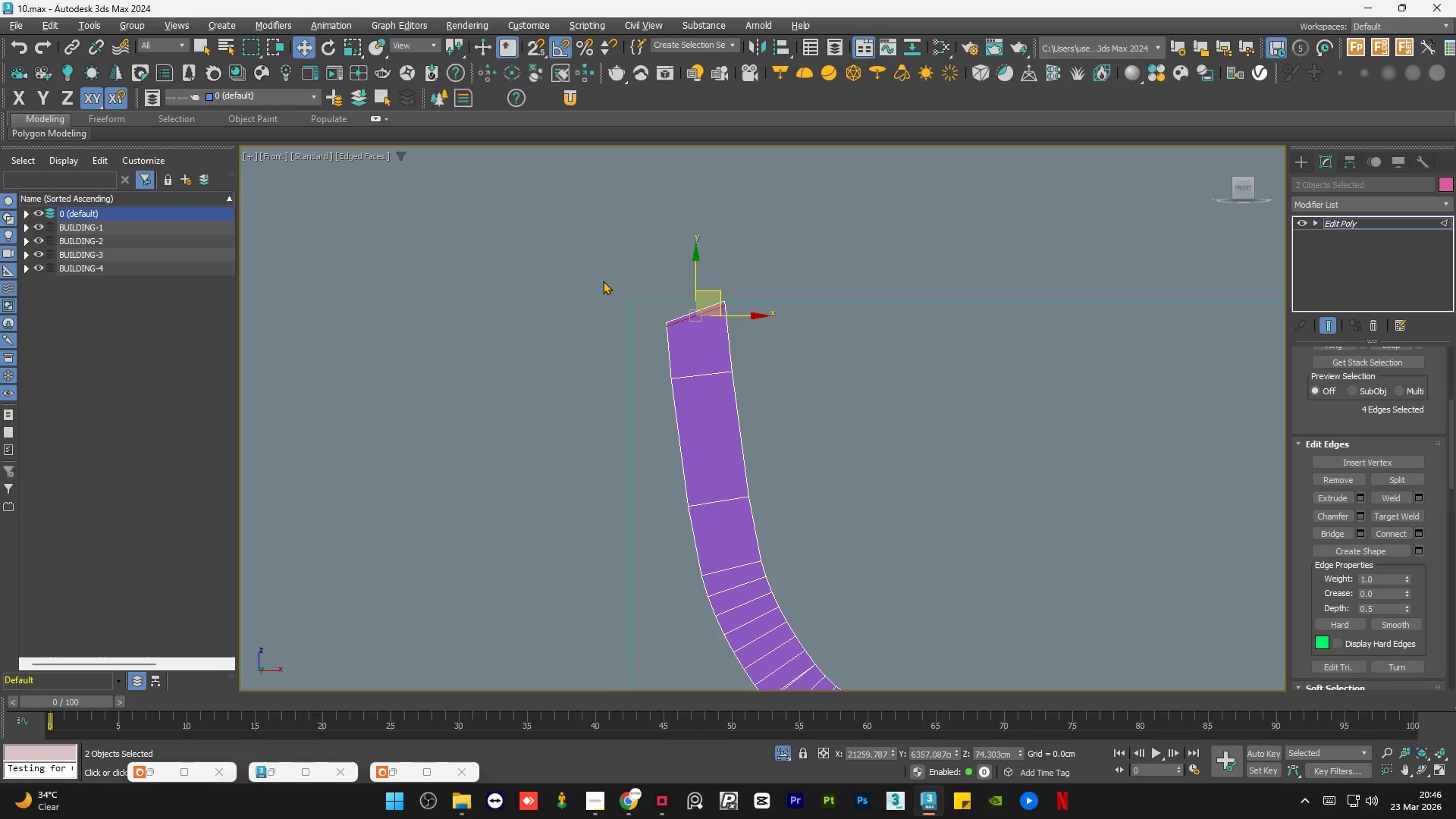 
left_click([620, 267])
 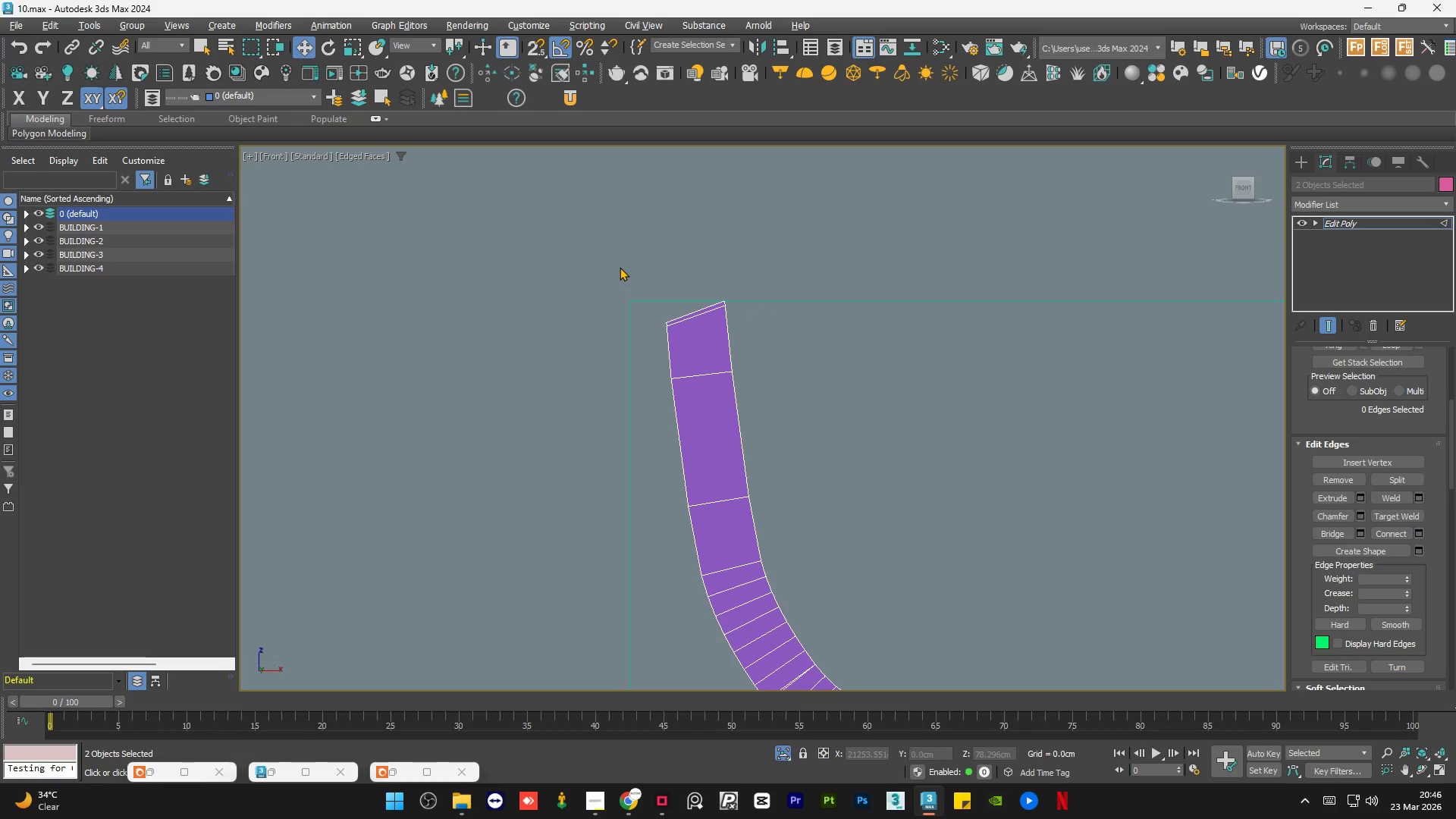 
scroll: coordinate [602, 286], scroll_direction: down, amount: 4.0
 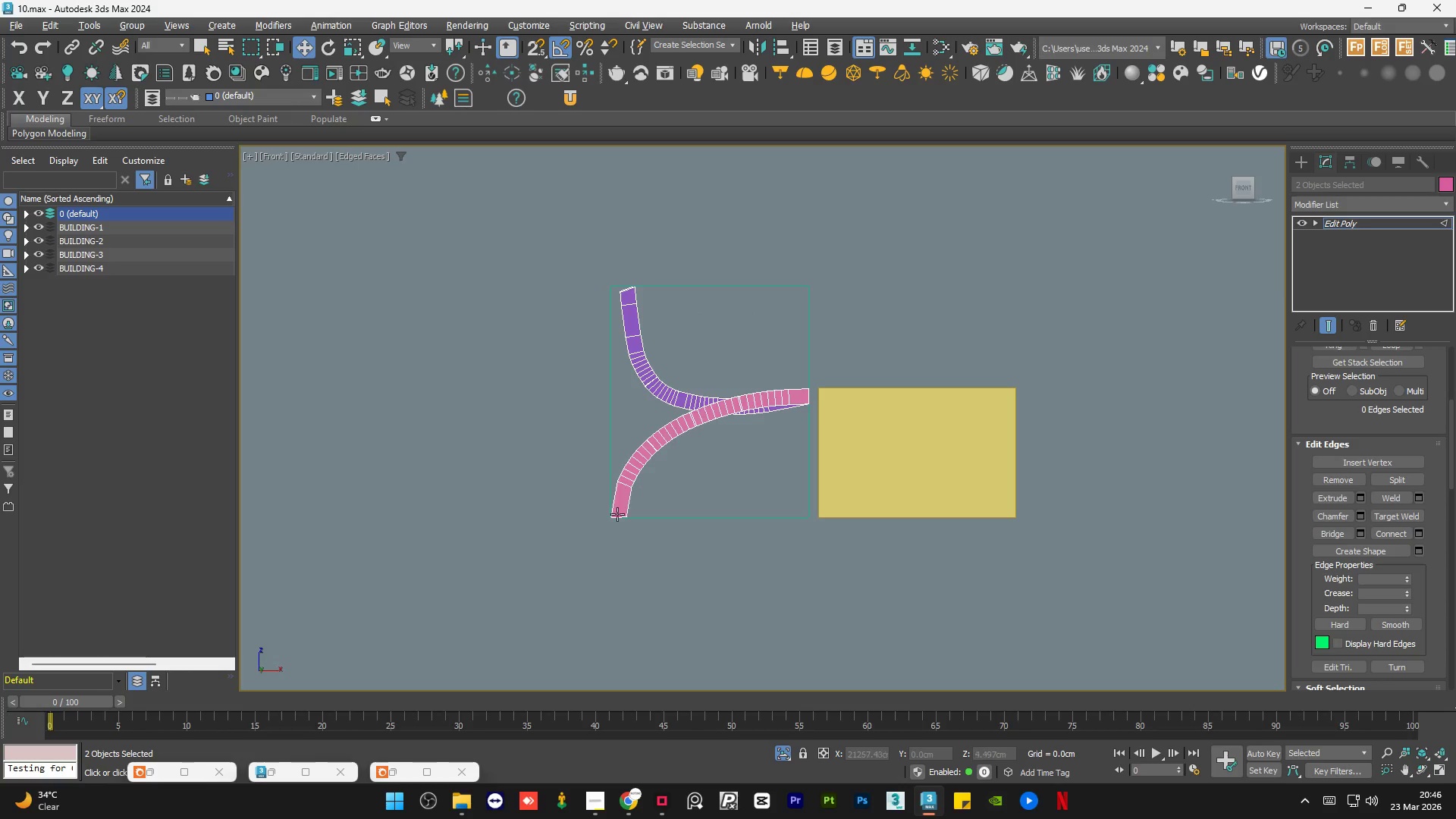 
left_click_drag(start_coordinate=[728, 496], to_coordinate=[496, 497])
 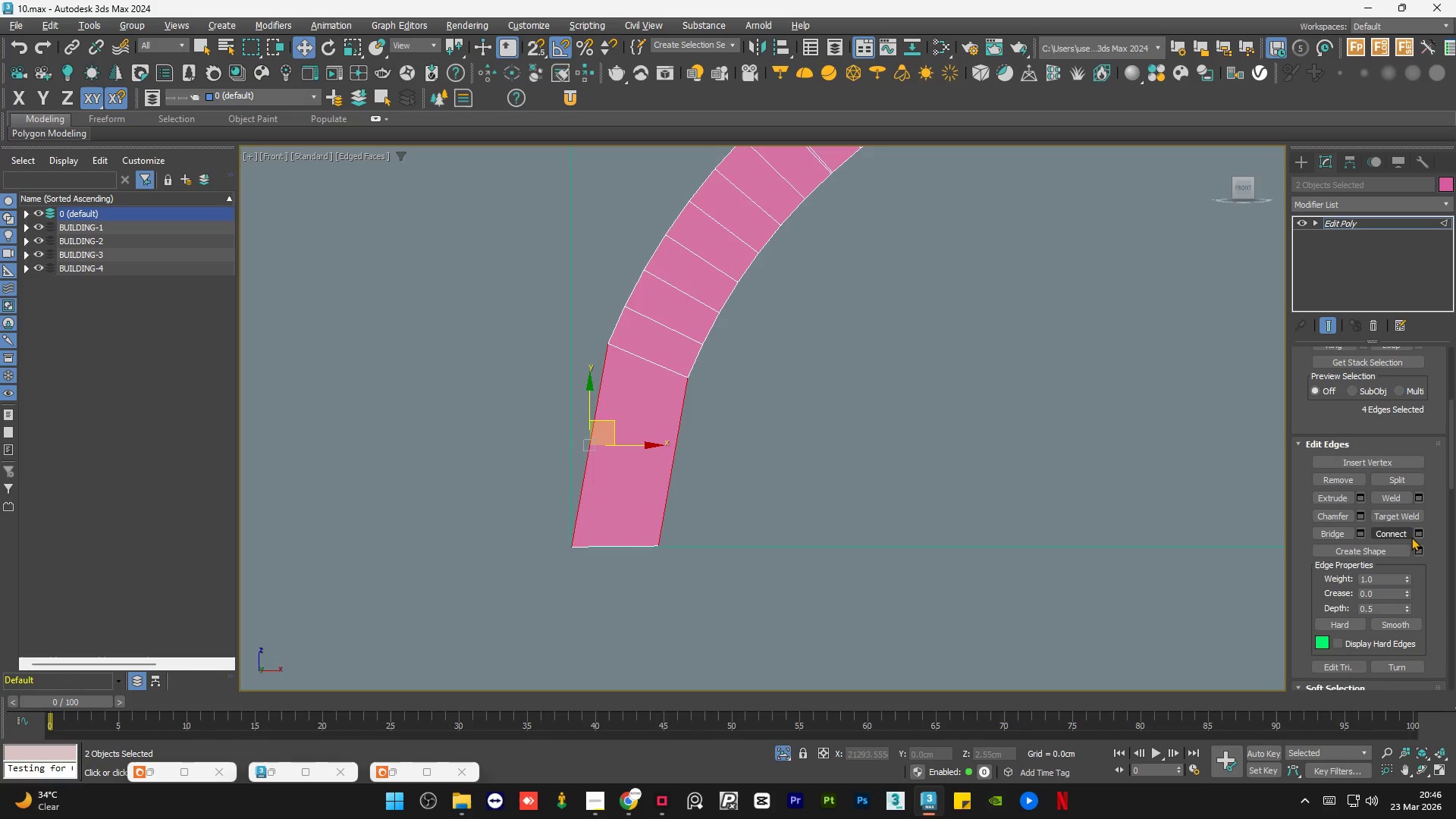 
scroll: coordinate [621, 507], scroll_direction: up, amount: 5.0
 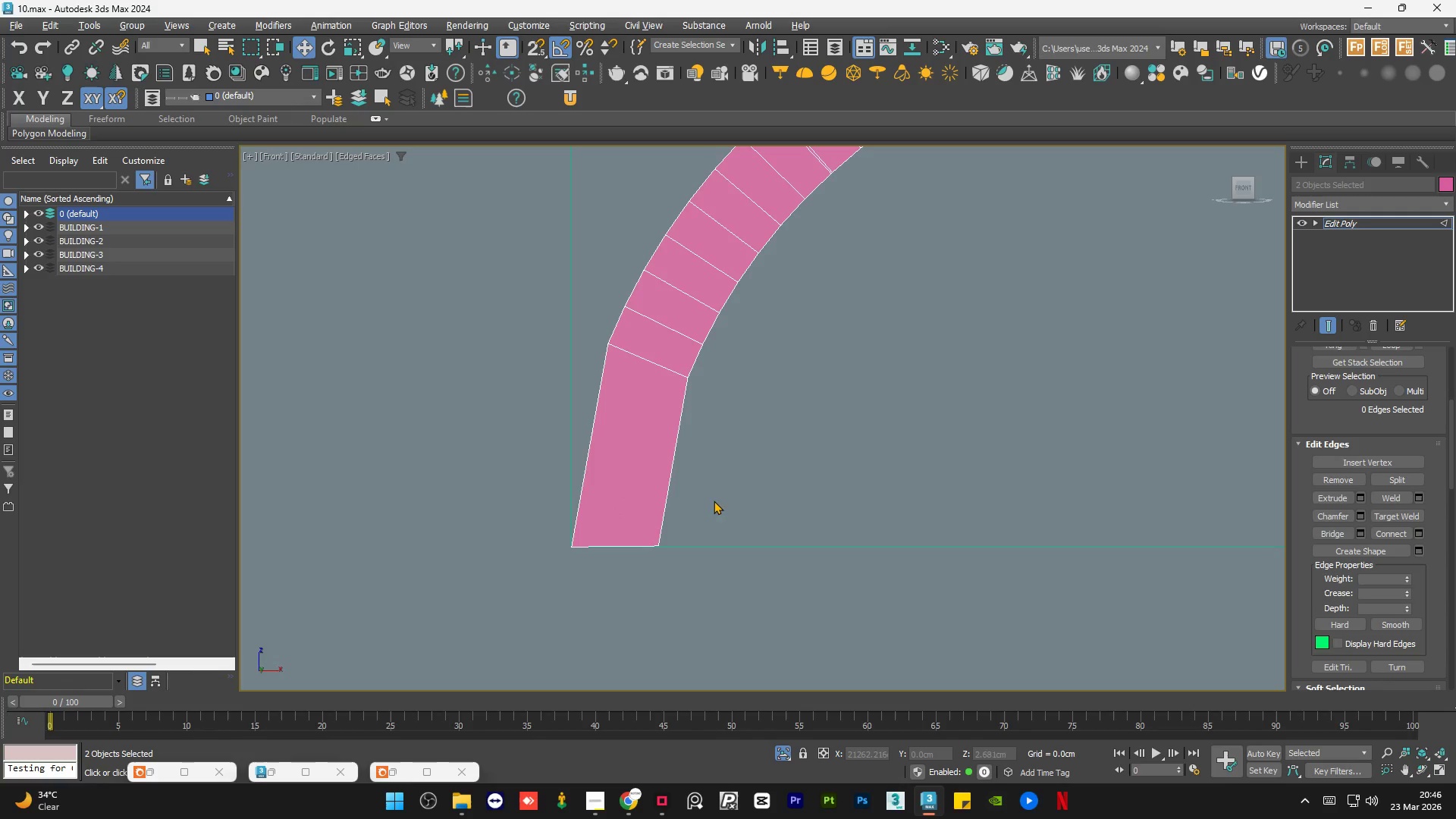 
left_click([1419, 534])
 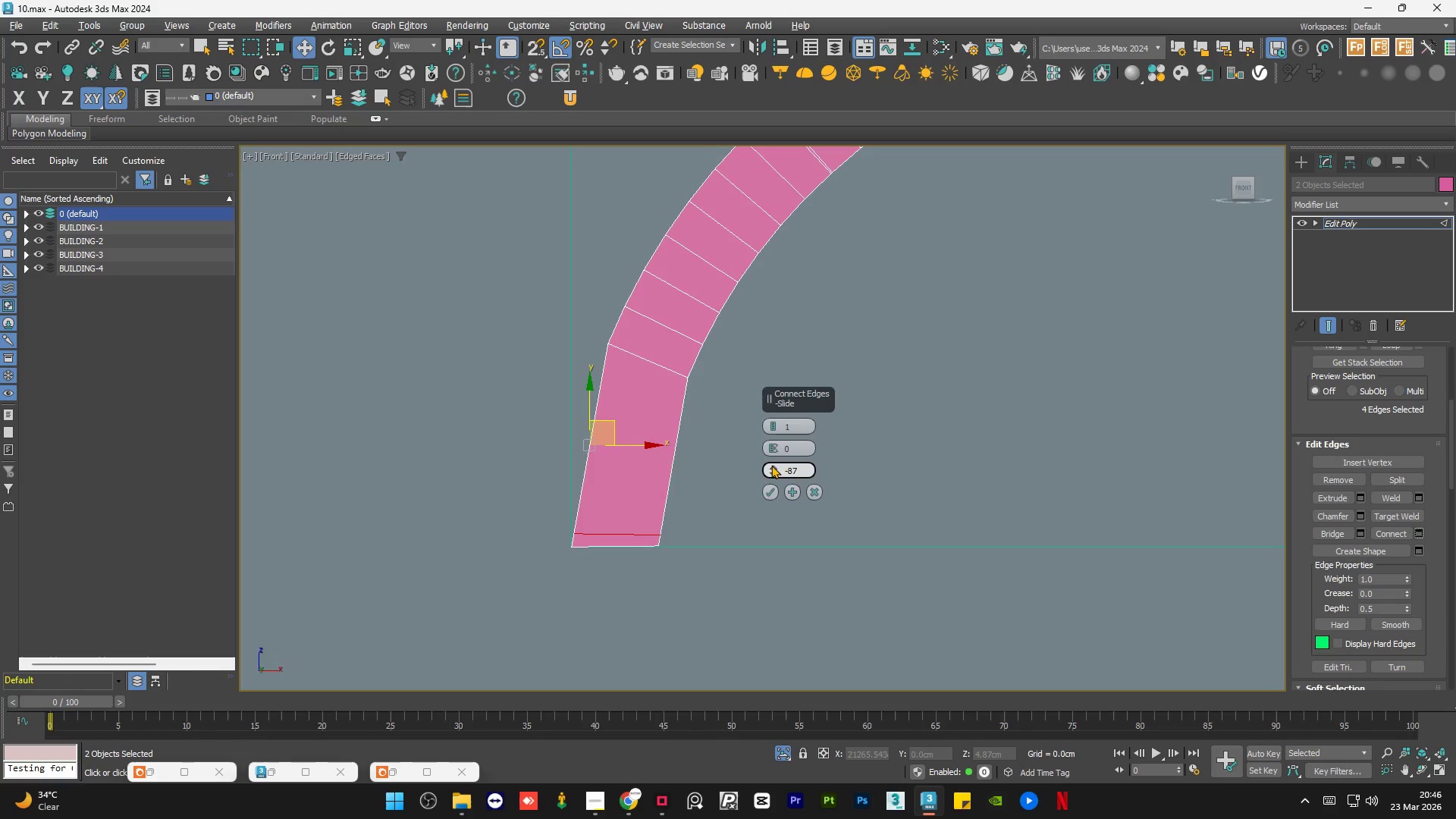 
left_click_drag(start_coordinate=[771, 466], to_coordinate=[770, 493])
 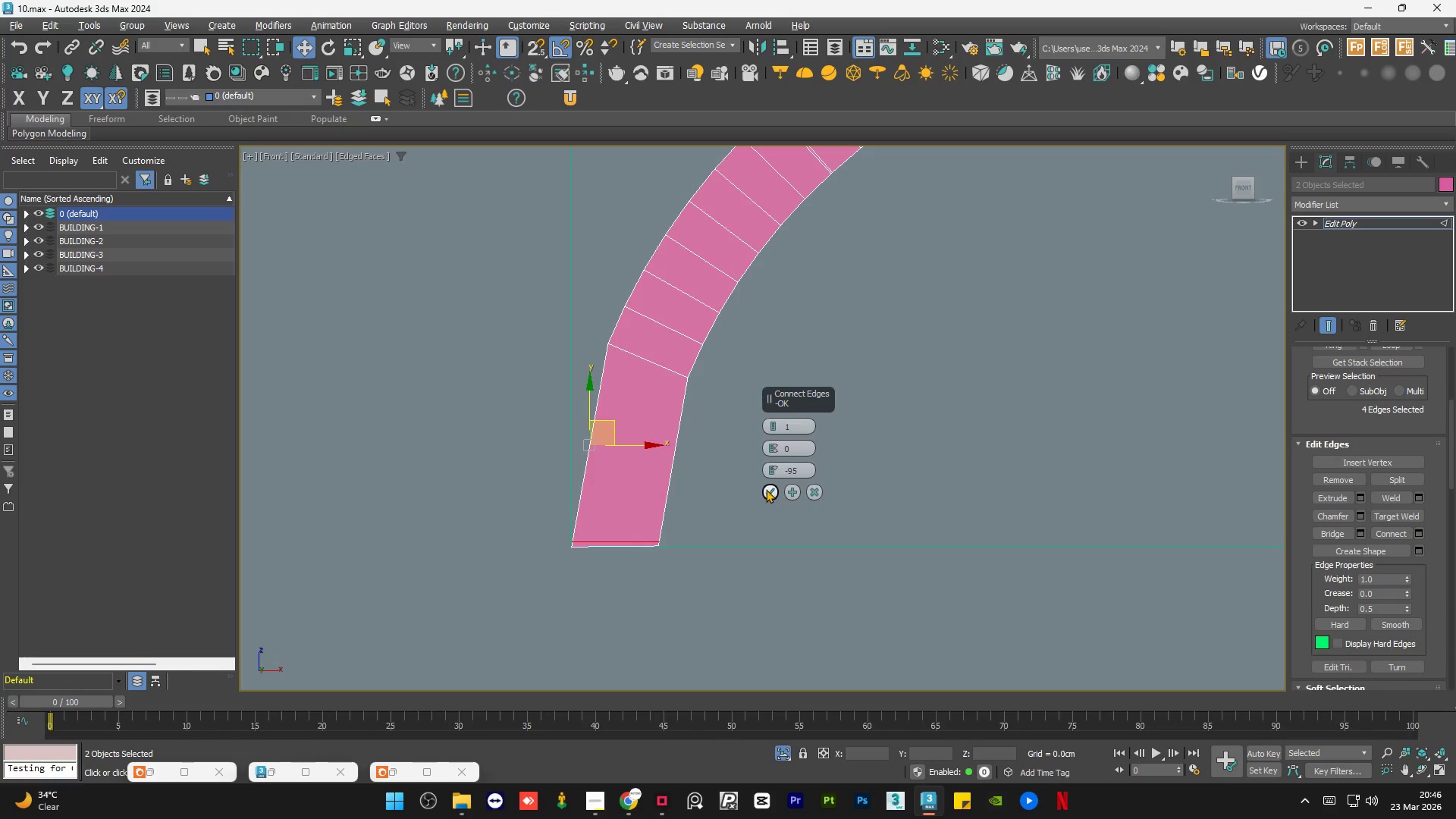 
left_click([766, 489])
 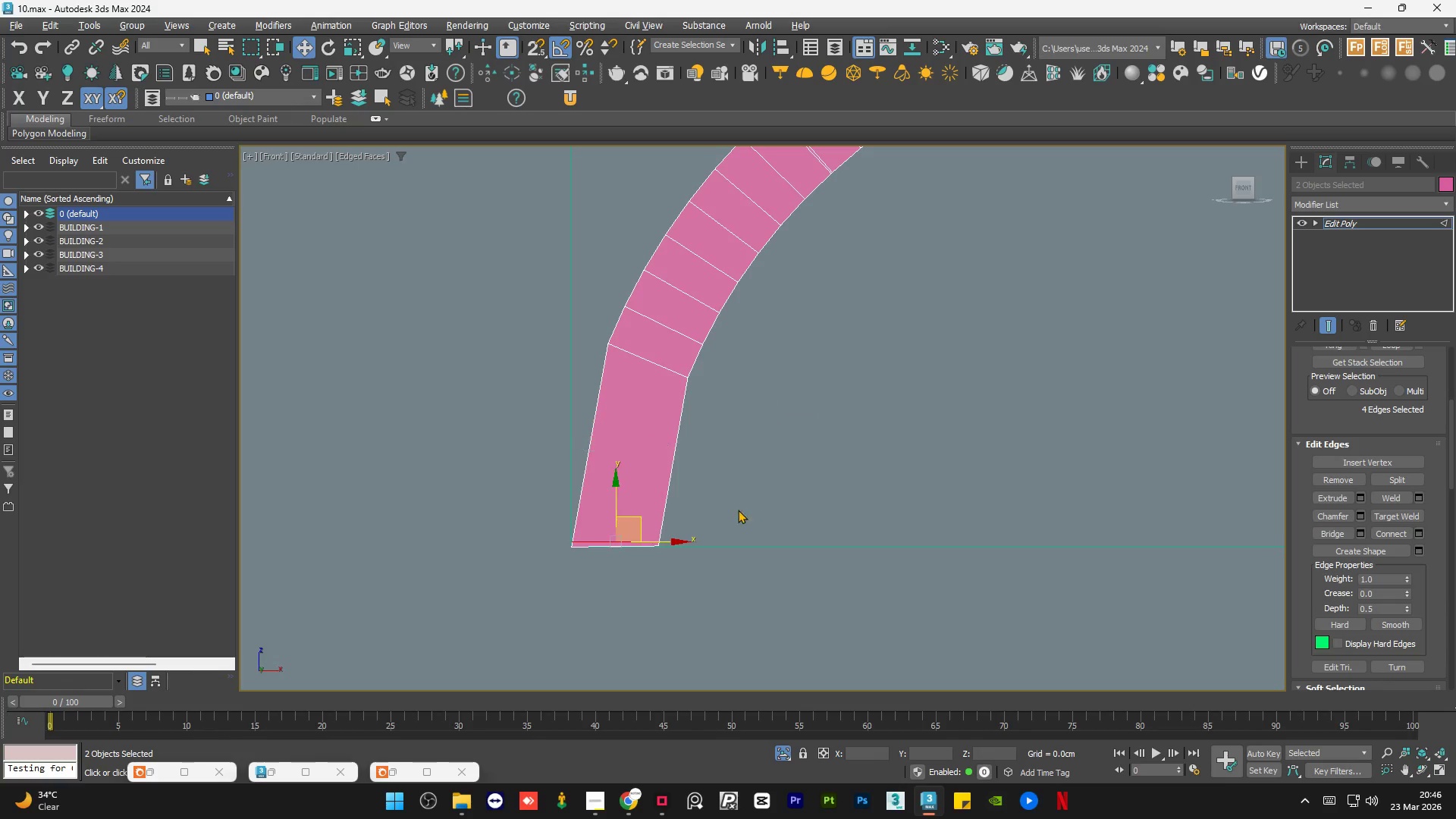 
double_click([735, 515])
 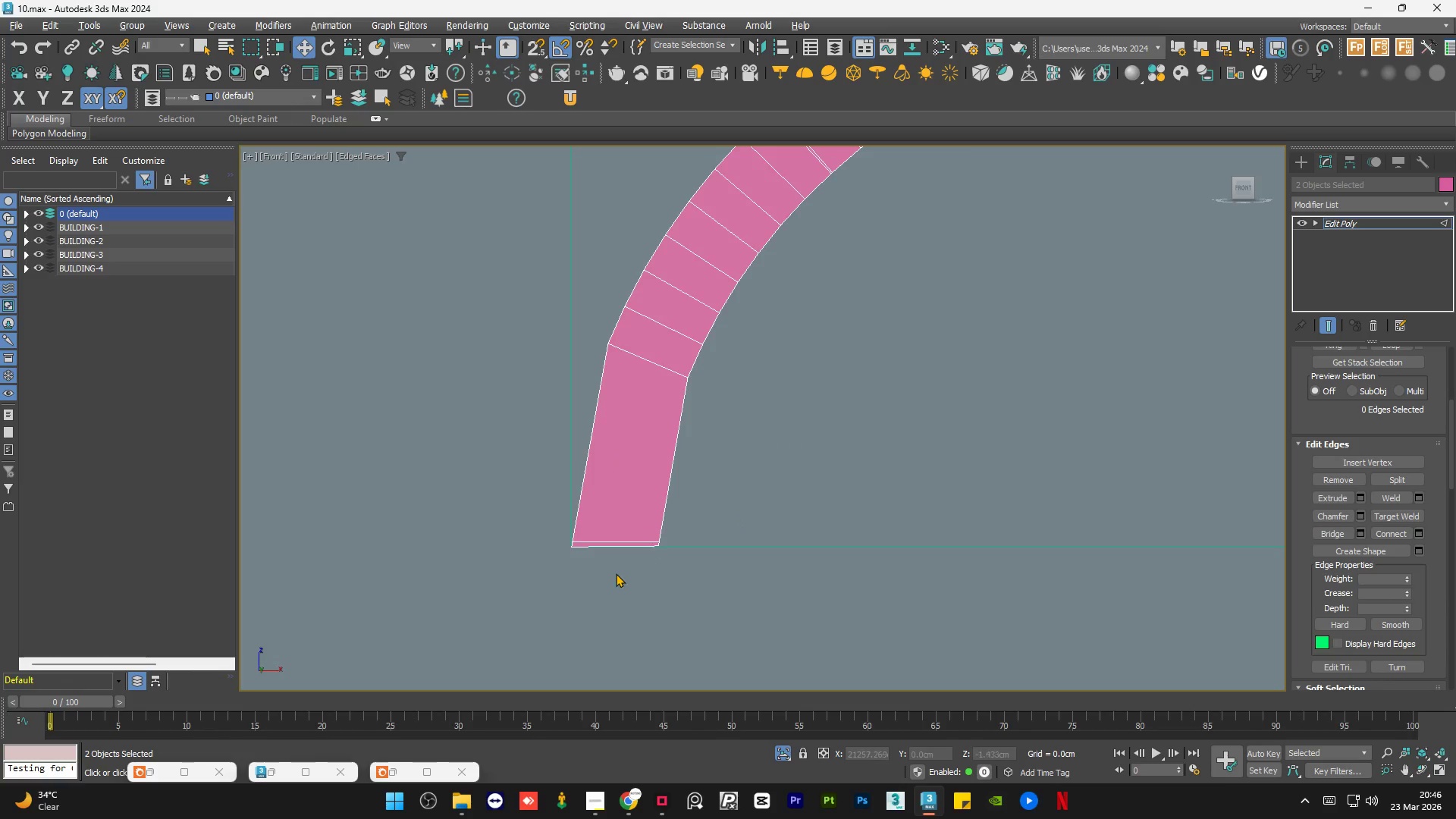 
scroll: coordinate [891, 387], scroll_direction: up, amount: 1.0
 